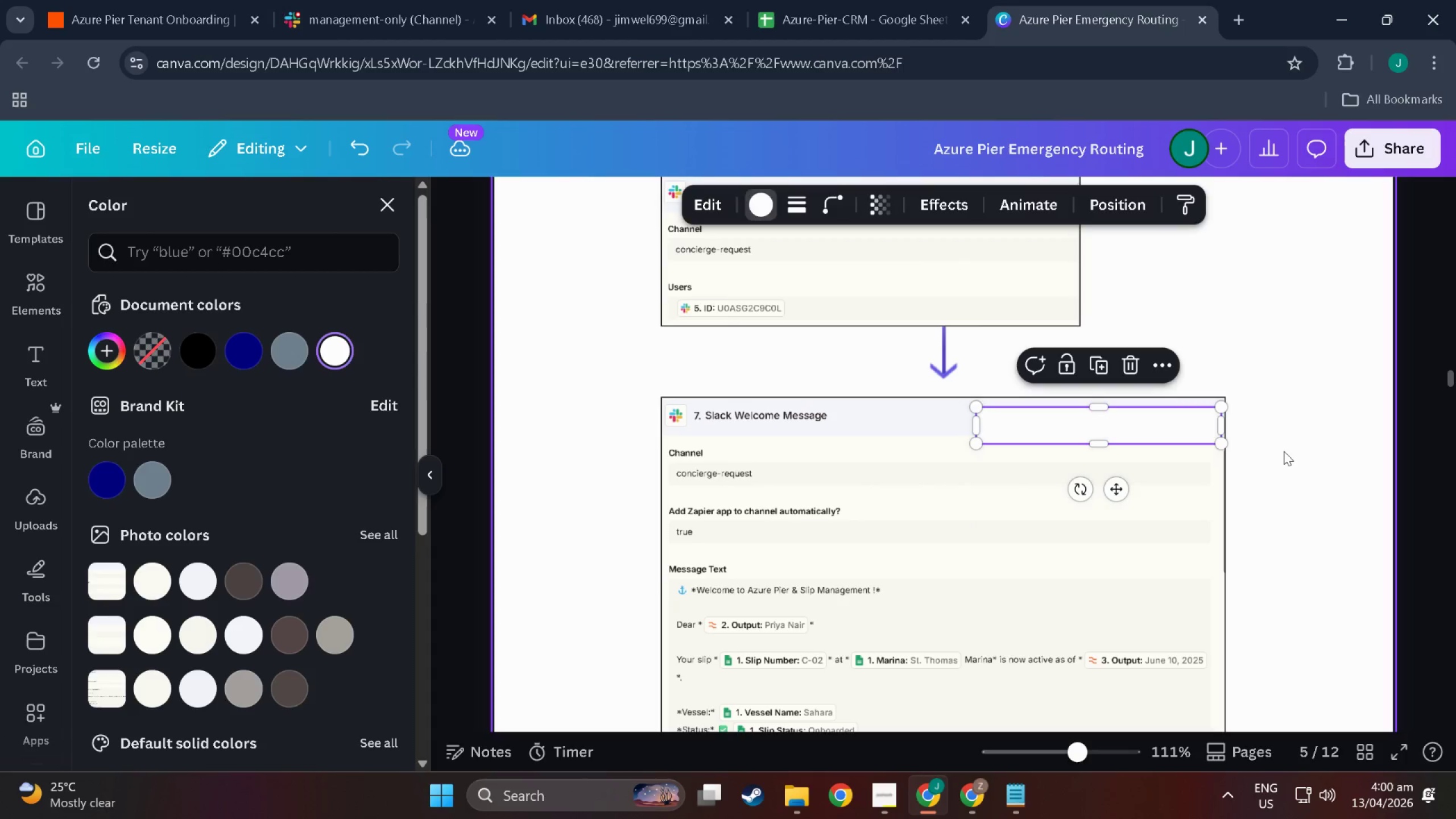 
left_click([1284, 451])
 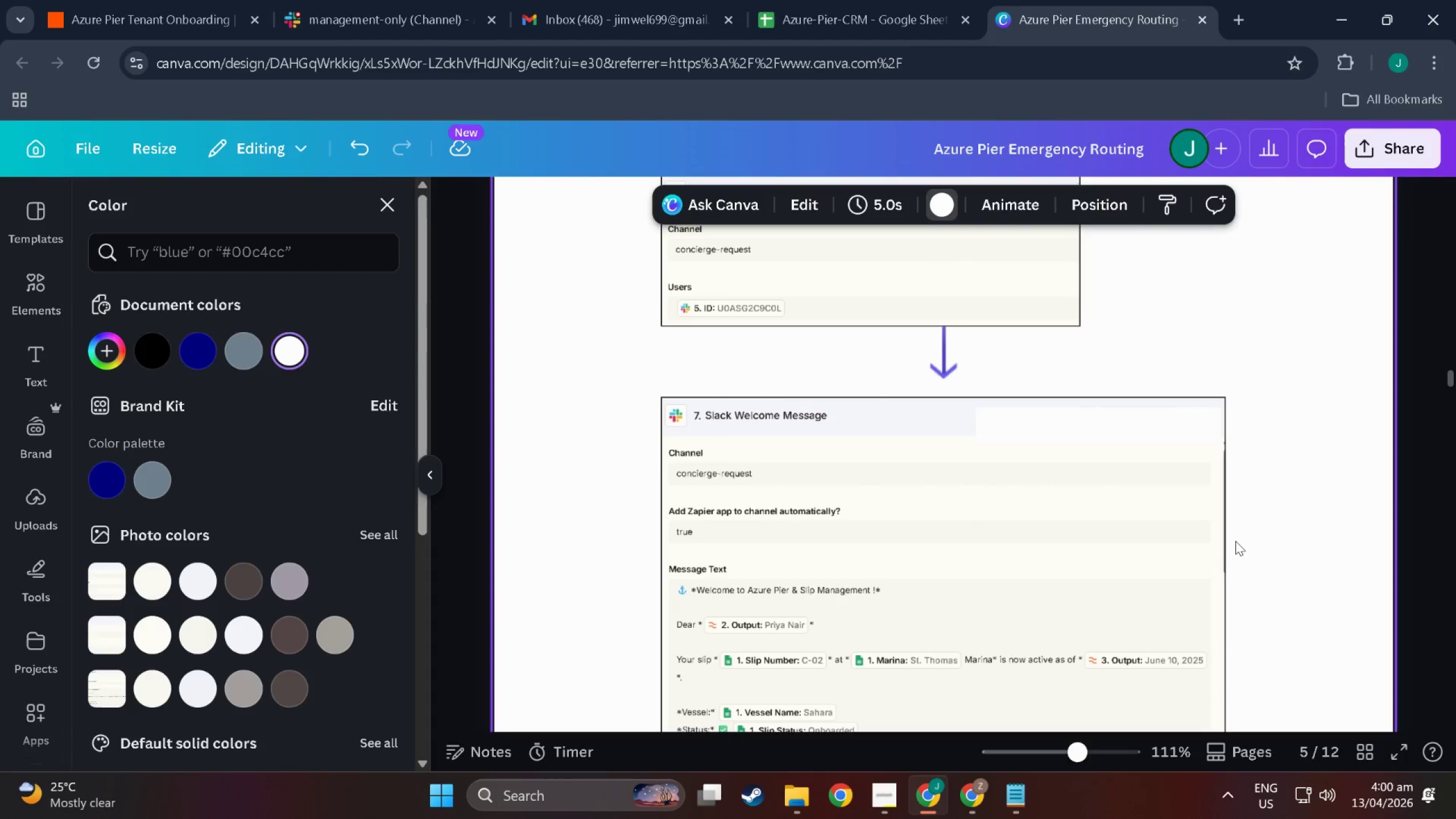 
hold_key(key=ControlLeft, duration=0.4)
scroll: coordinate [1066, 555], scroll_direction: down, amount: 12.0
 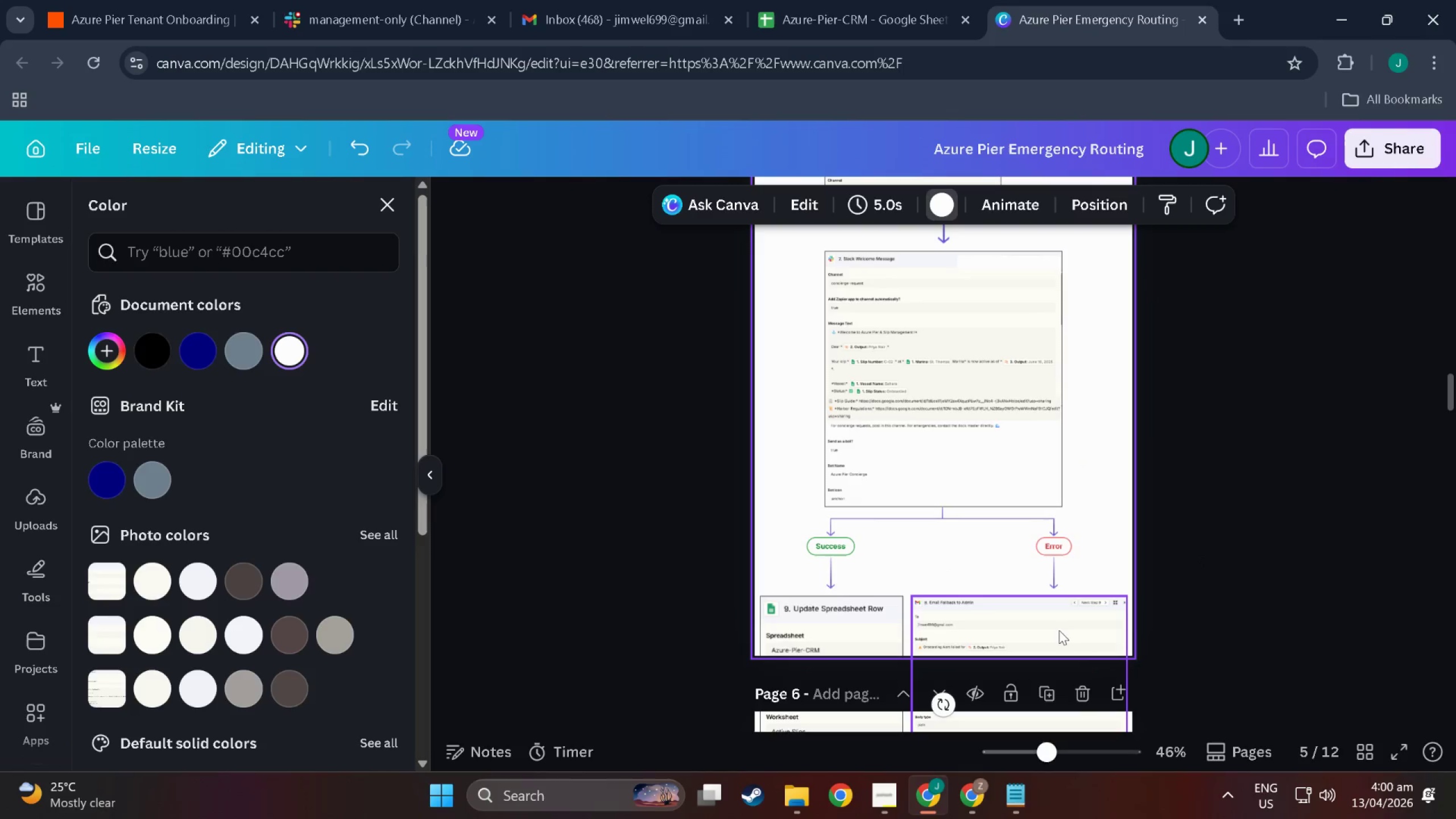 
hold_key(key=ControlLeft, duration=0.85)
scroll: coordinate [1235, 691], scroll_direction: up, amount: 9.0
 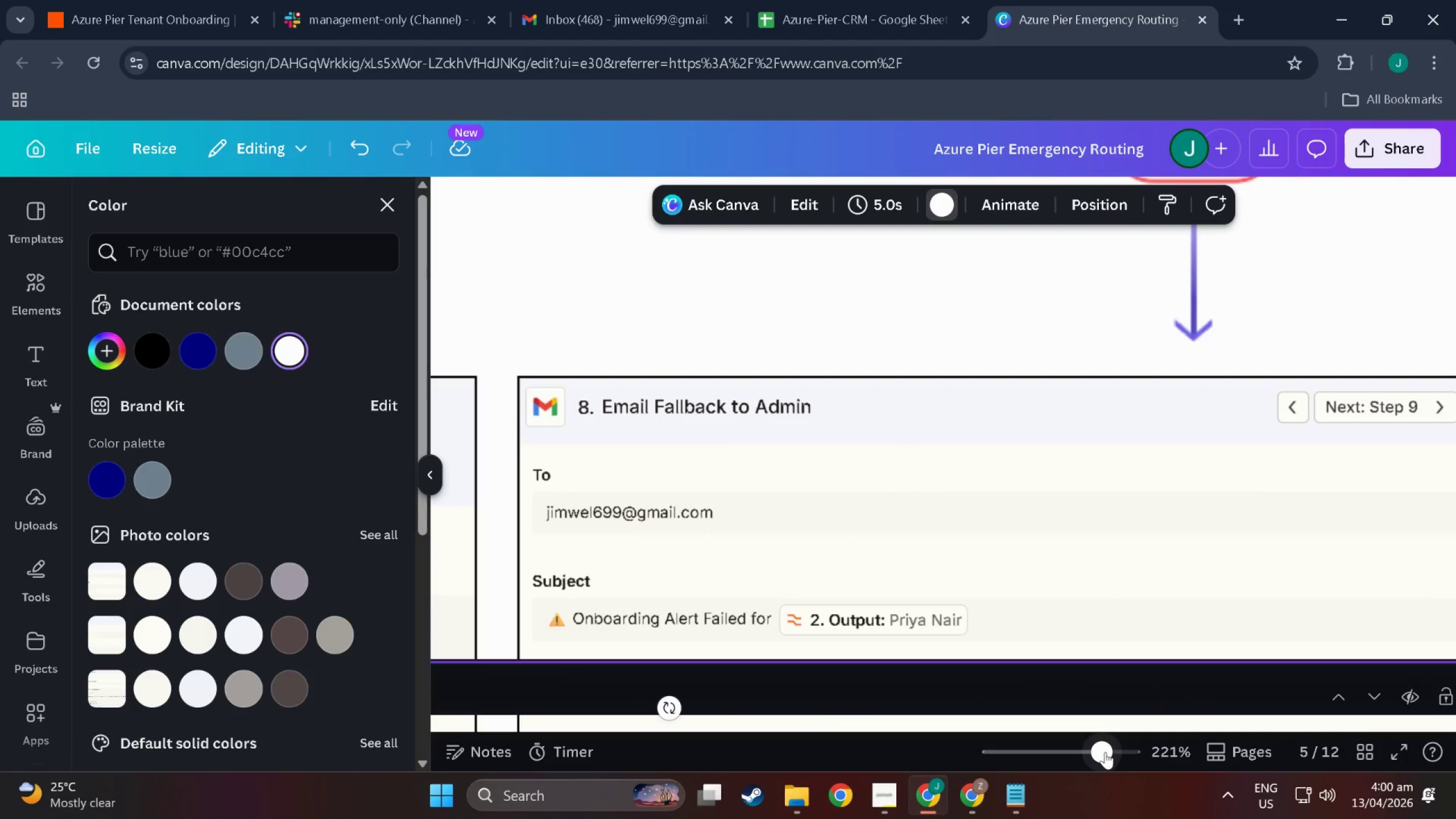 
left_click([1241, 436])
 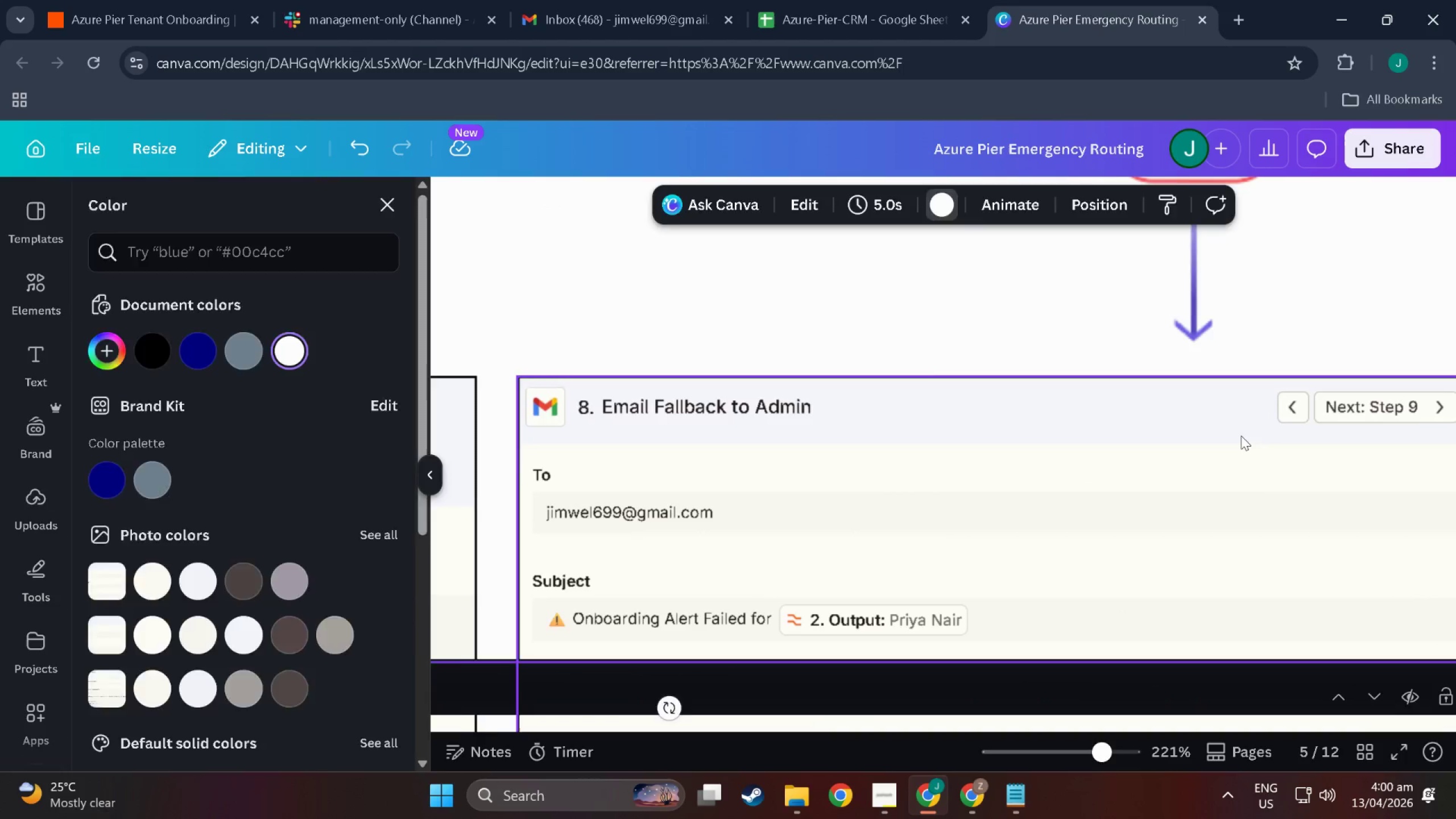 
key(Control+V)
 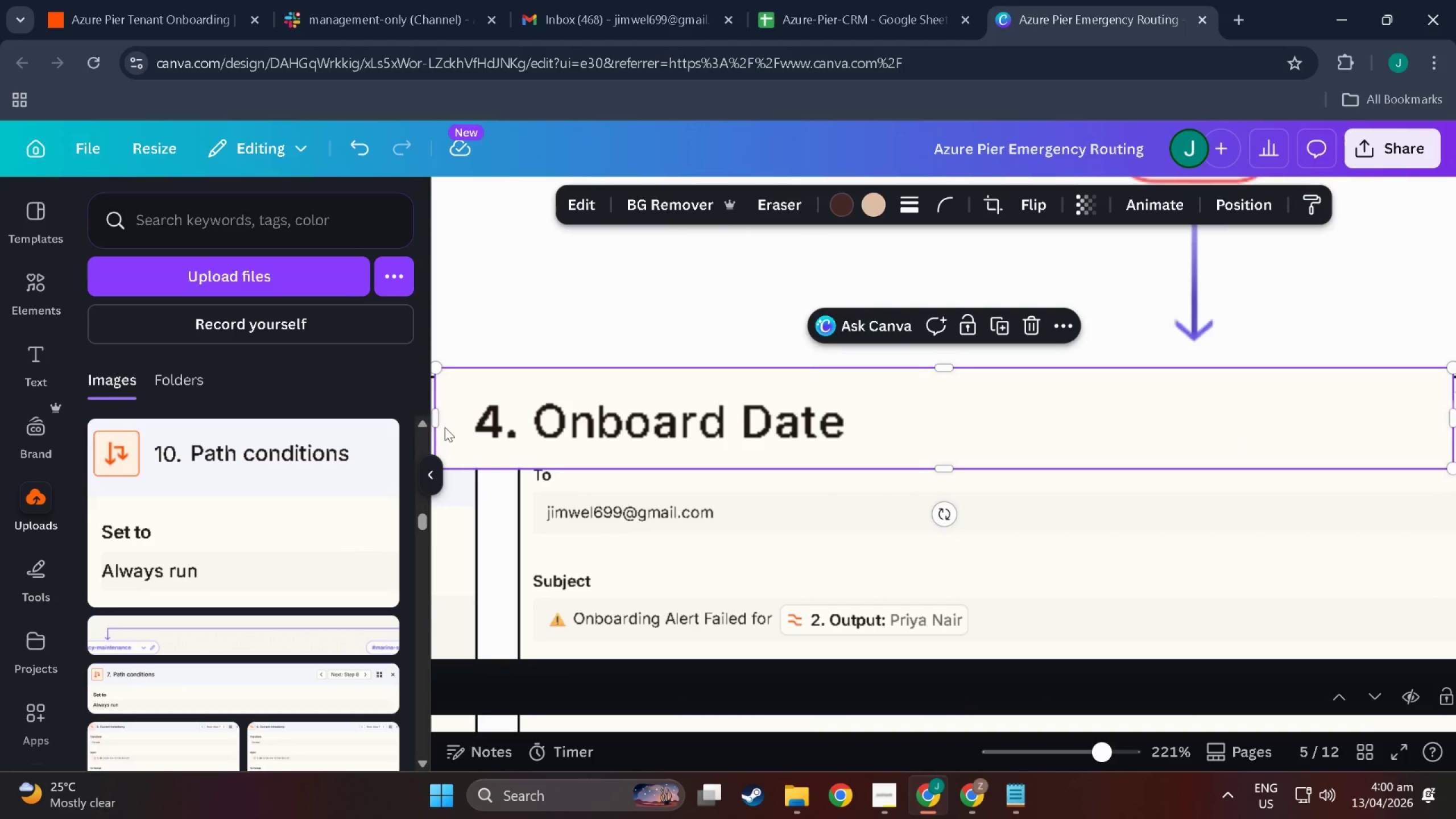 
left_click([435, 419])
 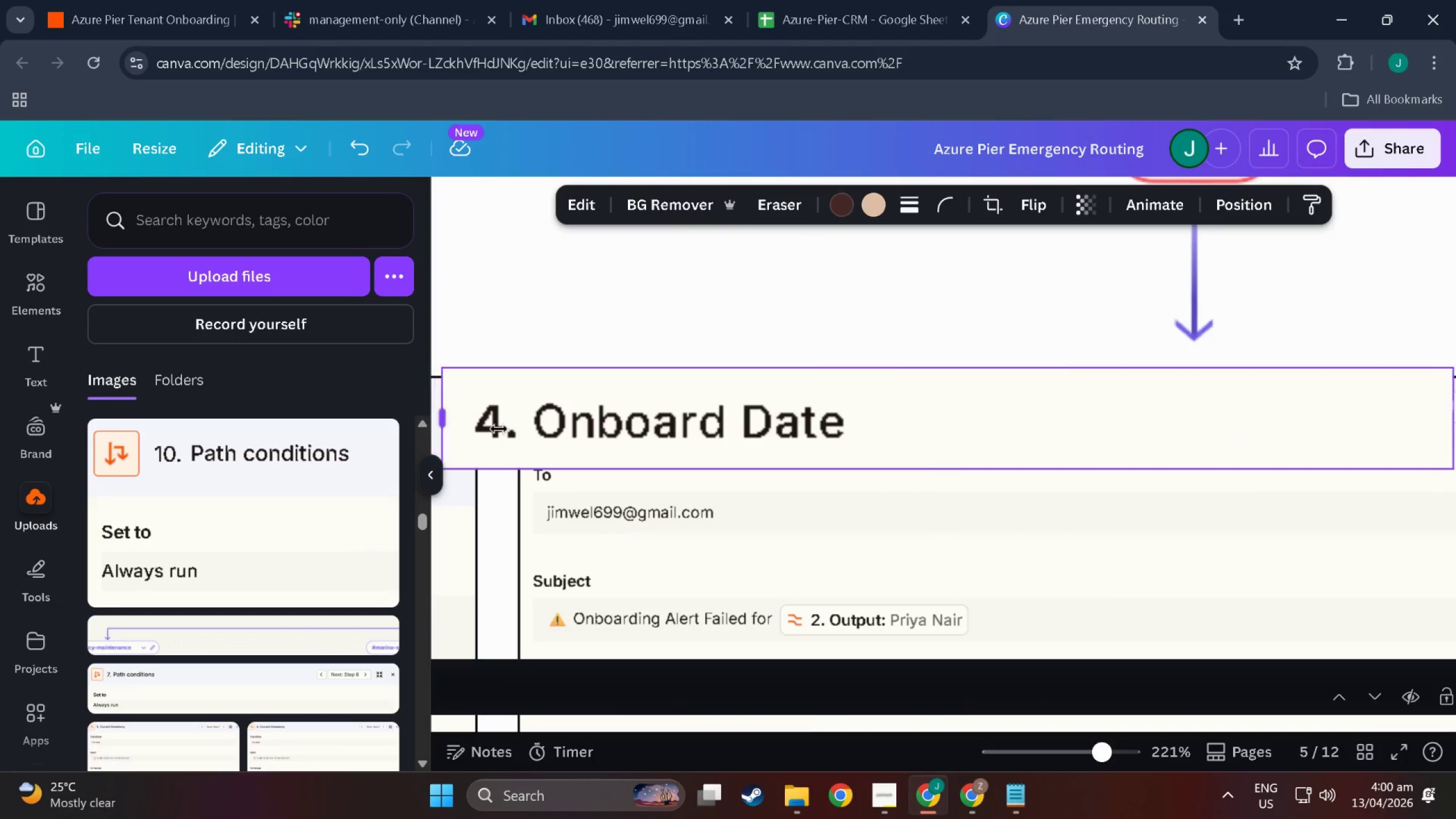 
left_click_drag(start_coordinate=[437, 419], to_coordinate=[1292, 440])
 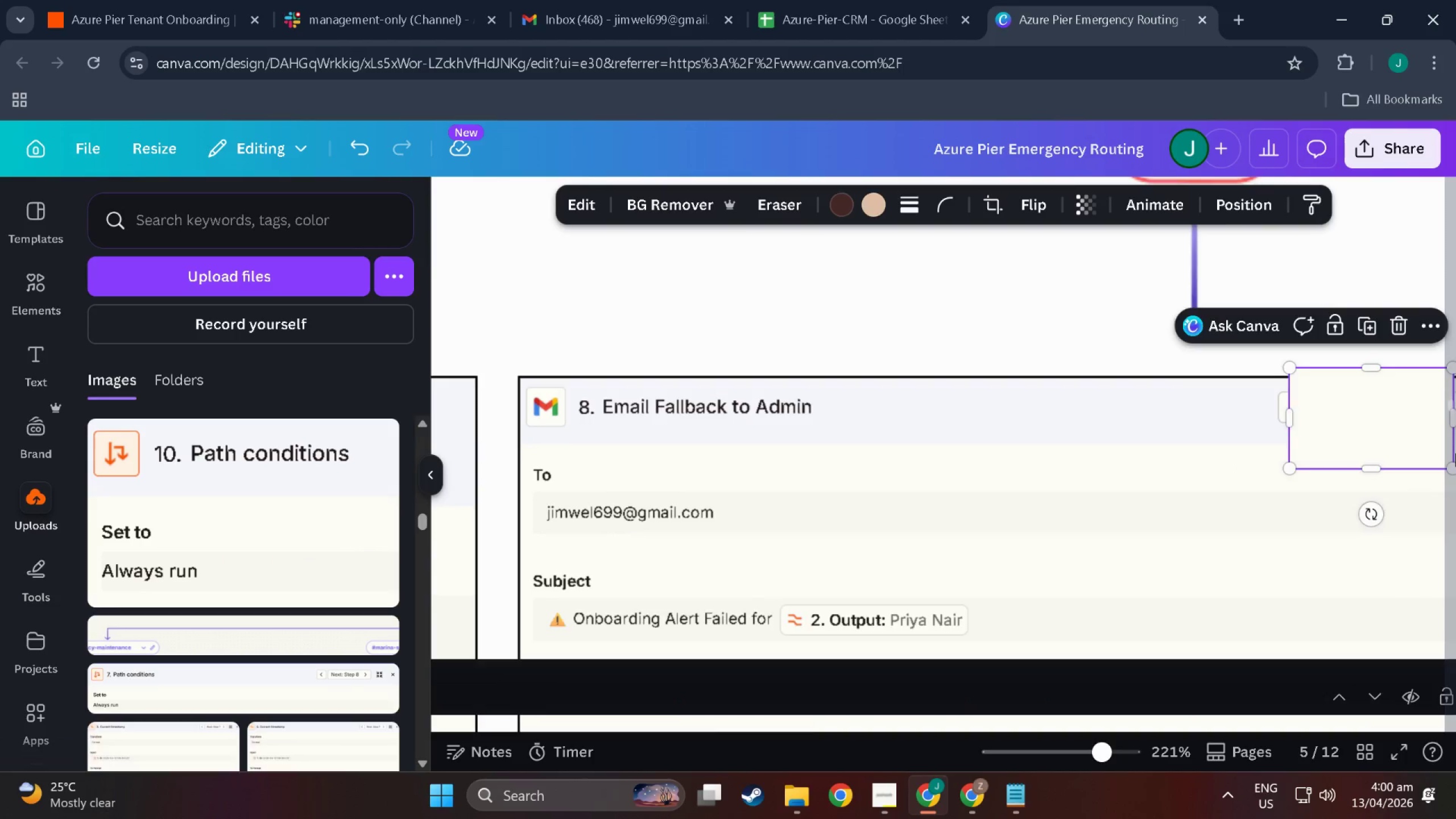 
hold_key(key=ControlLeft, duration=0.38)
scroll: coordinate [1366, 433], scroll_direction: down, amount: 6.0
 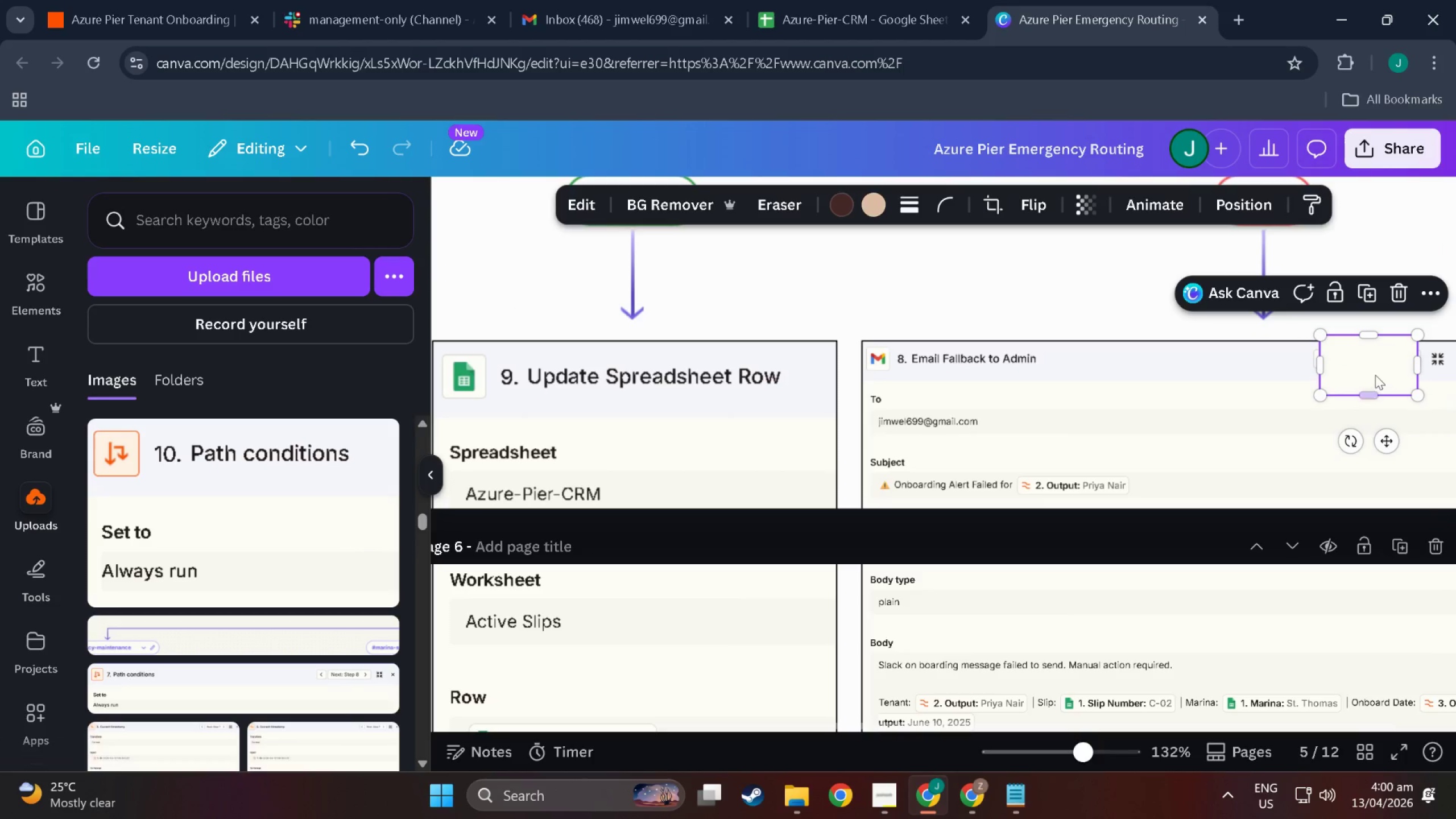 
left_click_drag(start_coordinate=[1373, 374], to_coordinate=[1381, 387])
 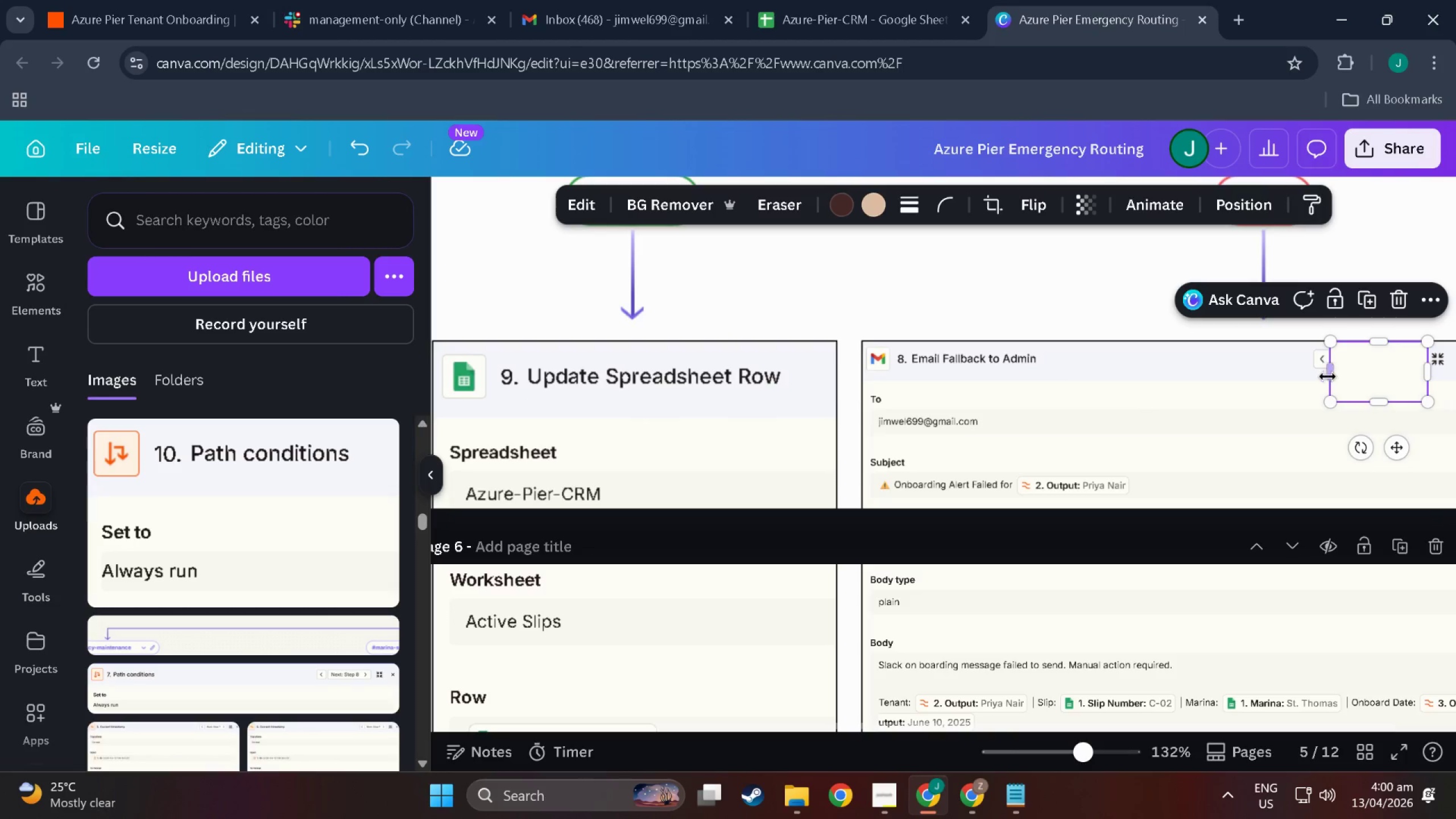 
left_click_drag(start_coordinate=[1327, 377], to_coordinate=[1300, 377])
 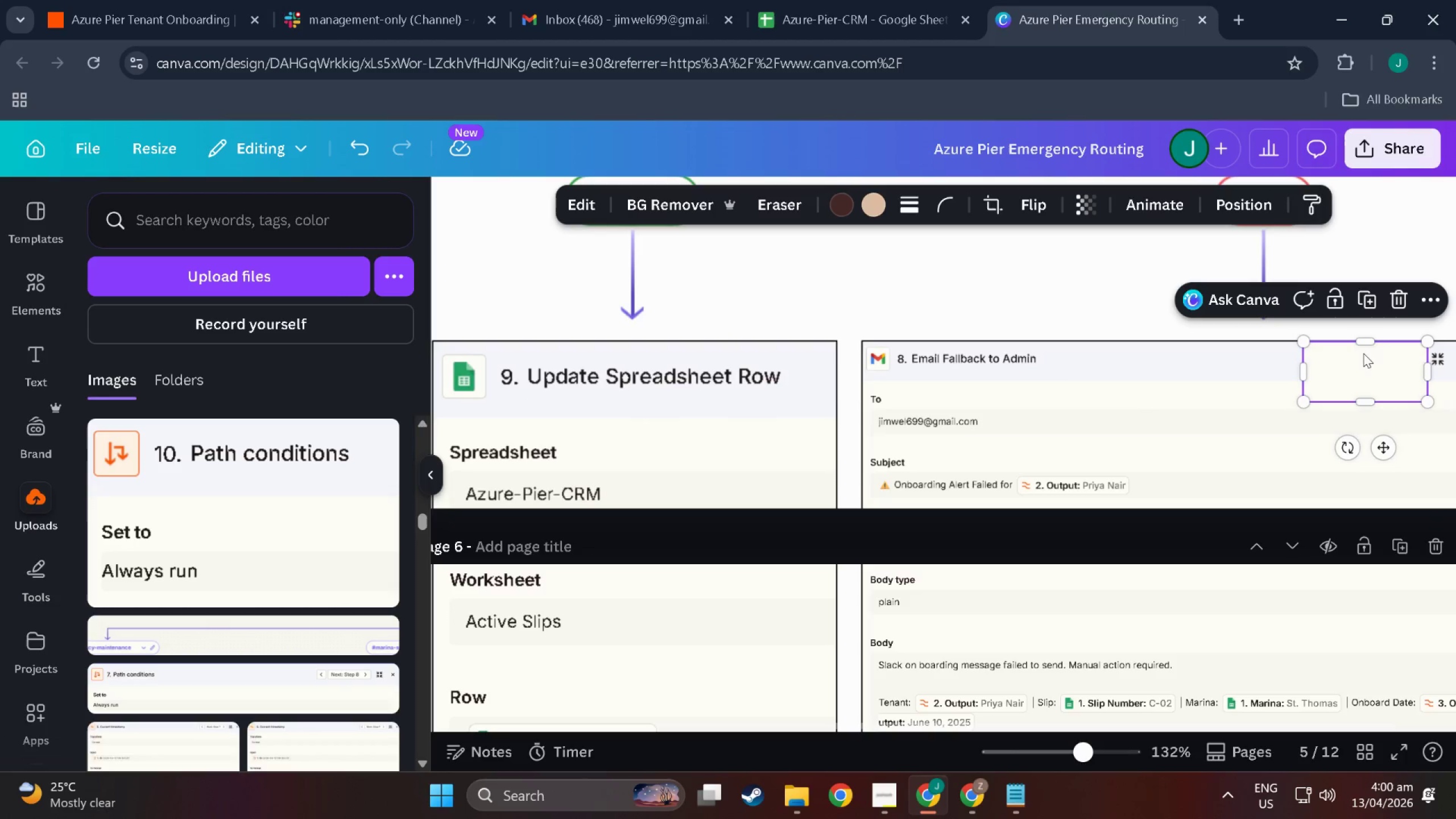 
left_click_drag(start_coordinate=[1364, 348], to_coordinate=[1366, 354])
 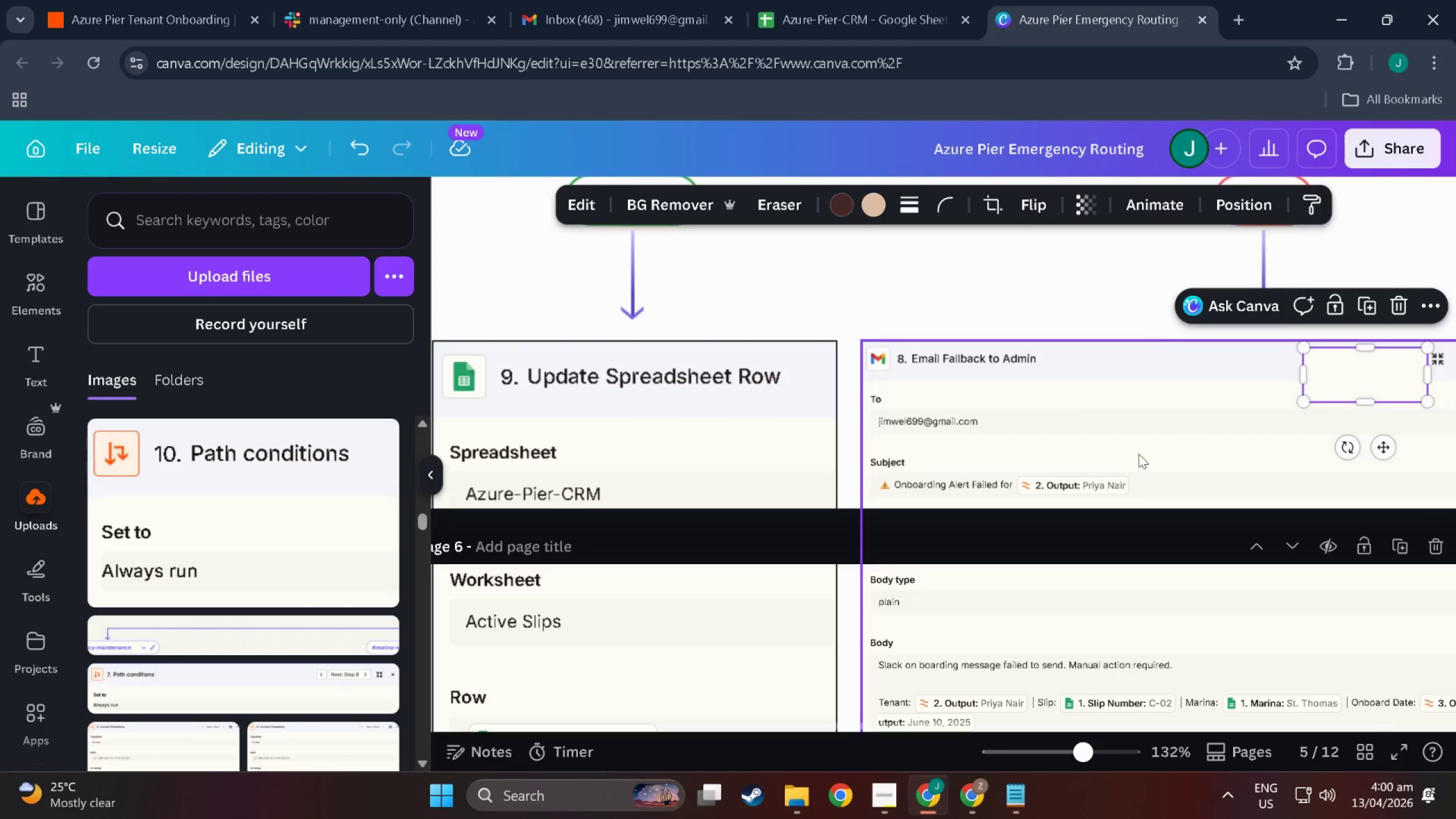 
left_click([1139, 454])
 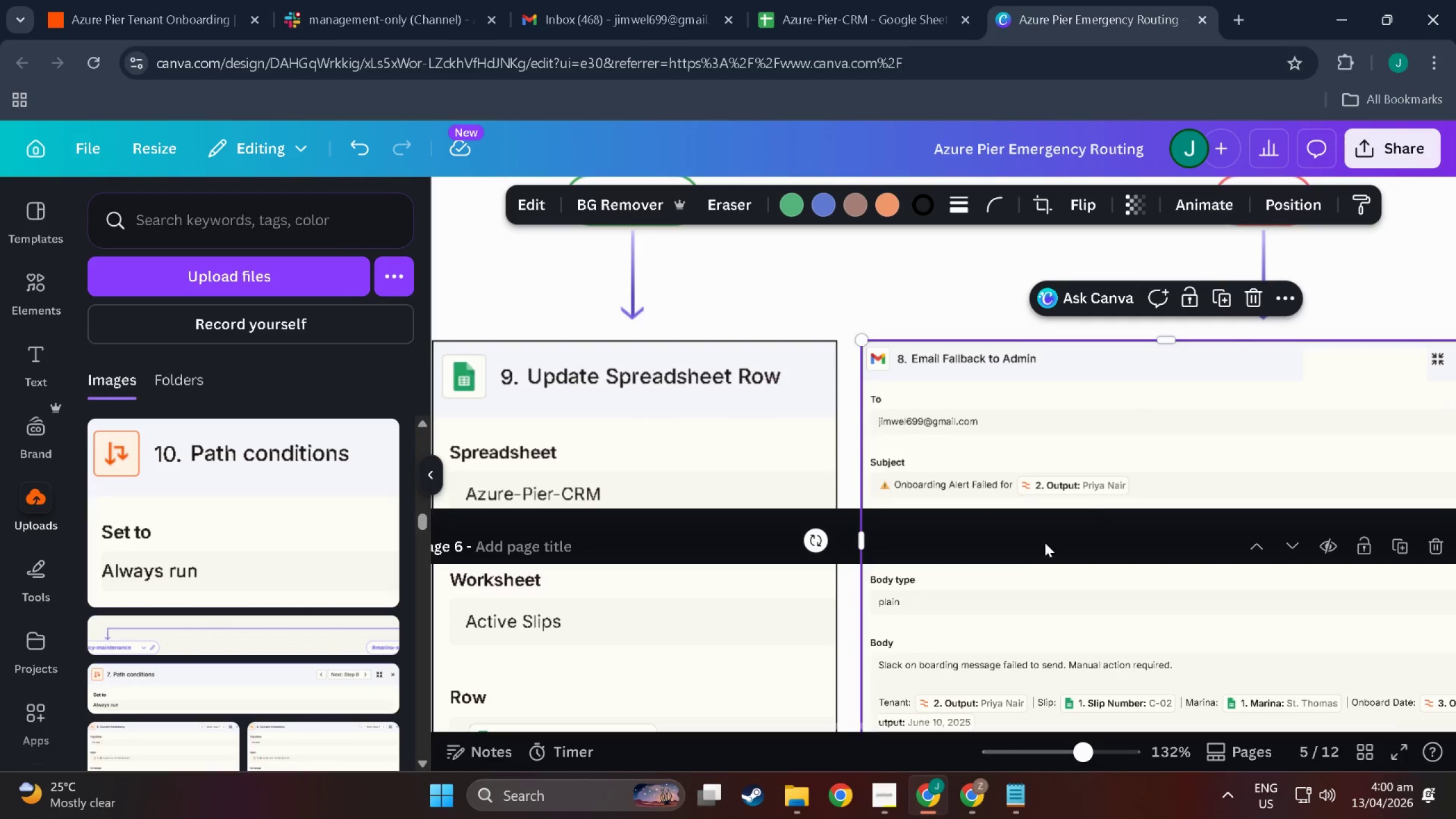 
hold_key(key=ControlLeft, duration=0.56)
scroll: coordinate [1333, 490], scroll_direction: down, amount: 13.0
 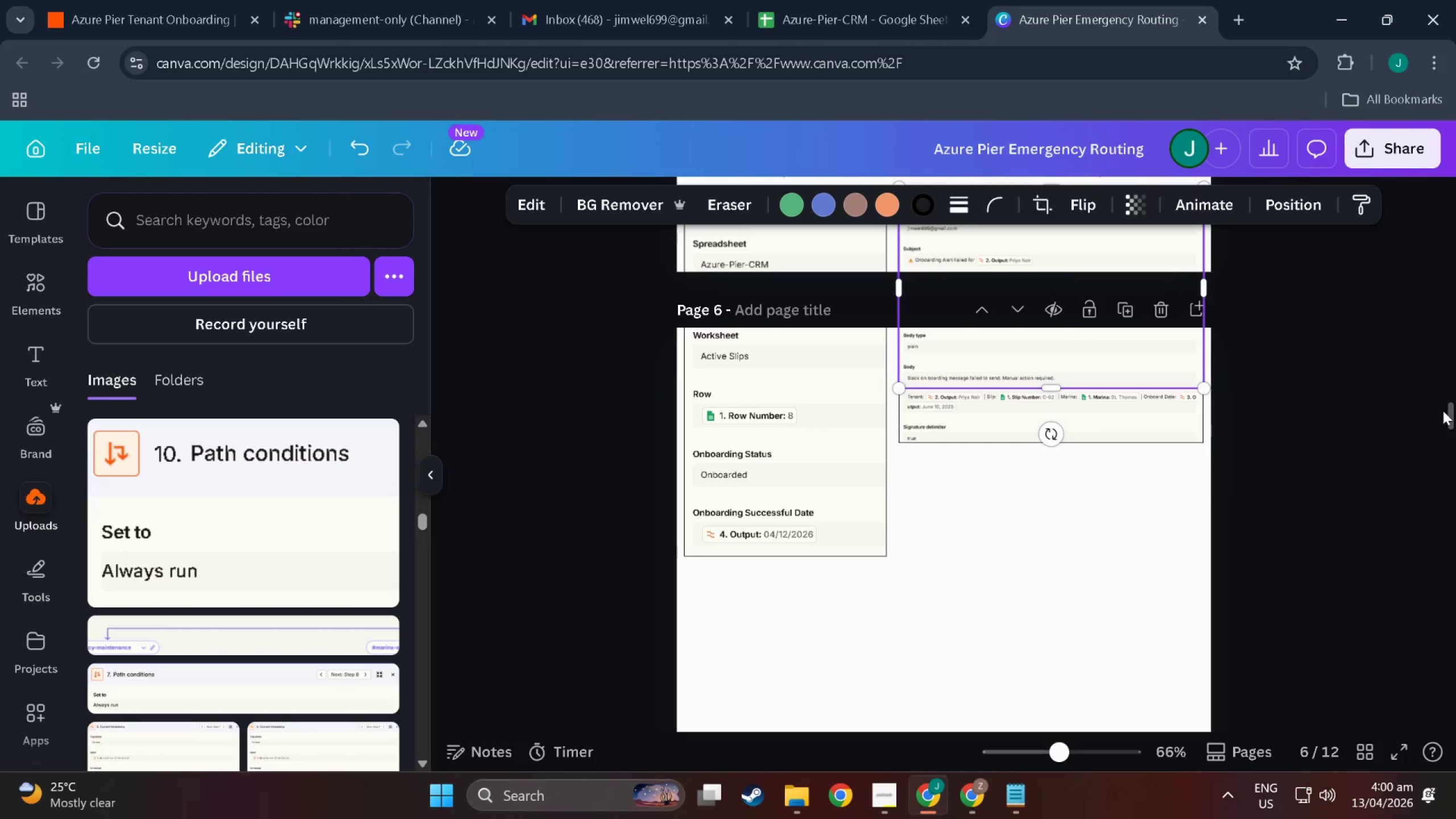 
left_click_drag(start_coordinate=[1455, 416], to_coordinate=[1455, 204])
 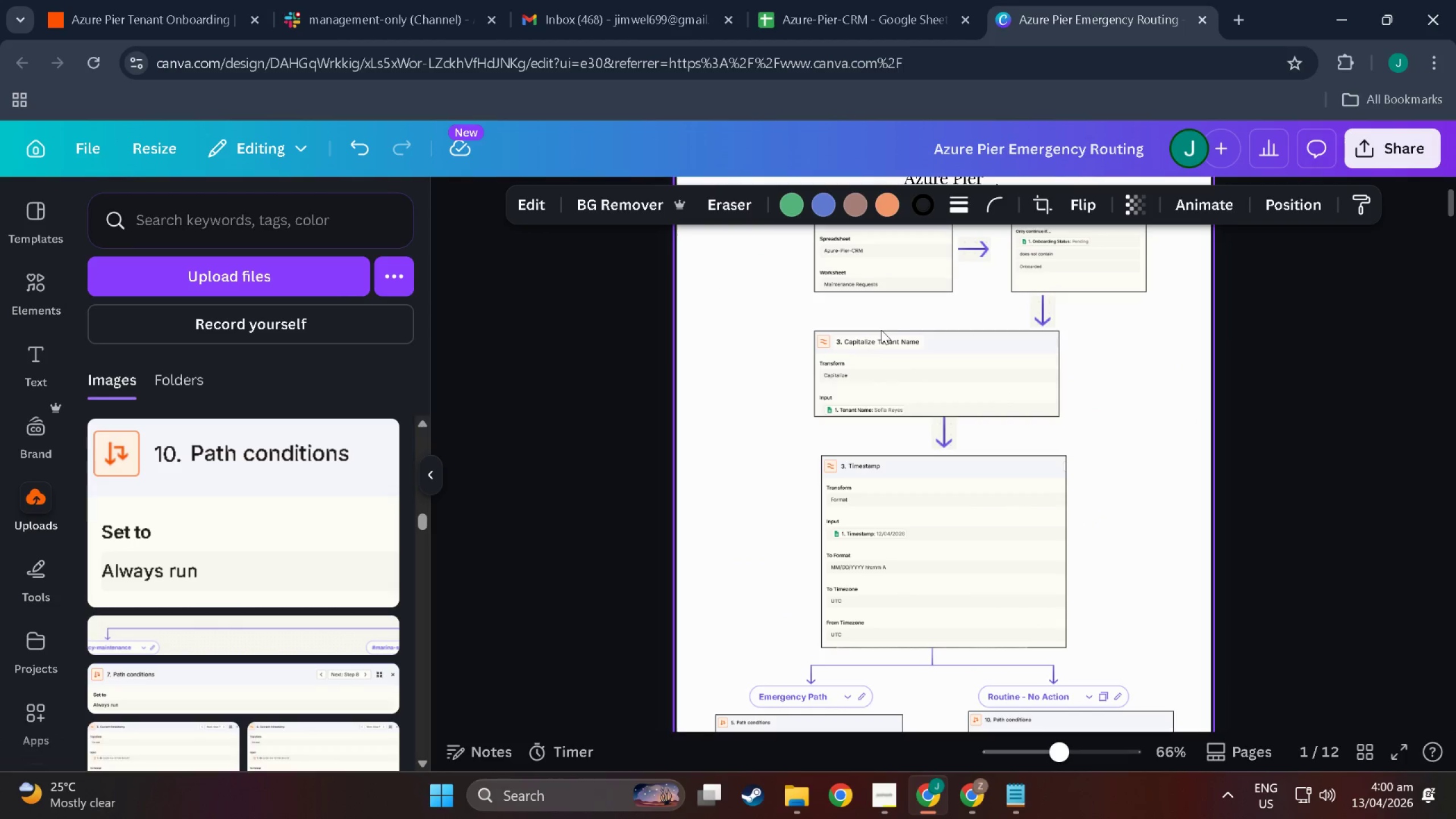 
hold_key(key=ControlLeft, duration=0.36)
scroll: coordinate [866, 497], scroll_direction: up, amount: 4.0
 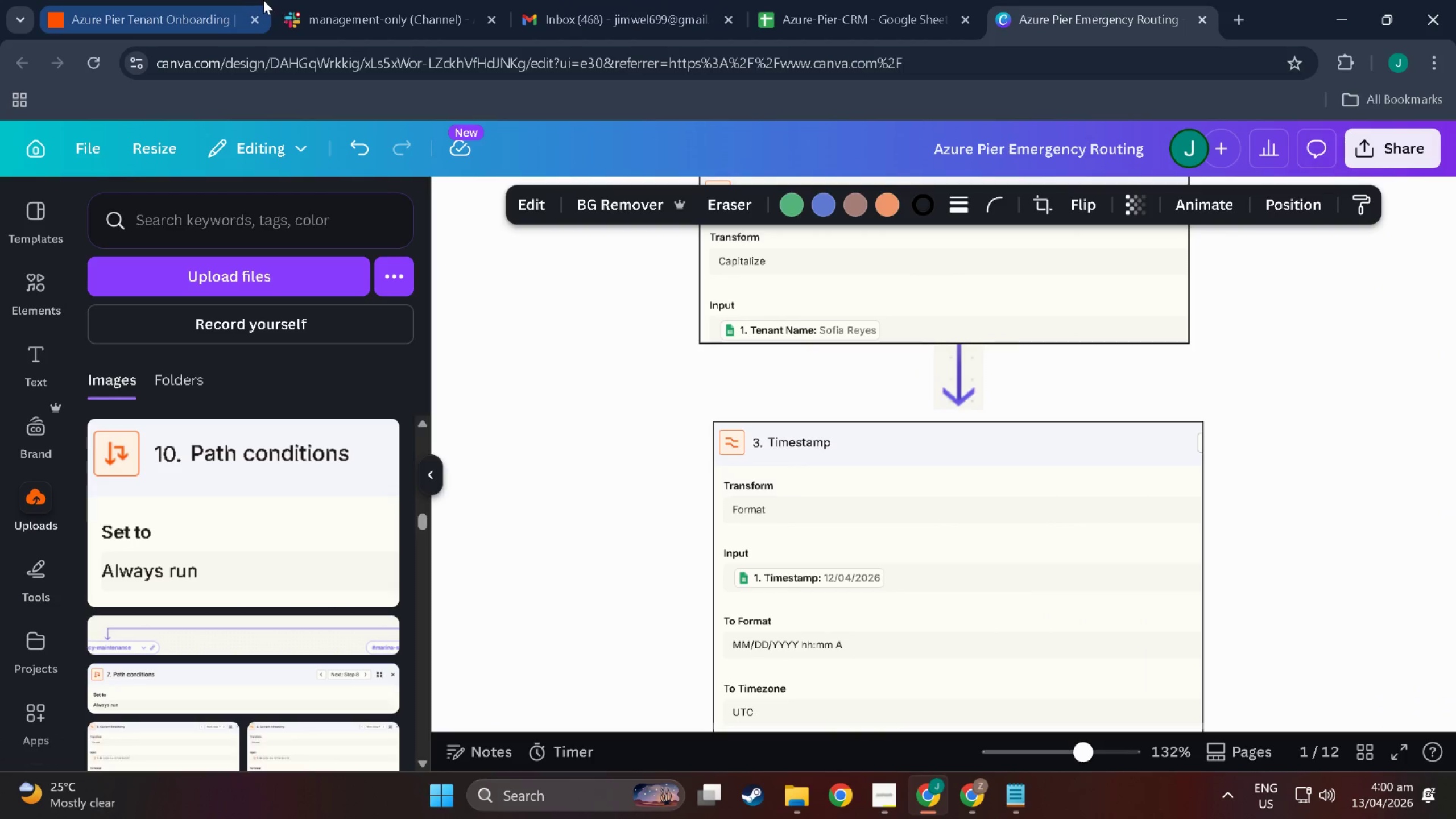 
left_click([144, 0])
 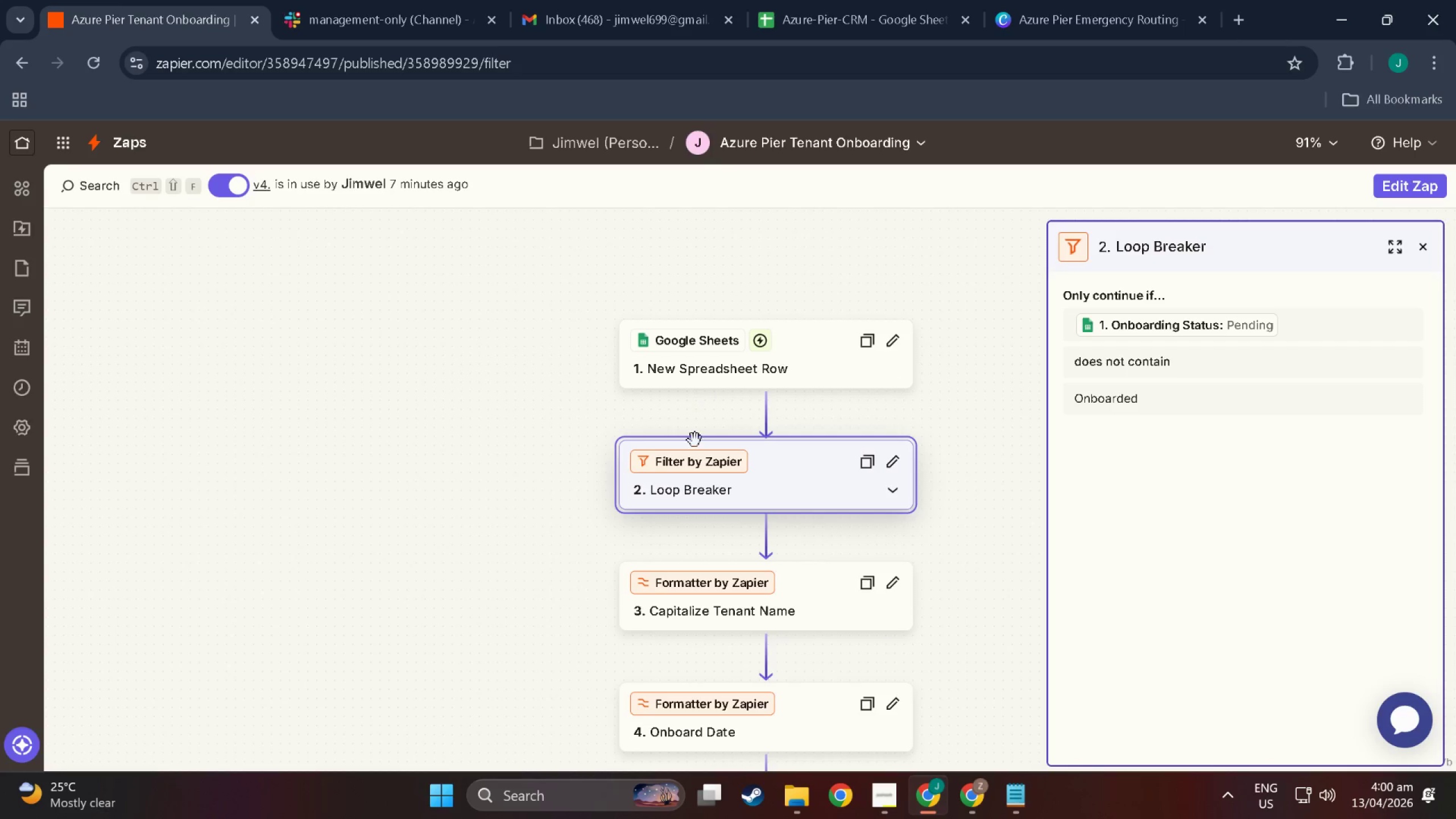 
scroll: coordinate [690, 505], scroll_direction: down, amount: 22.0
 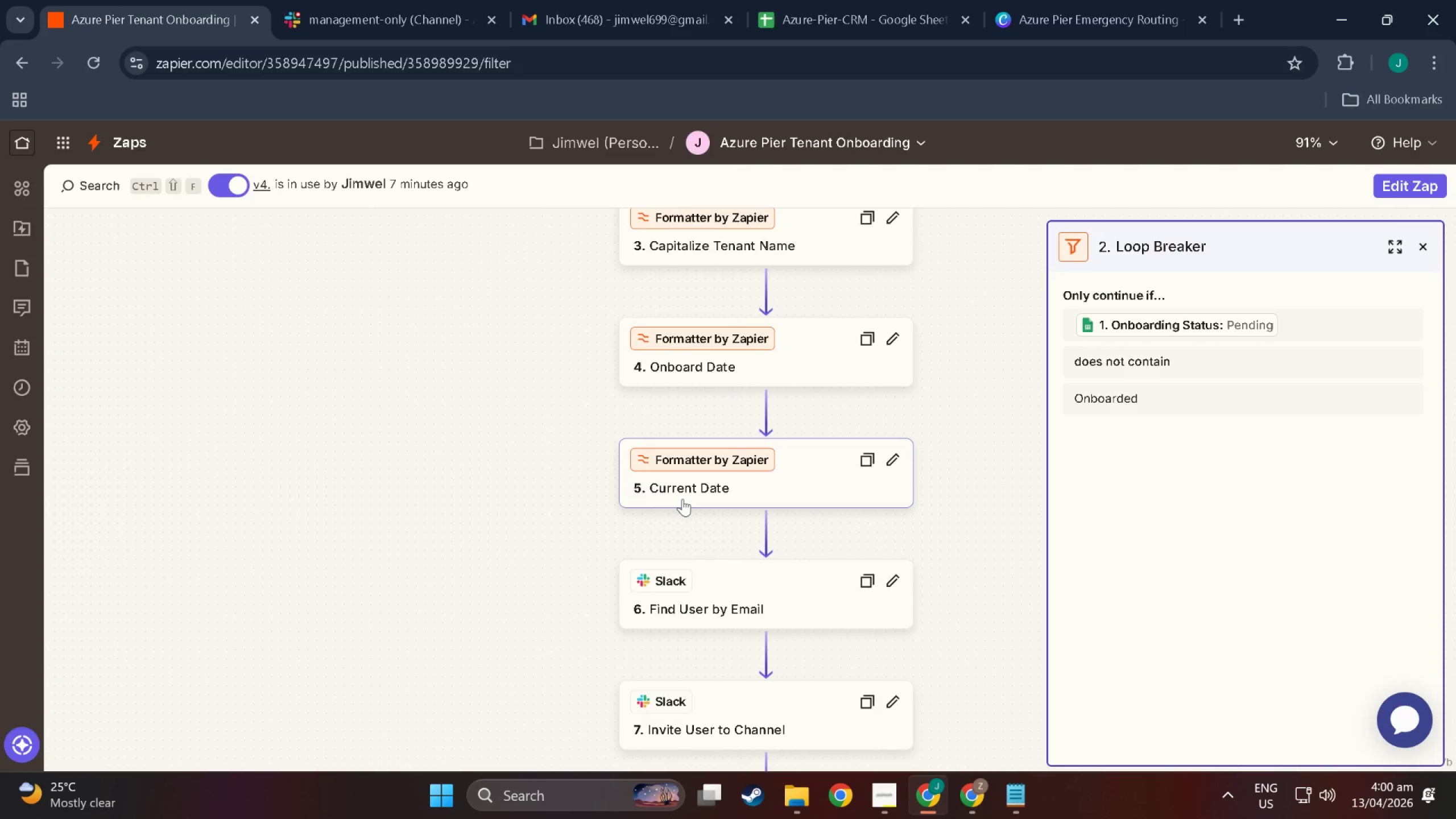 
key(Shift+ShiftLeft)
 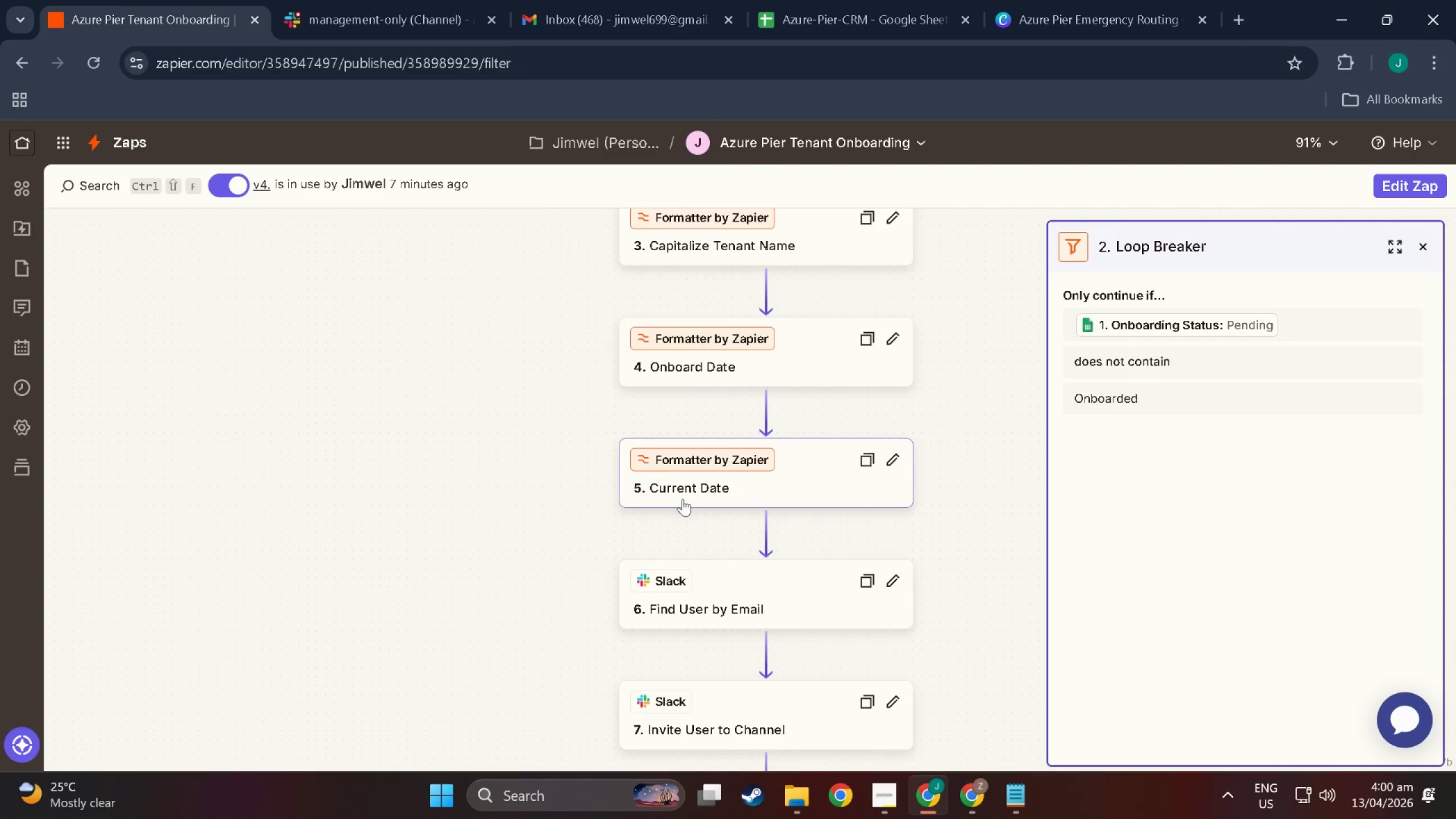 
key(Meta+Shift+MetaLeft)
 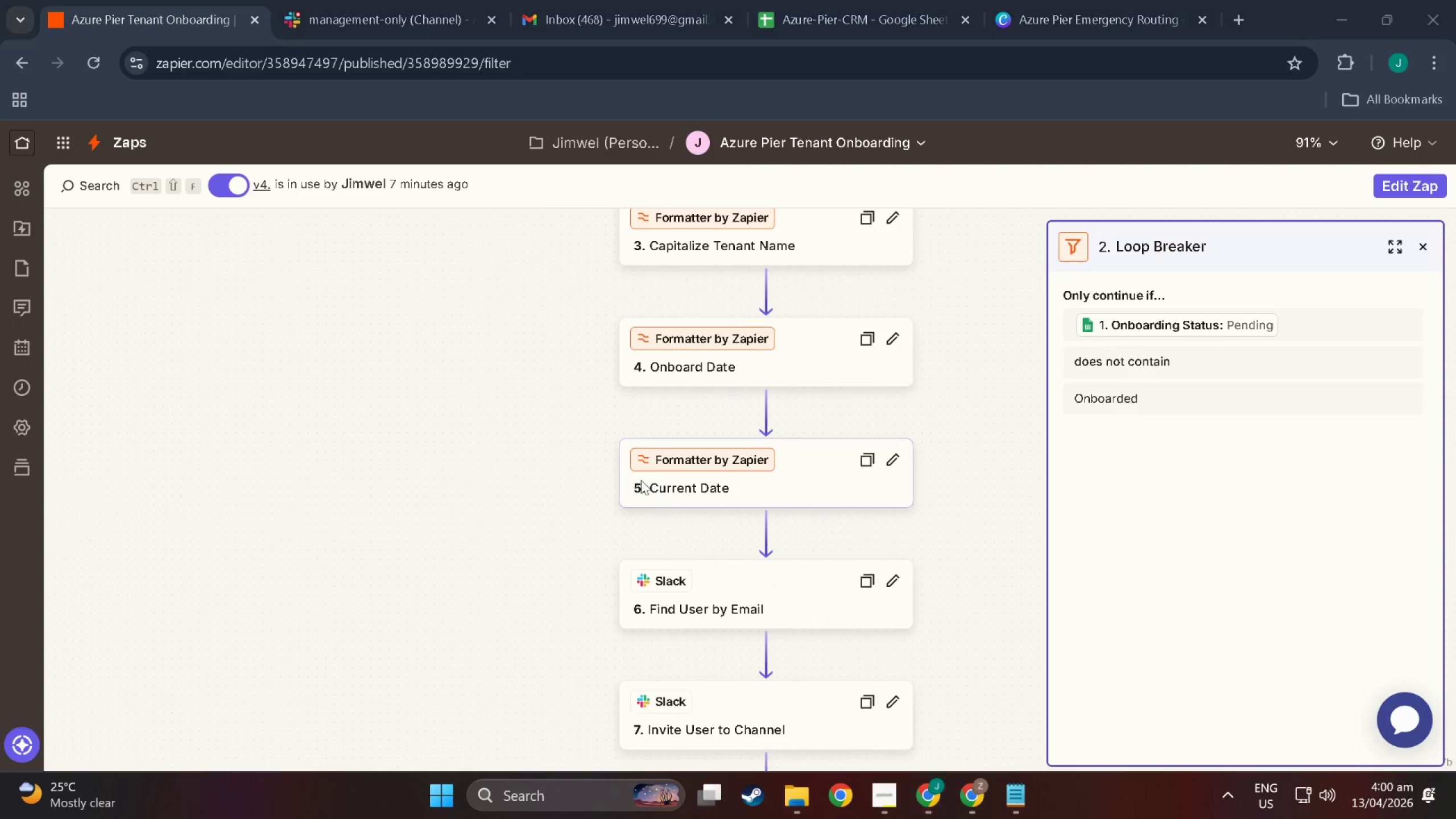 
key(Meta+Shift+S)
 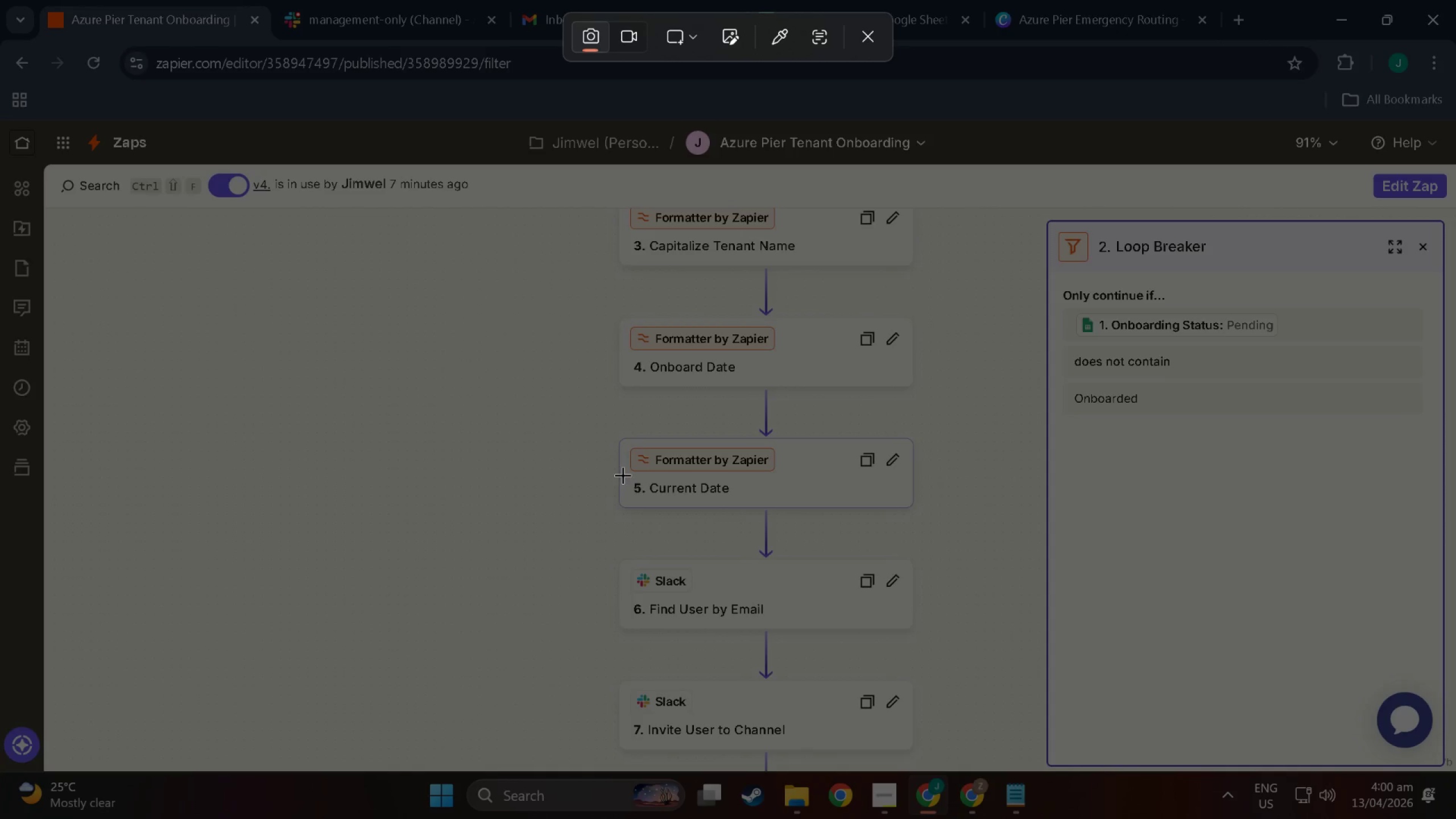 
left_click_drag(start_coordinate=[623, 475], to_coordinate=[908, 499])
 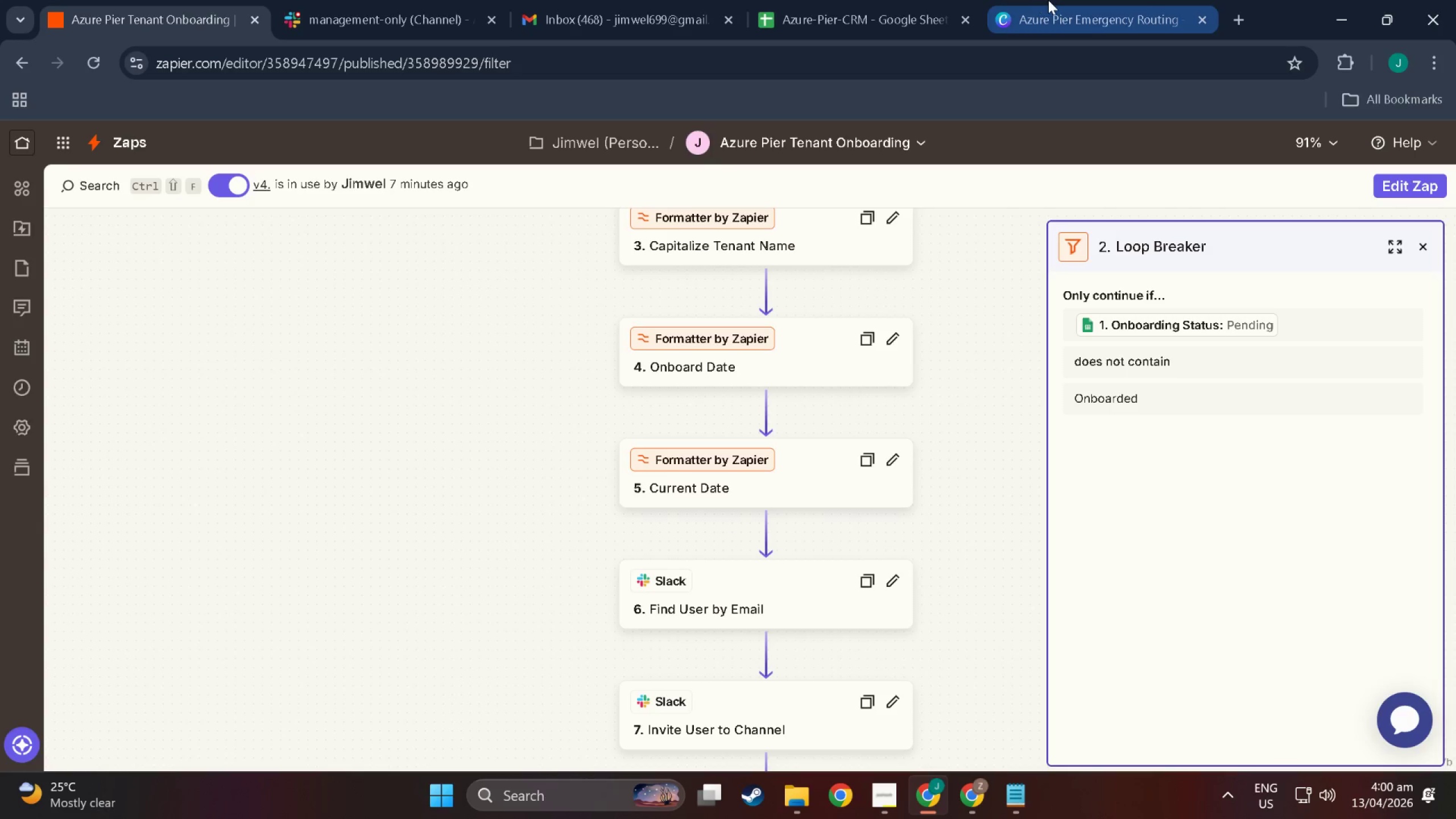 
left_click([1048, 0])
 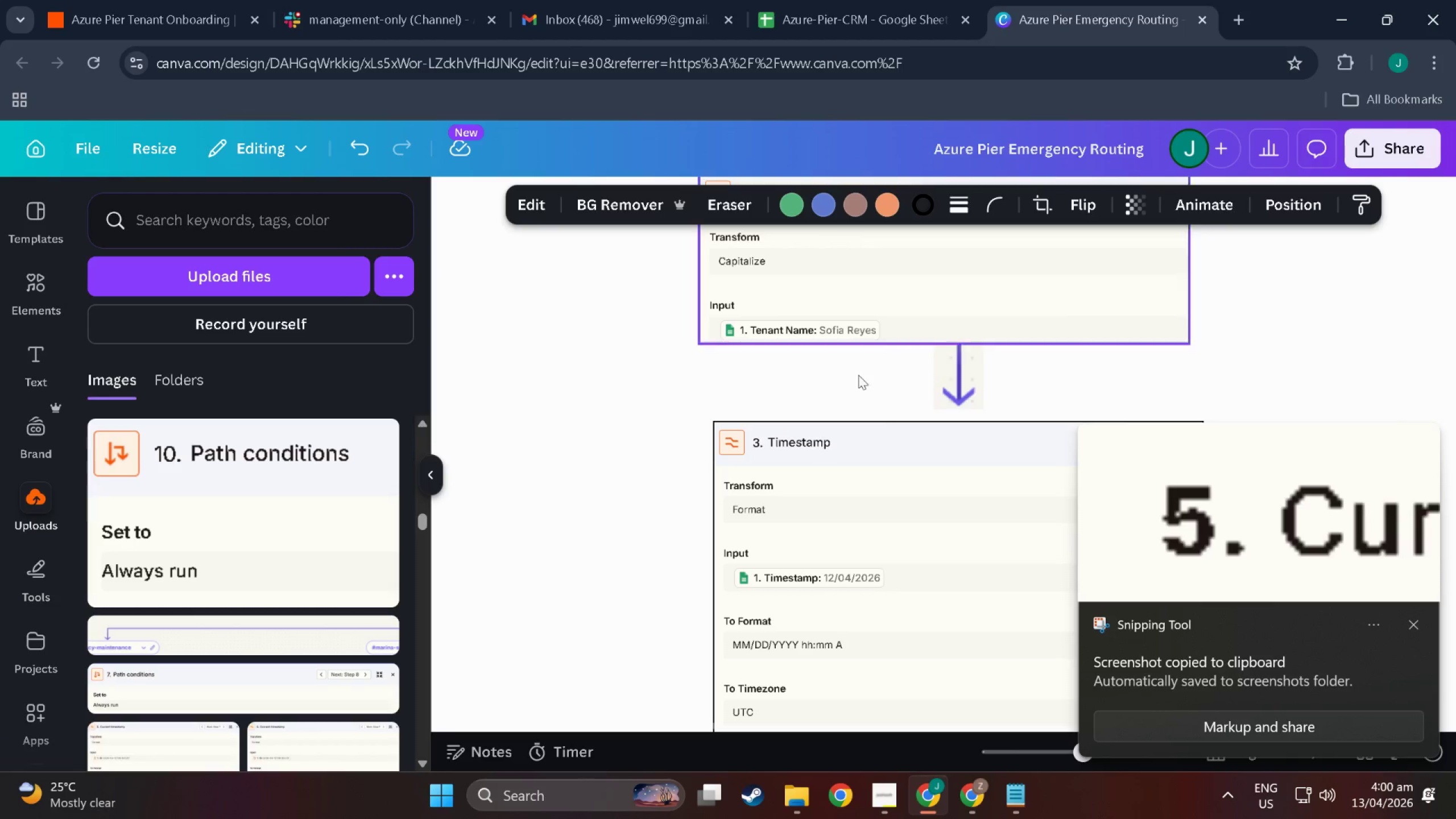 
hold_key(key=ControlLeft, duration=0.55)
scroll: coordinate [752, 599], scroll_direction: down, amount: 73.0
 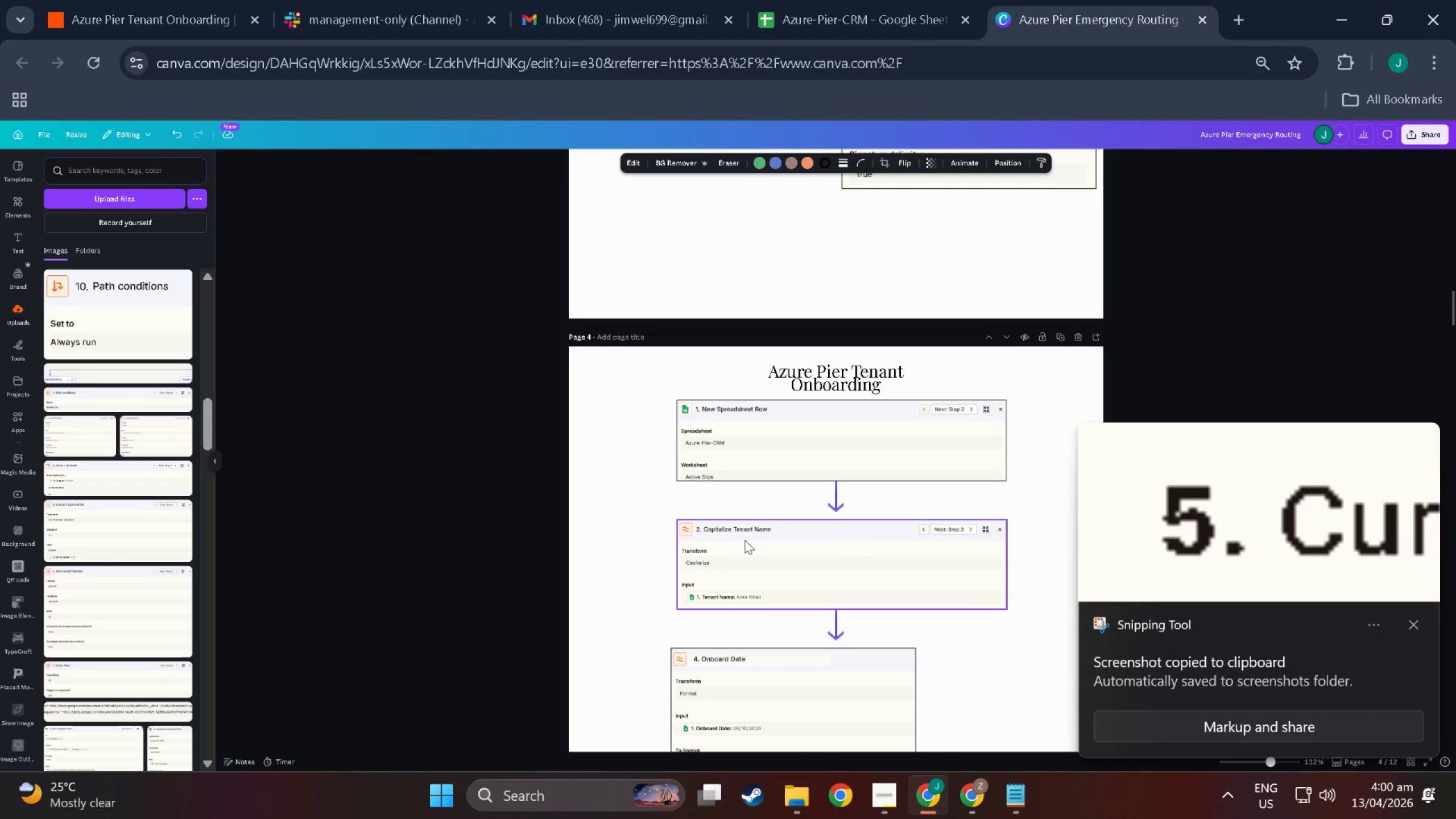 
hold_key(key=ControlLeft, duration=0.49)
scroll: coordinate [743, 535], scroll_direction: up, amount: 3.0
 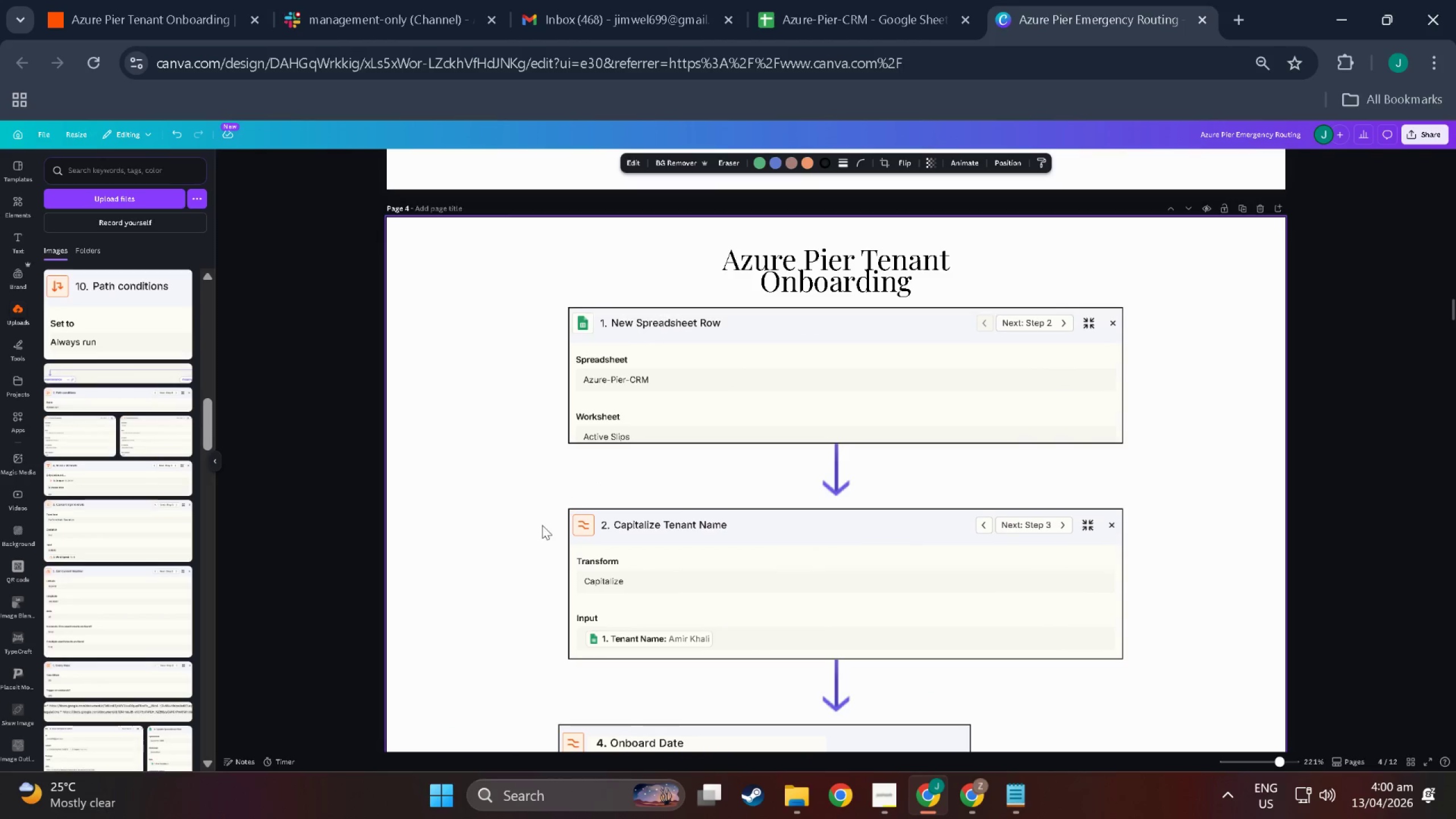 
left_click([519, 485])
 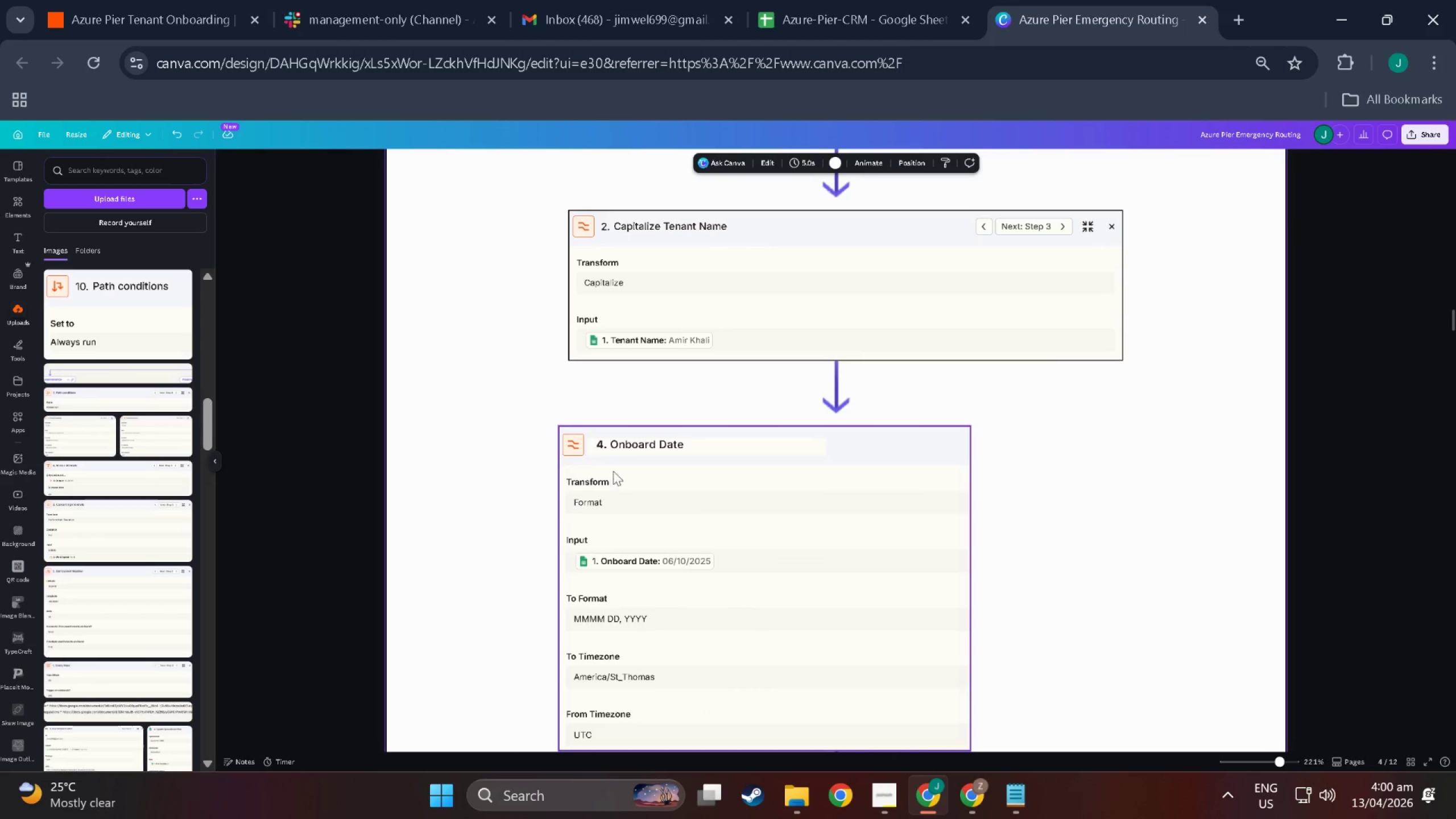 
scroll: coordinate [589, 595], scroll_direction: down, amount: 9.0
 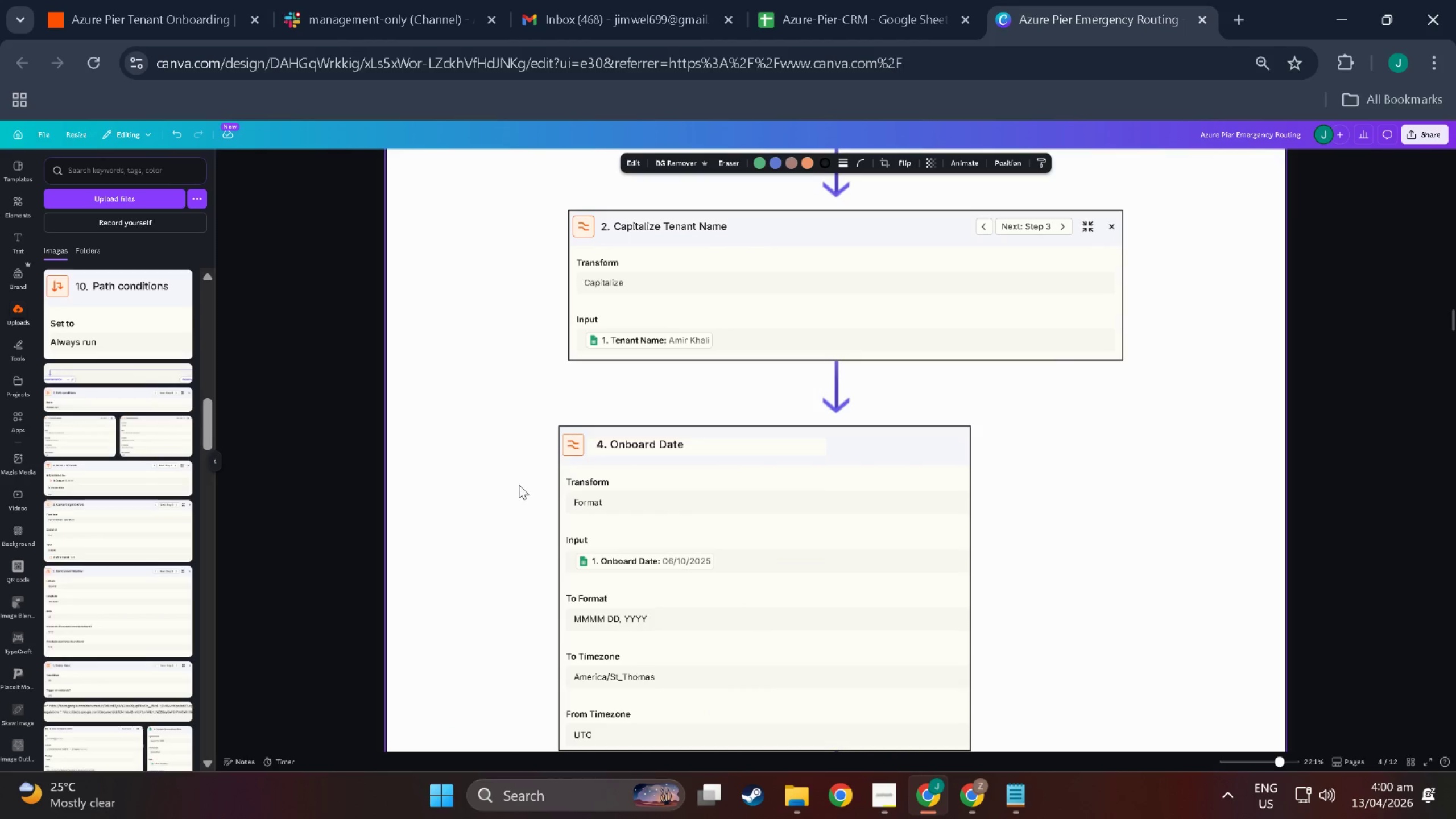 
key(Control+V)
 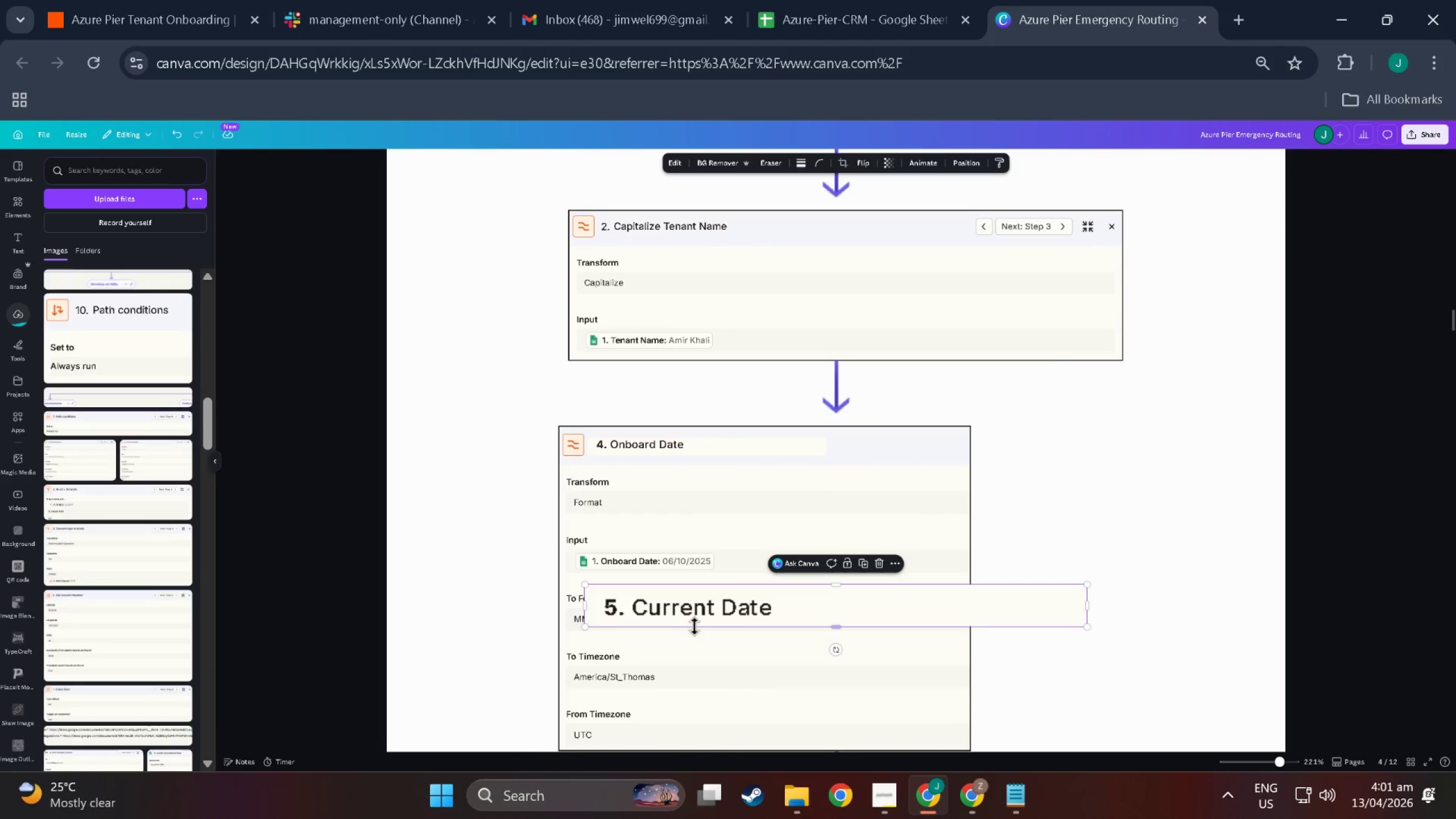 
left_click_drag(start_coordinate=[705, 606], to_coordinate=[708, 450])
 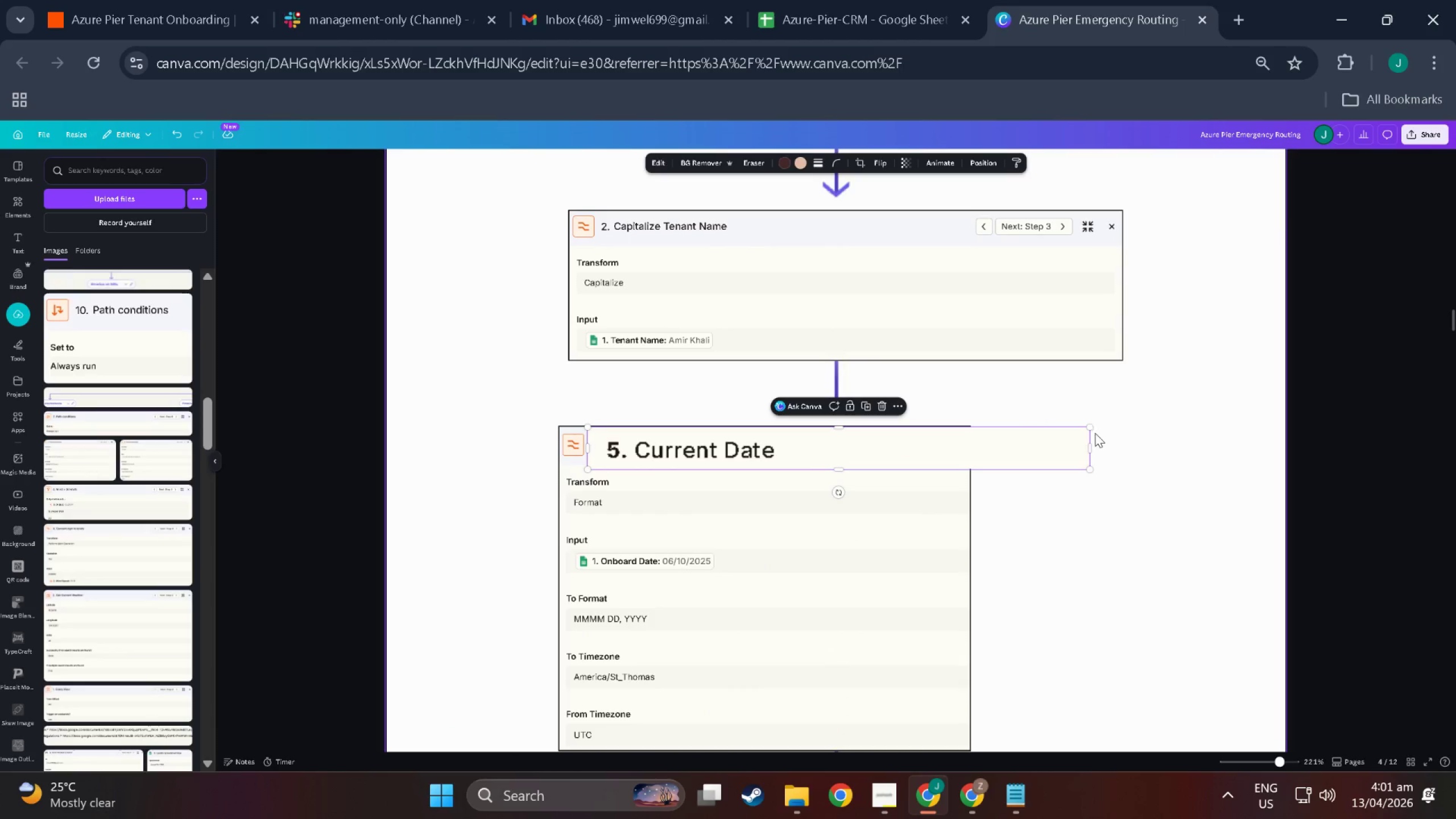 
left_click_drag(start_coordinate=[1092, 447], to_coordinate=[847, 461])
 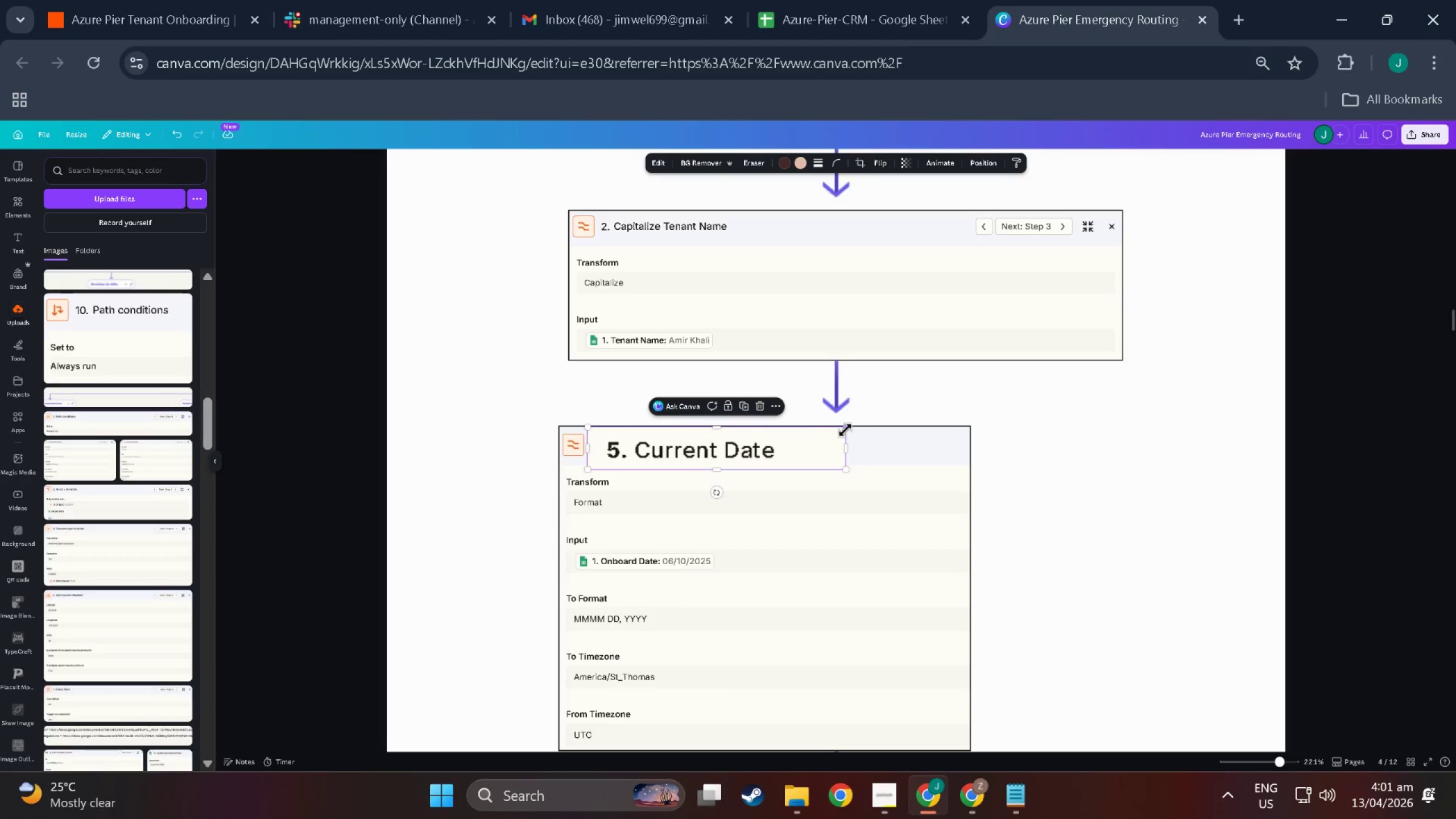 
left_click([845, 429])
 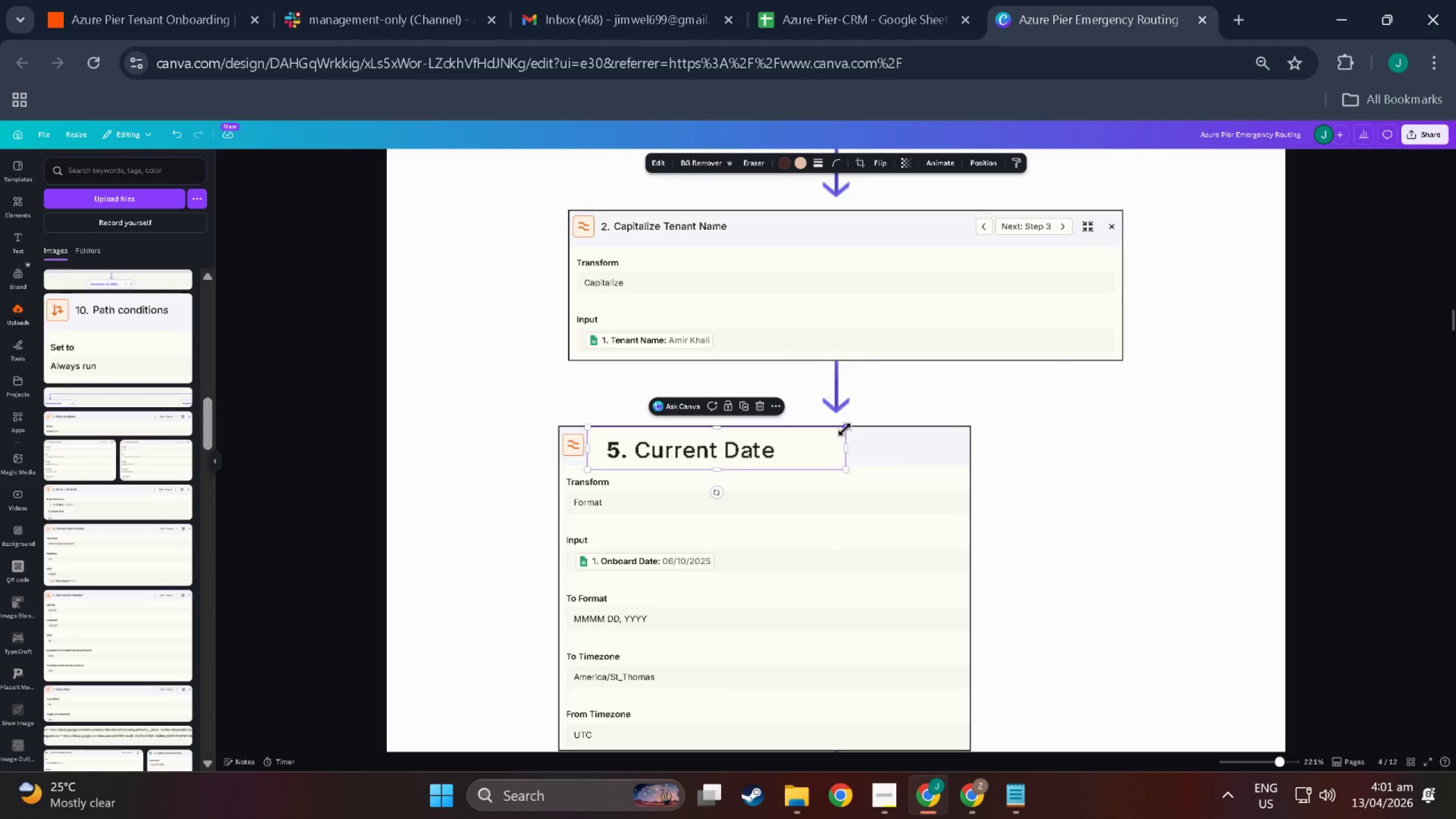 
left_click_drag(start_coordinate=[845, 429], to_coordinate=[746, 456])
 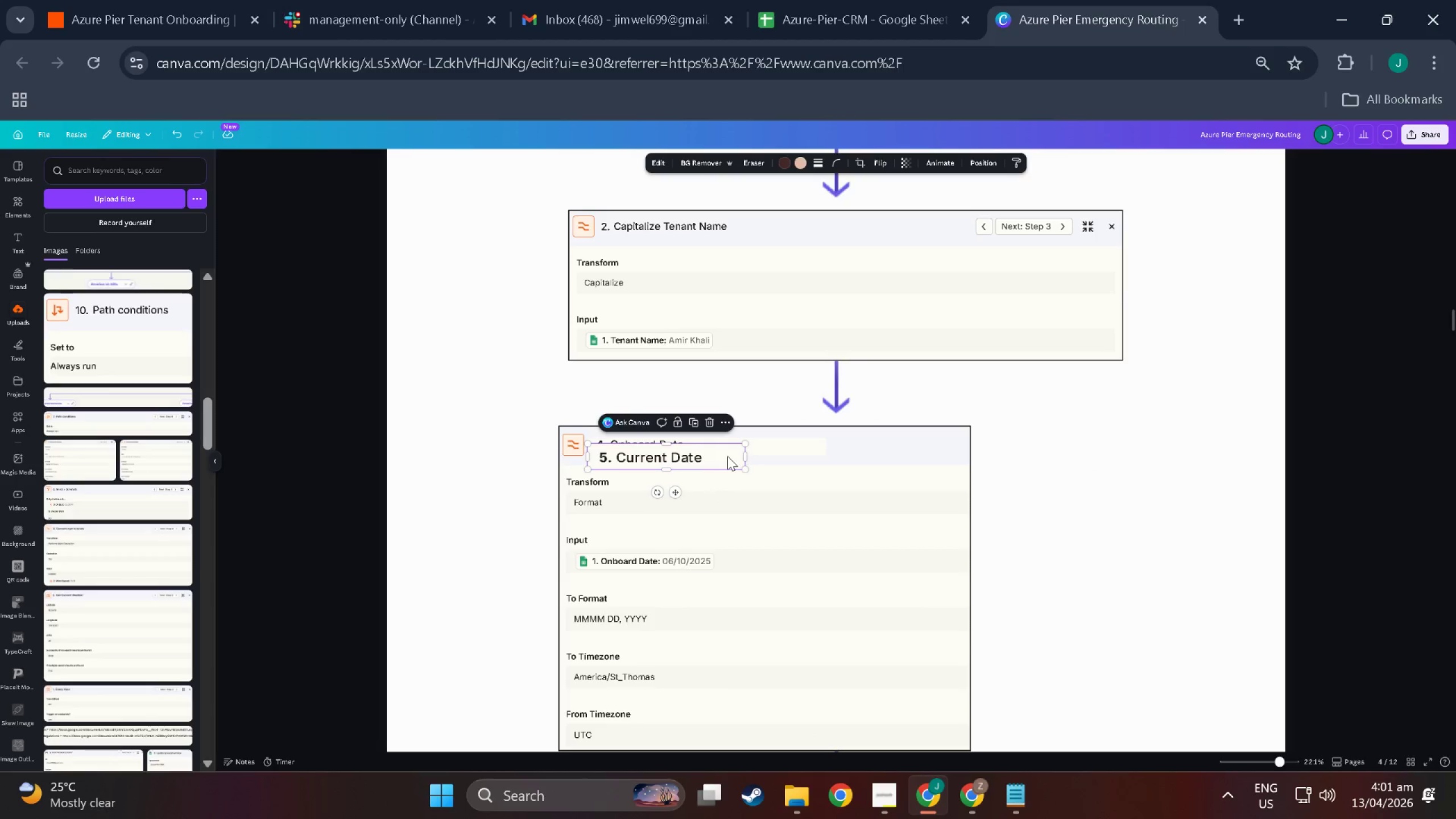 
left_click_drag(start_coordinate=[725, 455], to_coordinate=[730, 537])
 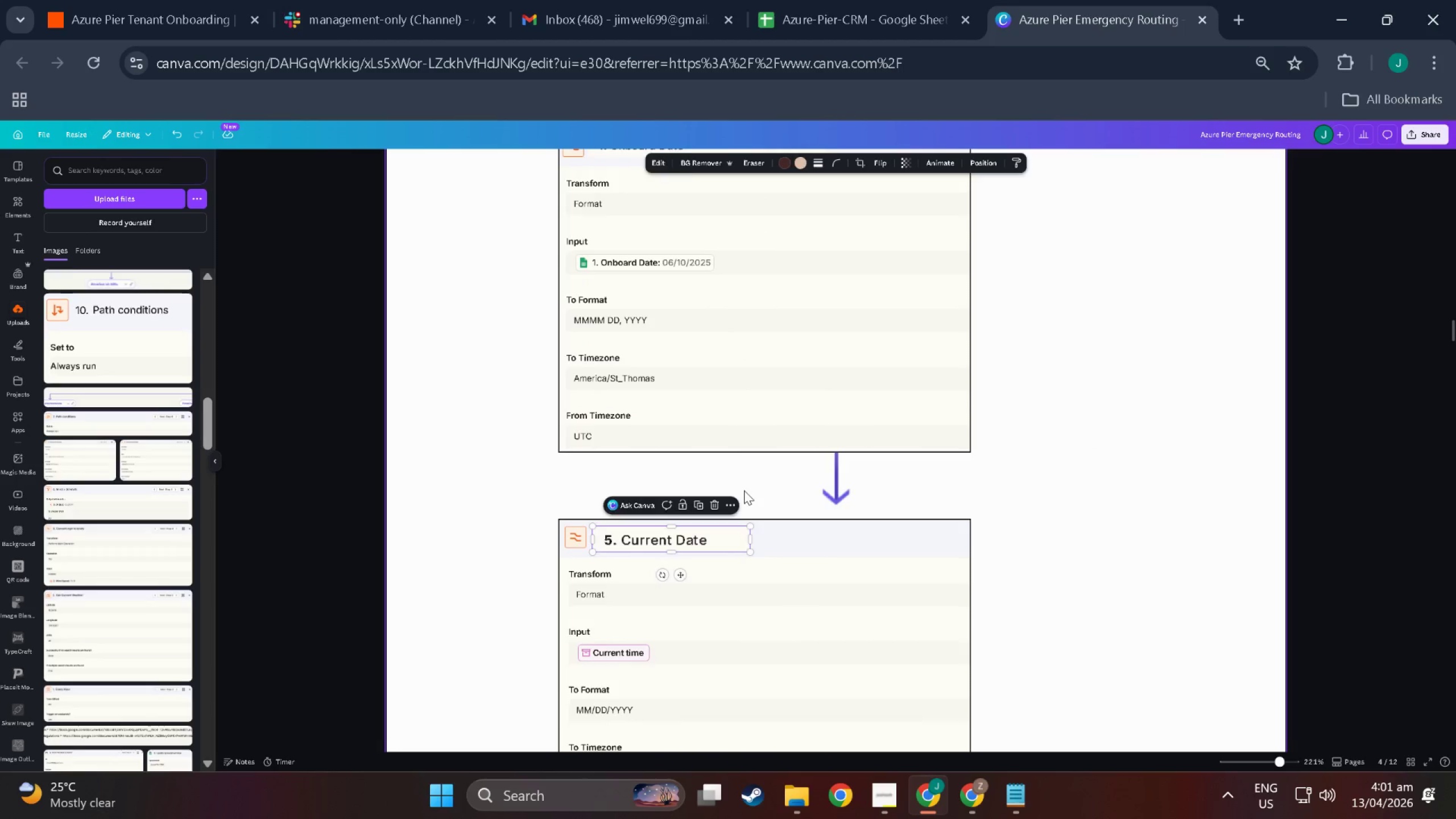 
scroll: coordinate [762, 578], scroll_direction: down, amount: 9.0
 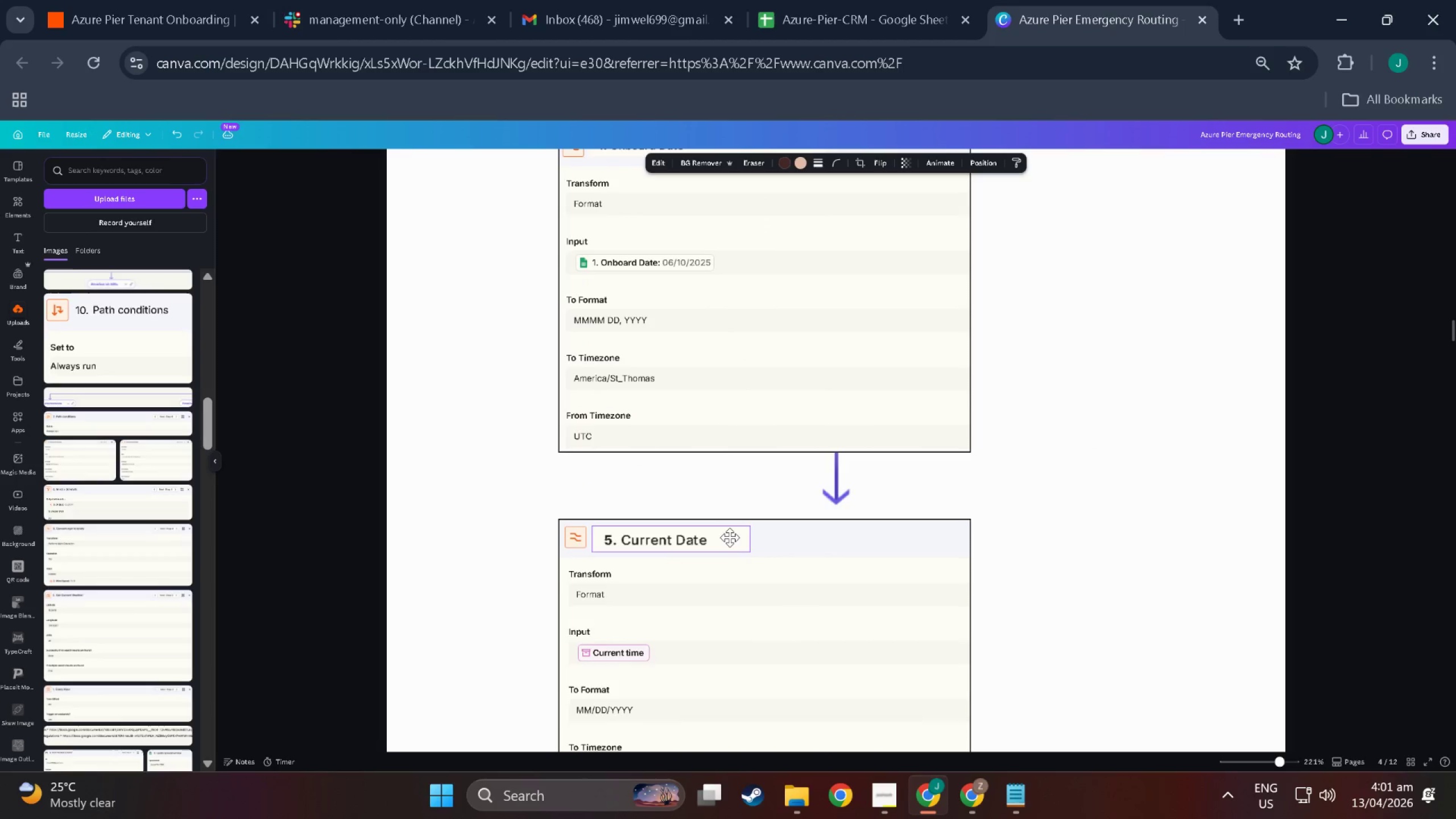 
left_click([744, 490])
 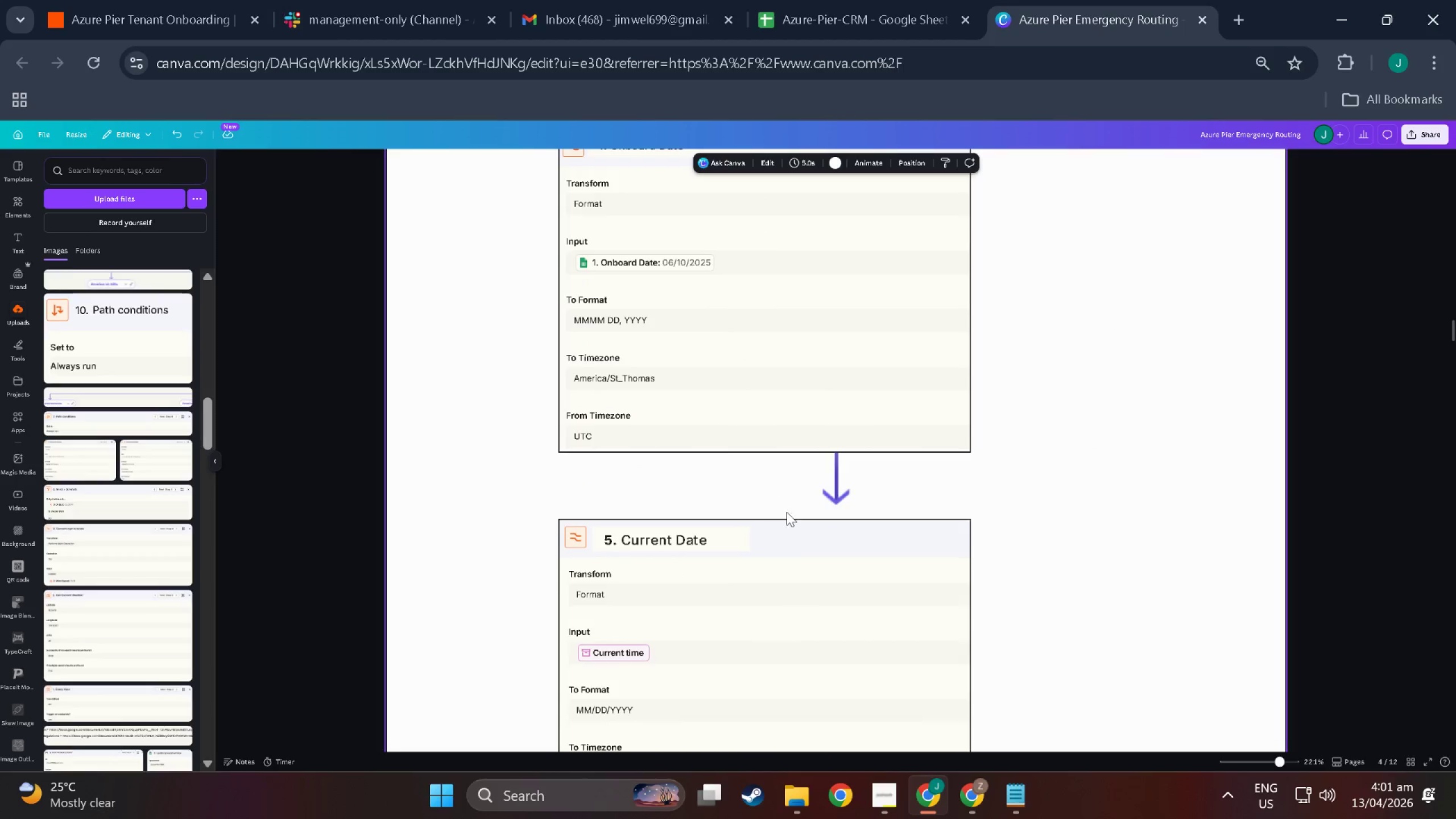 
hold_key(key=ControlLeft, duration=0.42)
hold_key(key=ControlLeft, duration=0.94)
scroll: coordinate [755, 430], scroll_direction: down, amount: 9.0
 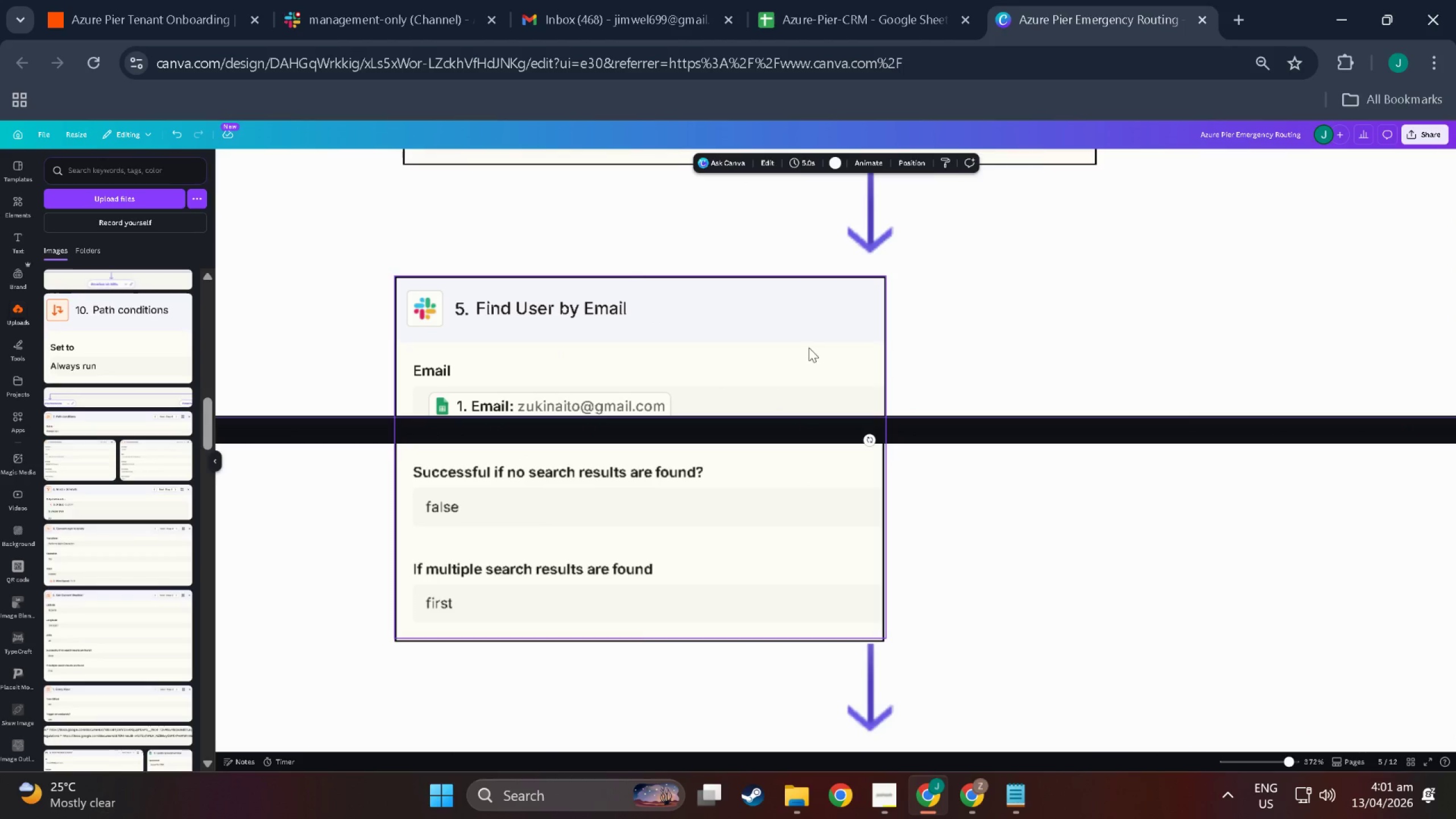 
left_click([850, 361])
 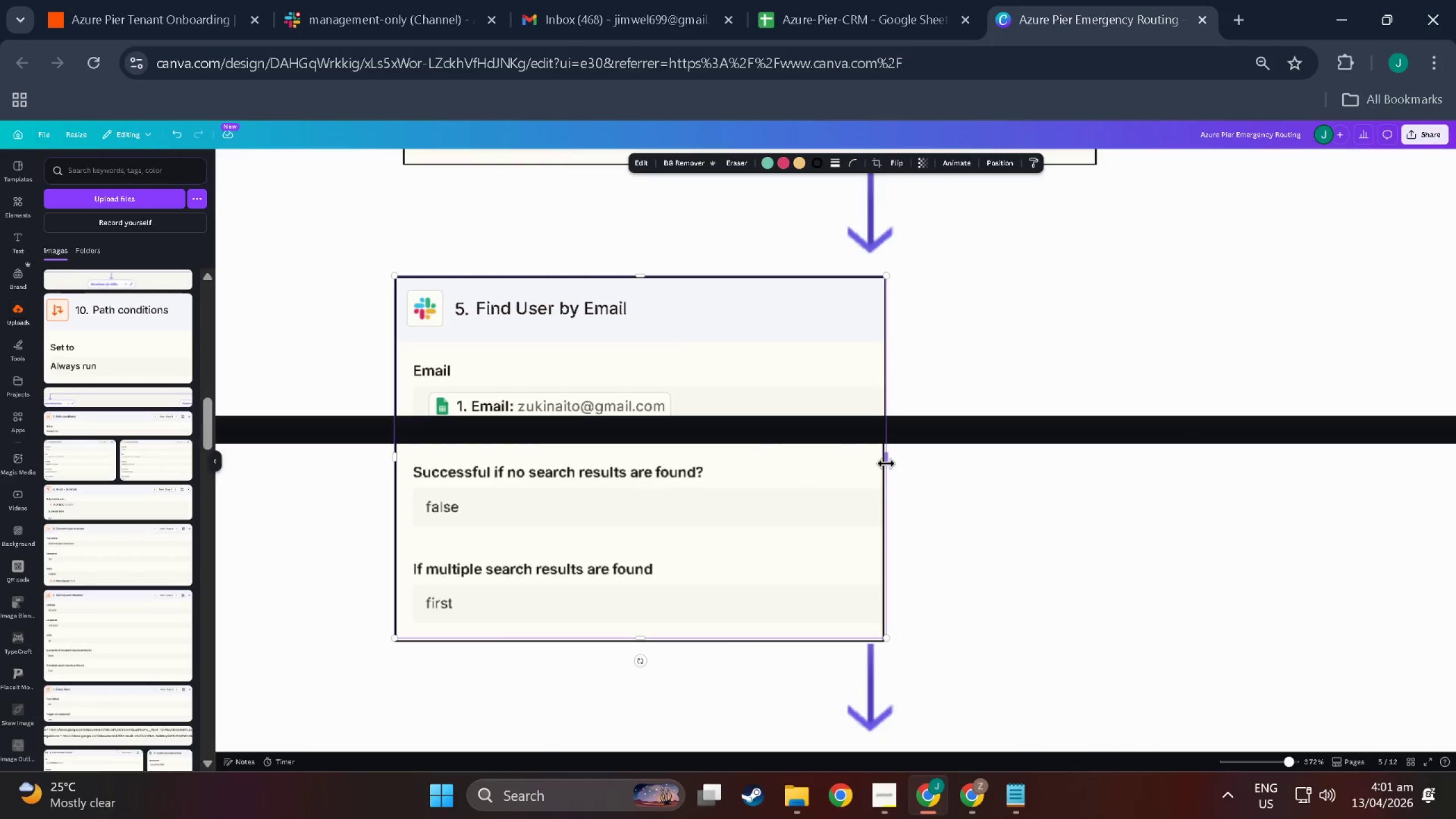 
left_click_drag(start_coordinate=[887, 457], to_coordinate=[1099, 469])
 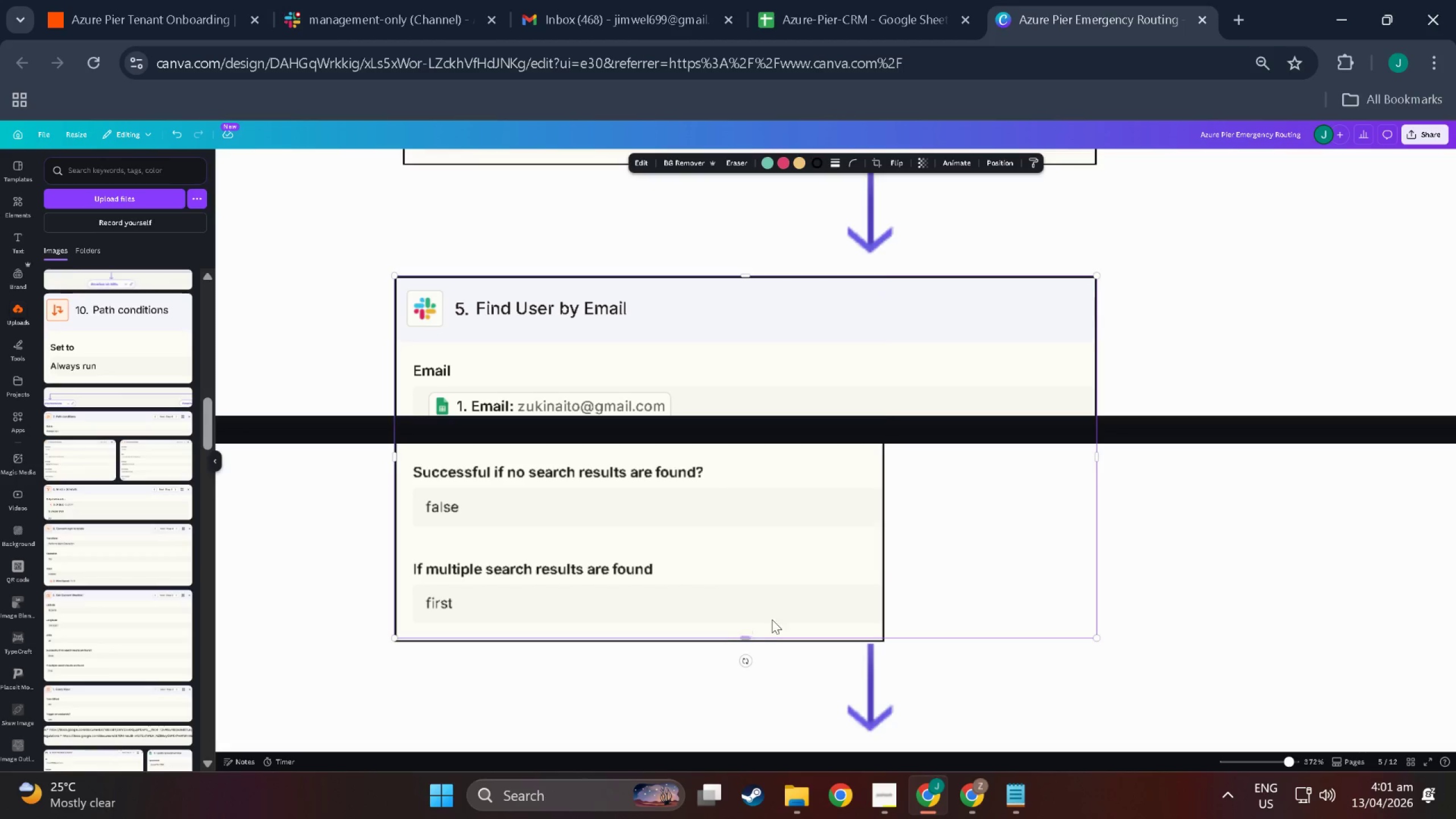 
left_click([795, 603])
 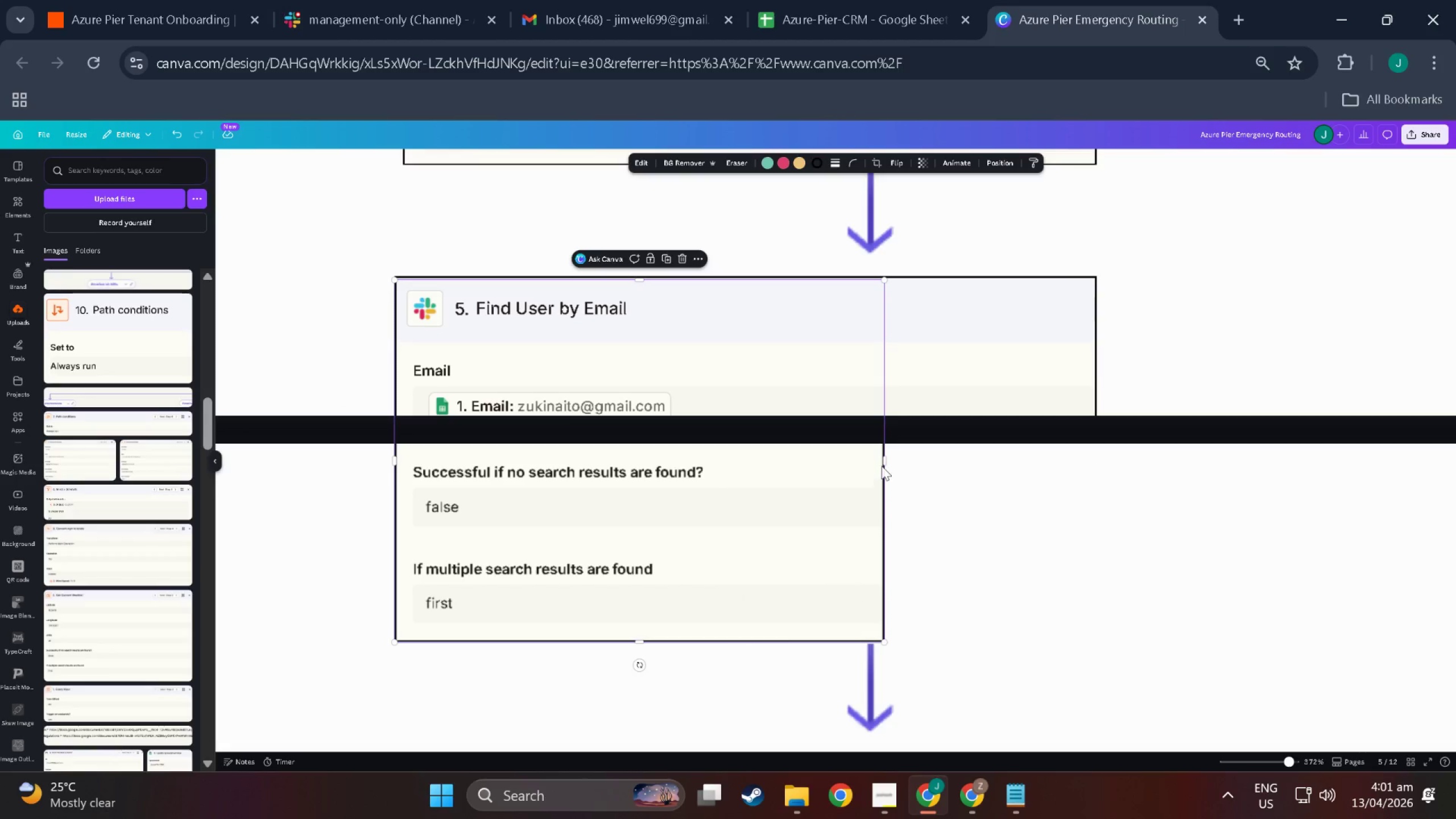 
left_click_drag(start_coordinate=[882, 466], to_coordinate=[1093, 466])
 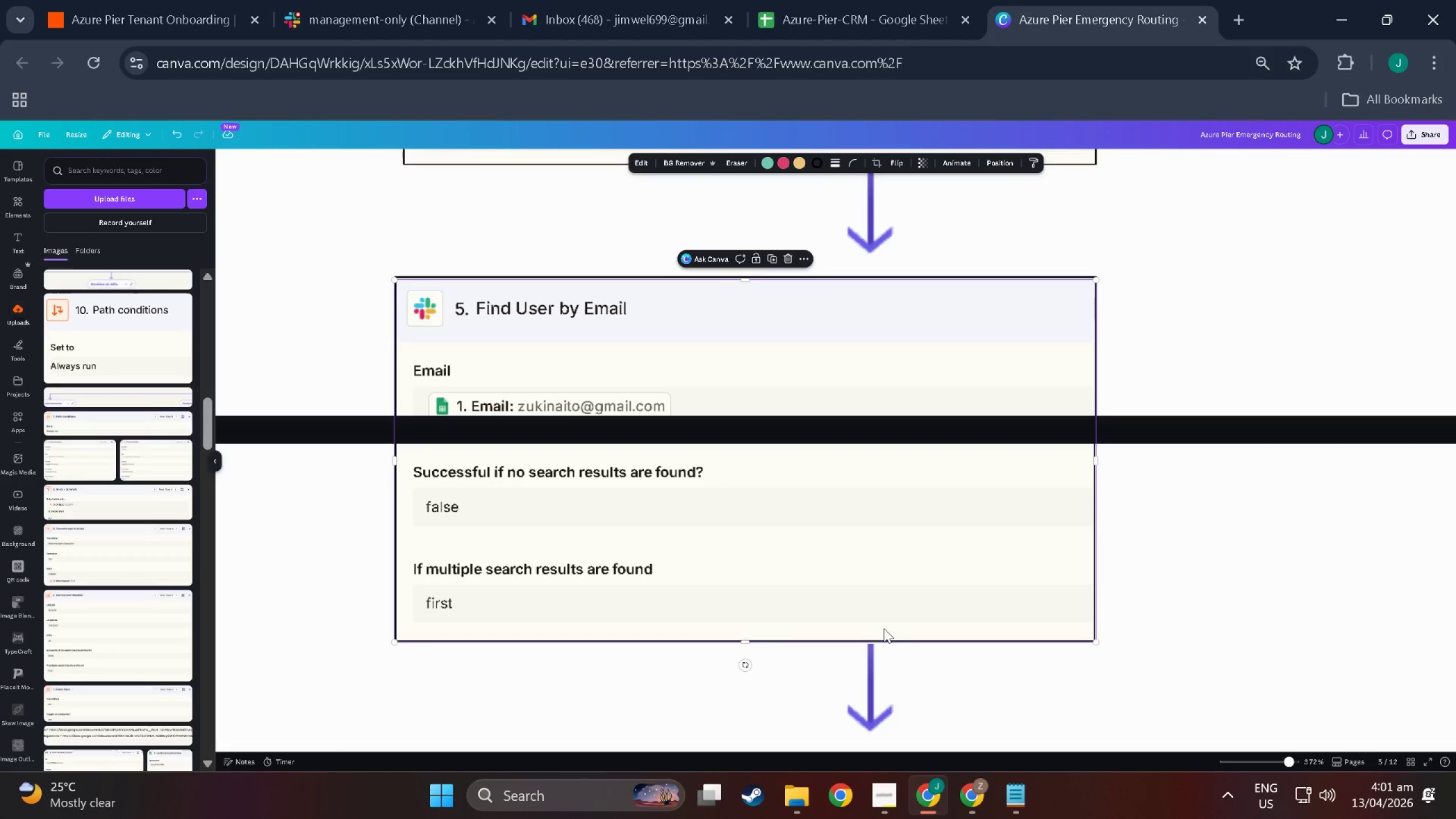 
hold_key(key=ControlLeft, duration=0.47)
scroll: coordinate [884, 628], scroll_direction: down, amount: 4.0
 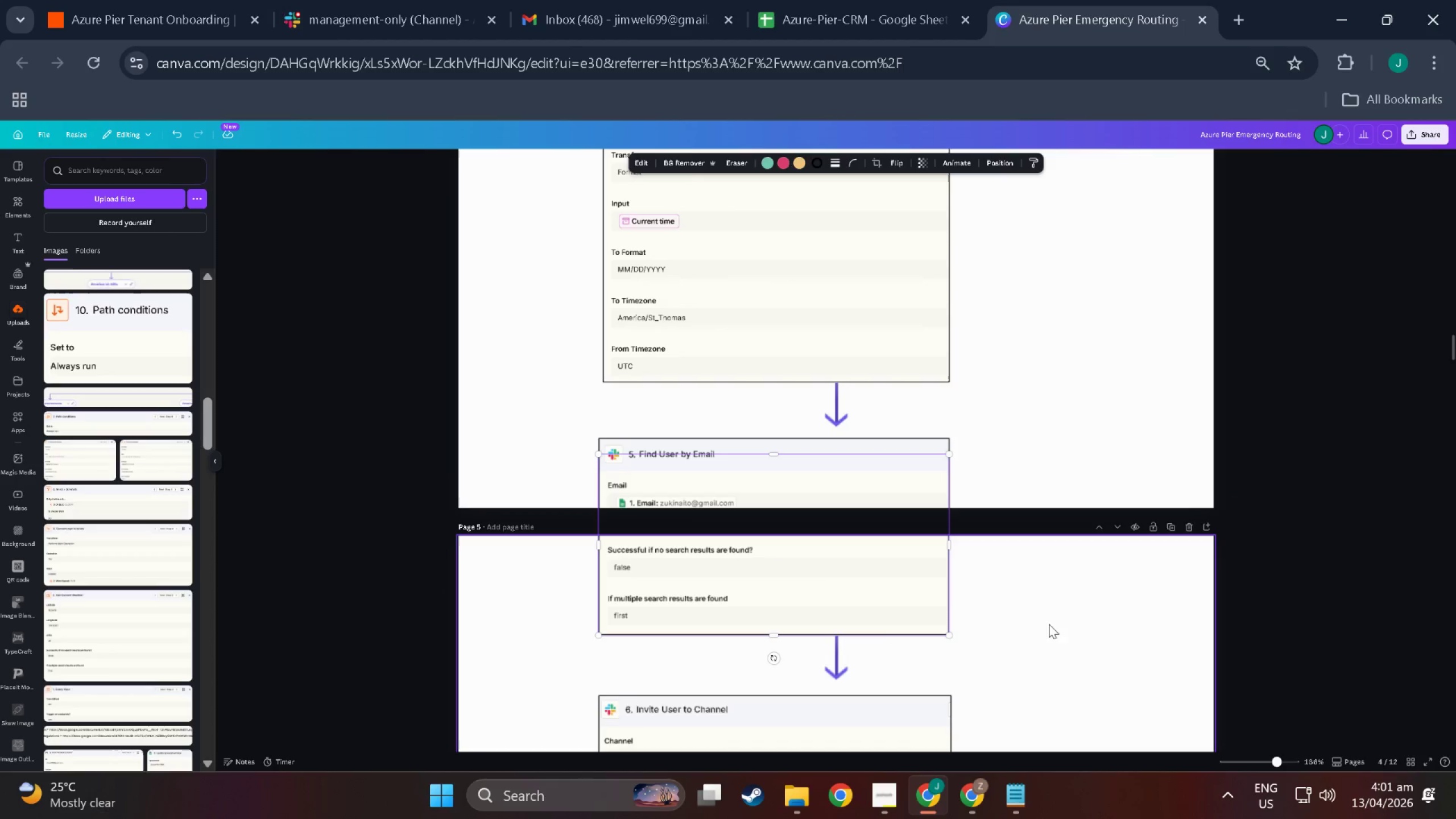 
left_click([1066, 624])
 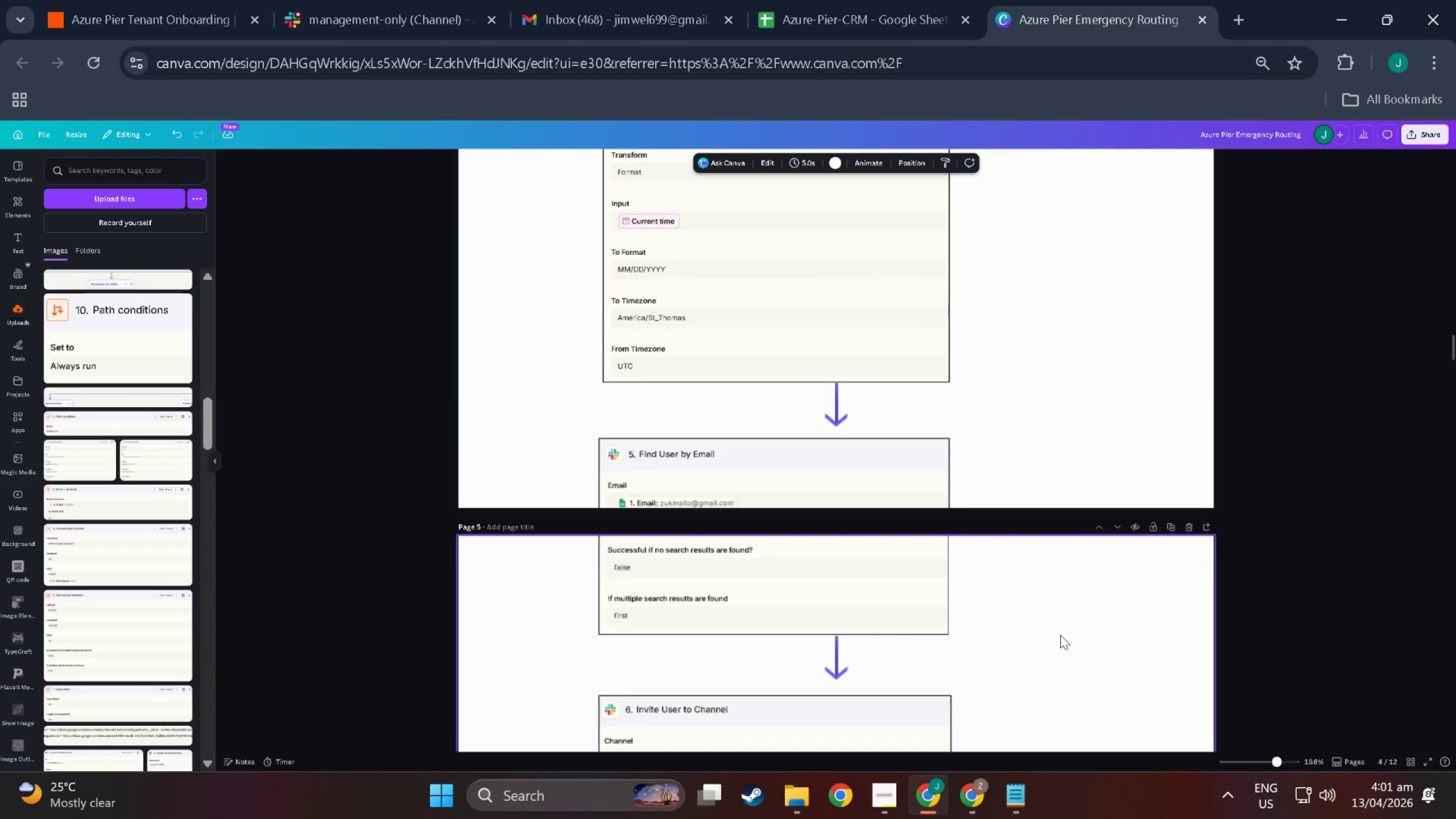 
scroll: coordinate [998, 619], scroll_direction: down, amount: 8.0
 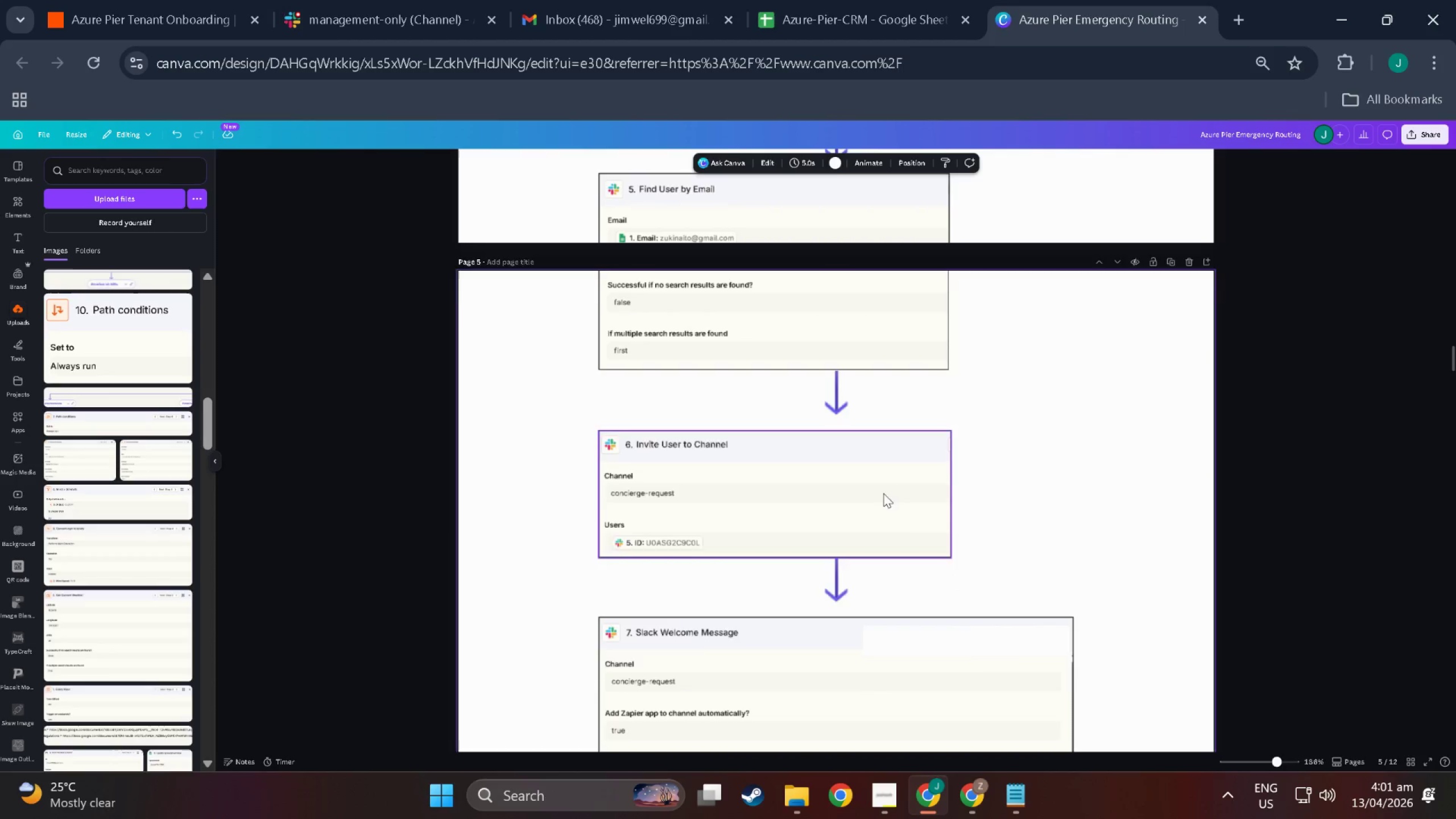 
scroll: coordinate [859, 449], scroll_direction: up, amount: 11.0
 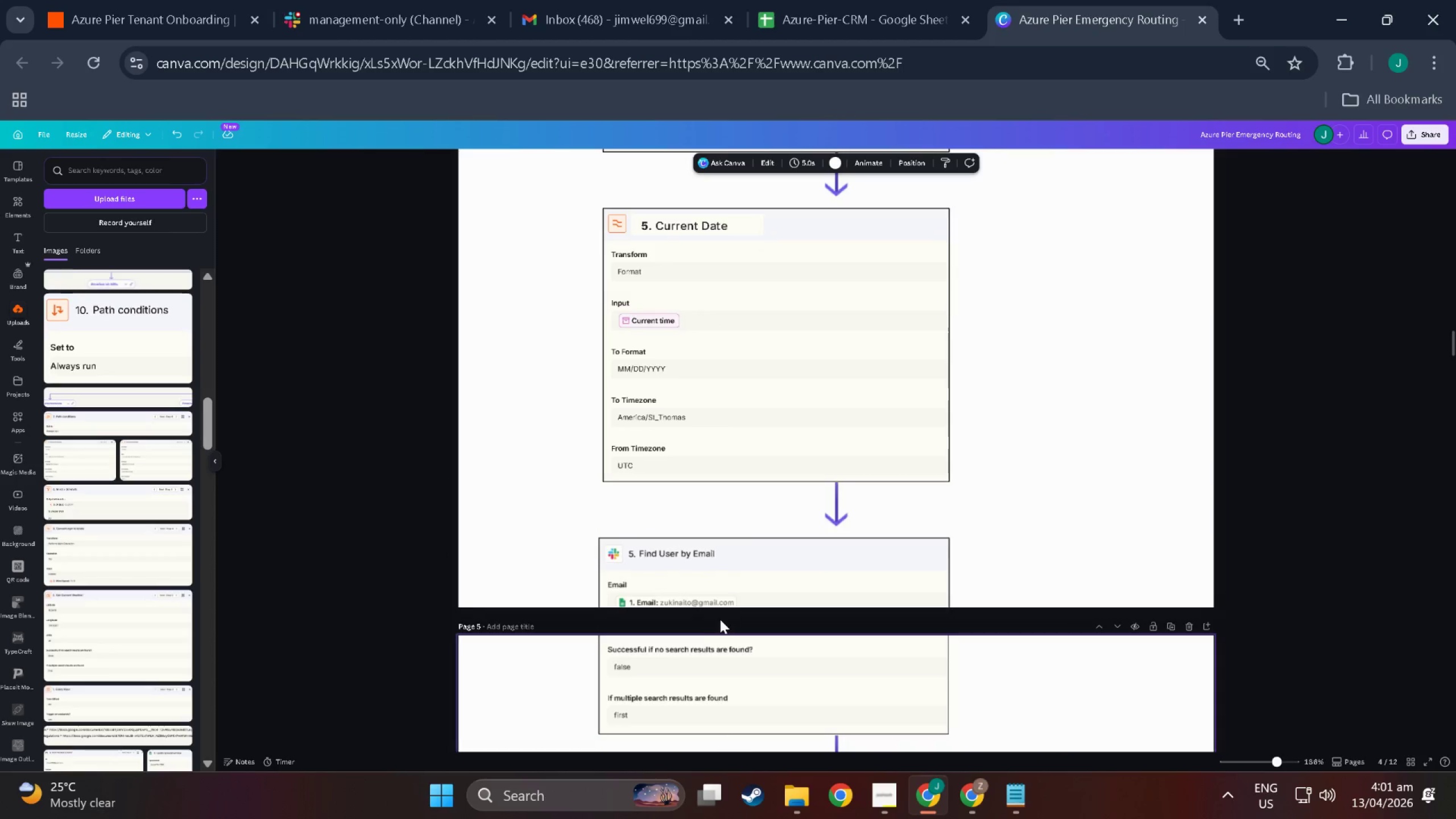 
scroll: coordinate [741, 564], scroll_direction: down, amount: 1.0
 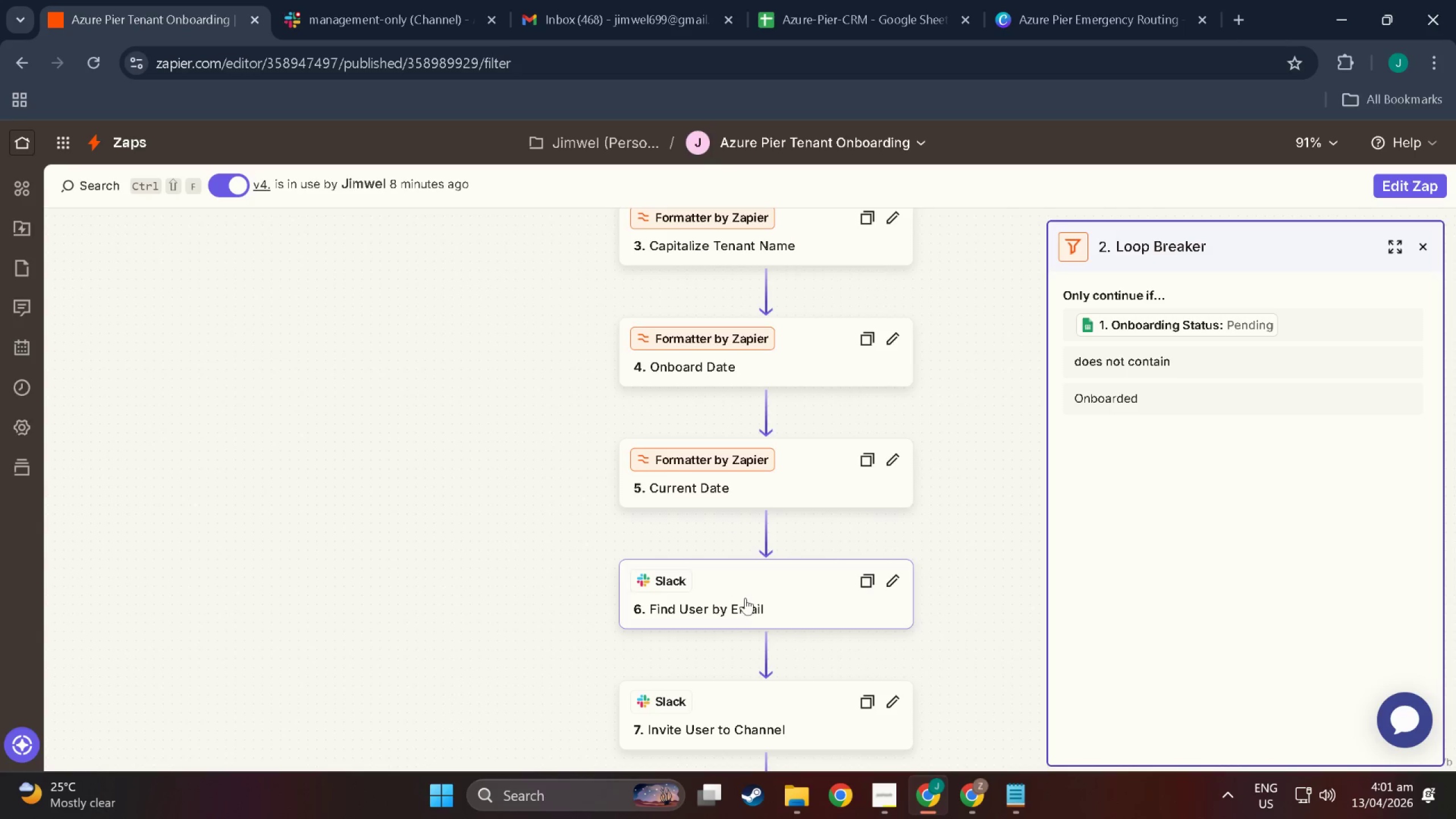 
key(Meta+Shift+MetaLeft)
 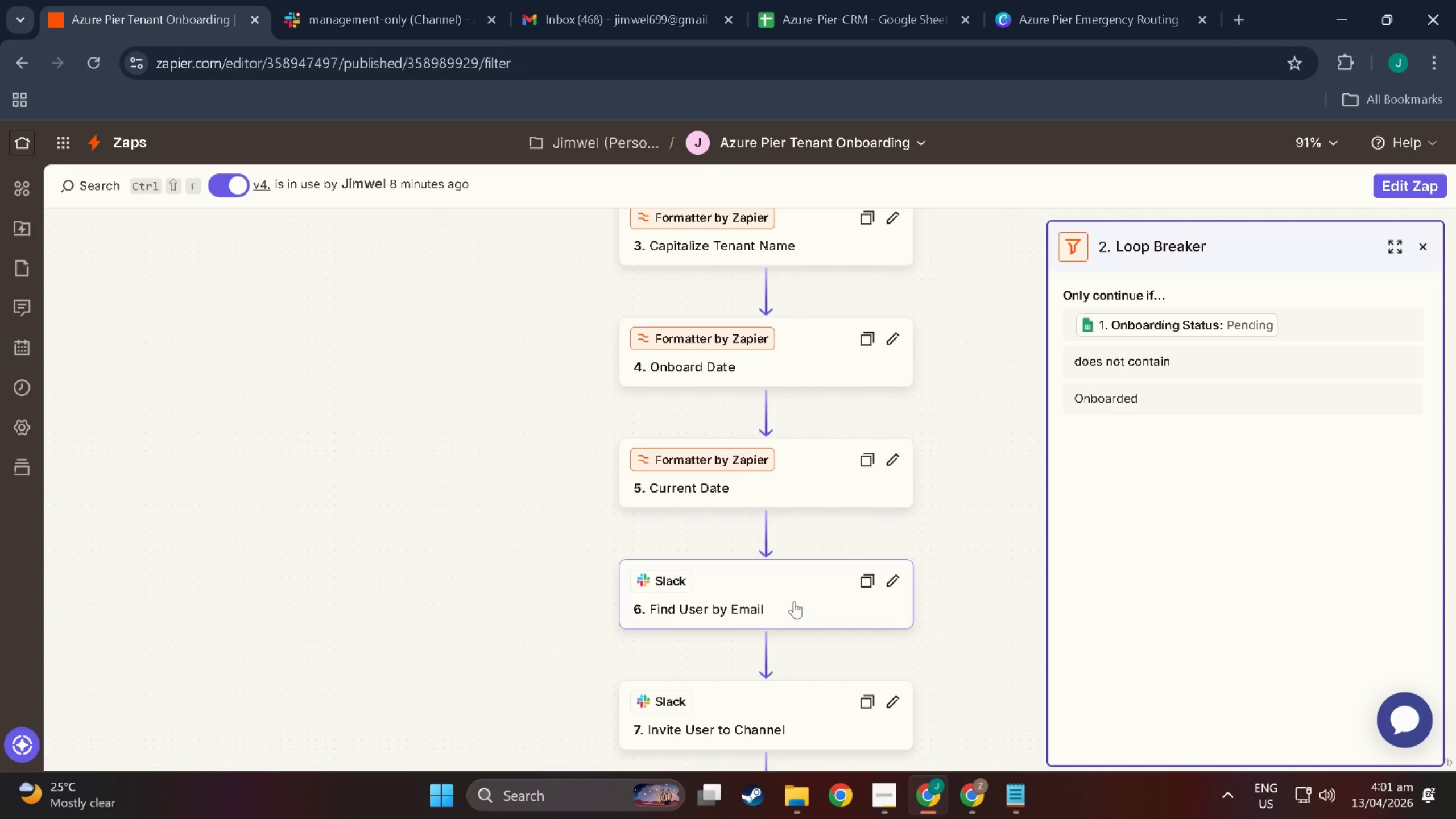 
key(Meta+Shift+S)
 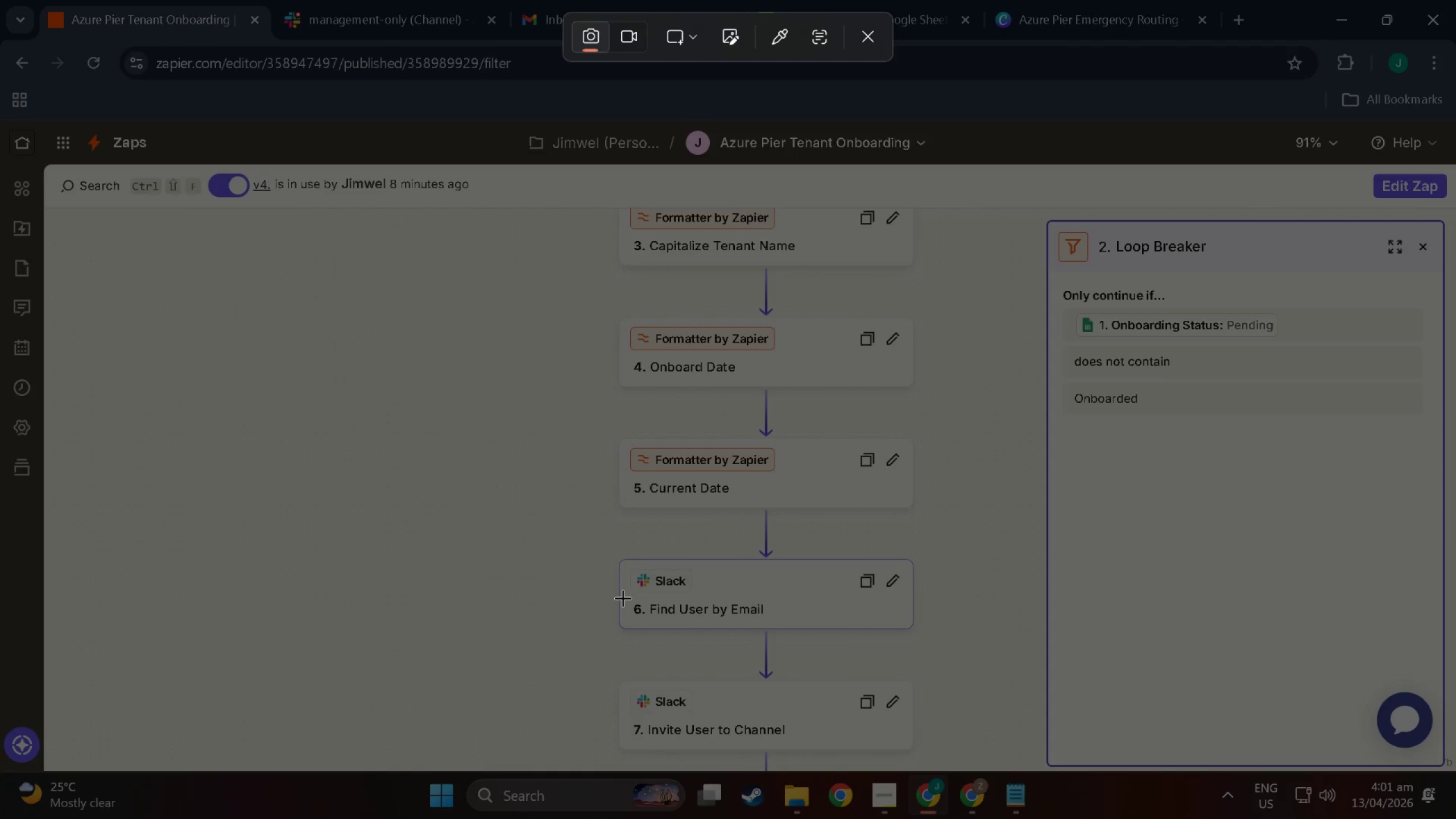 
left_click_drag(start_coordinate=[623, 598], to_coordinate=[913, 619])
 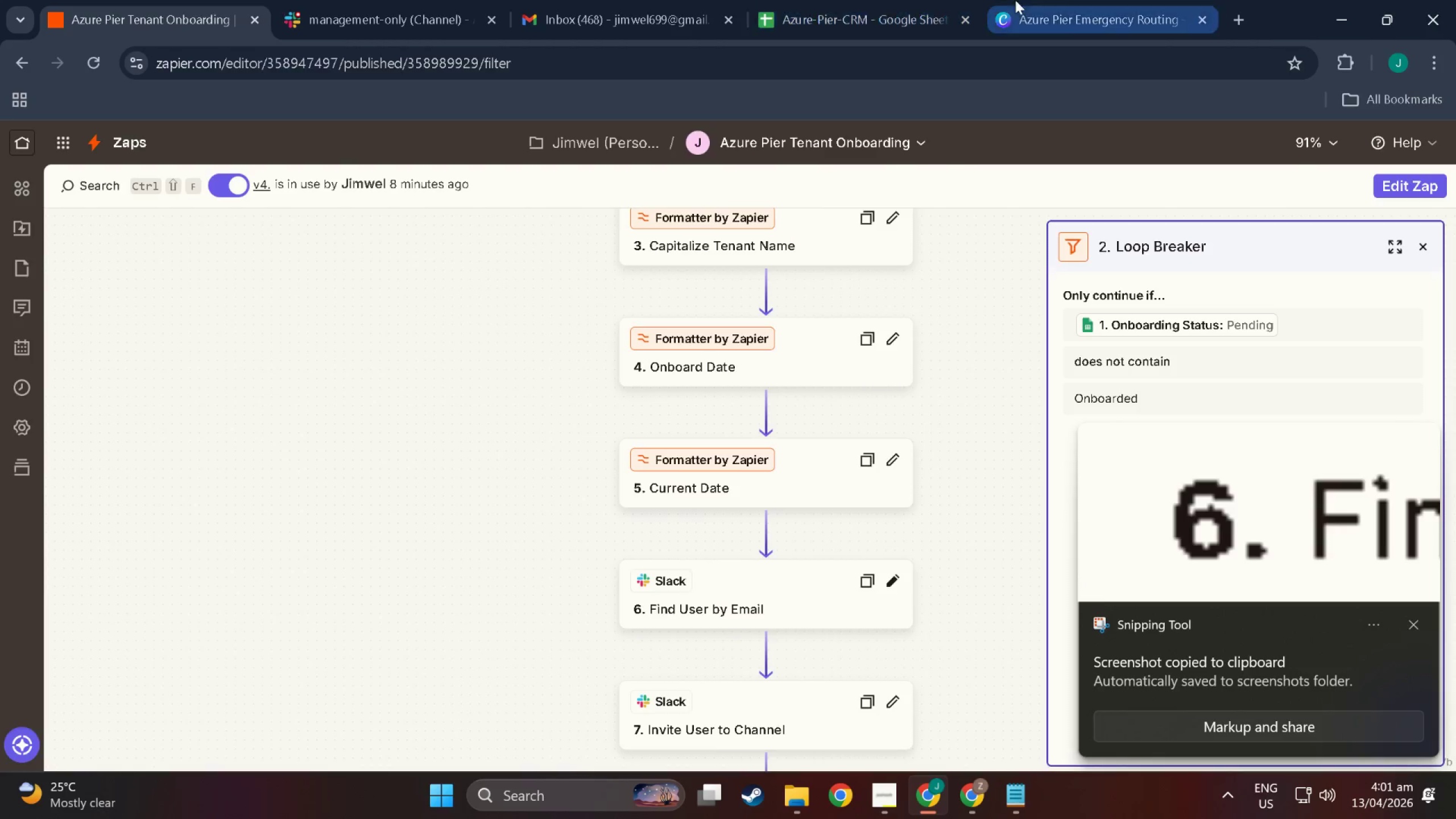 
left_click([1057, 0])
 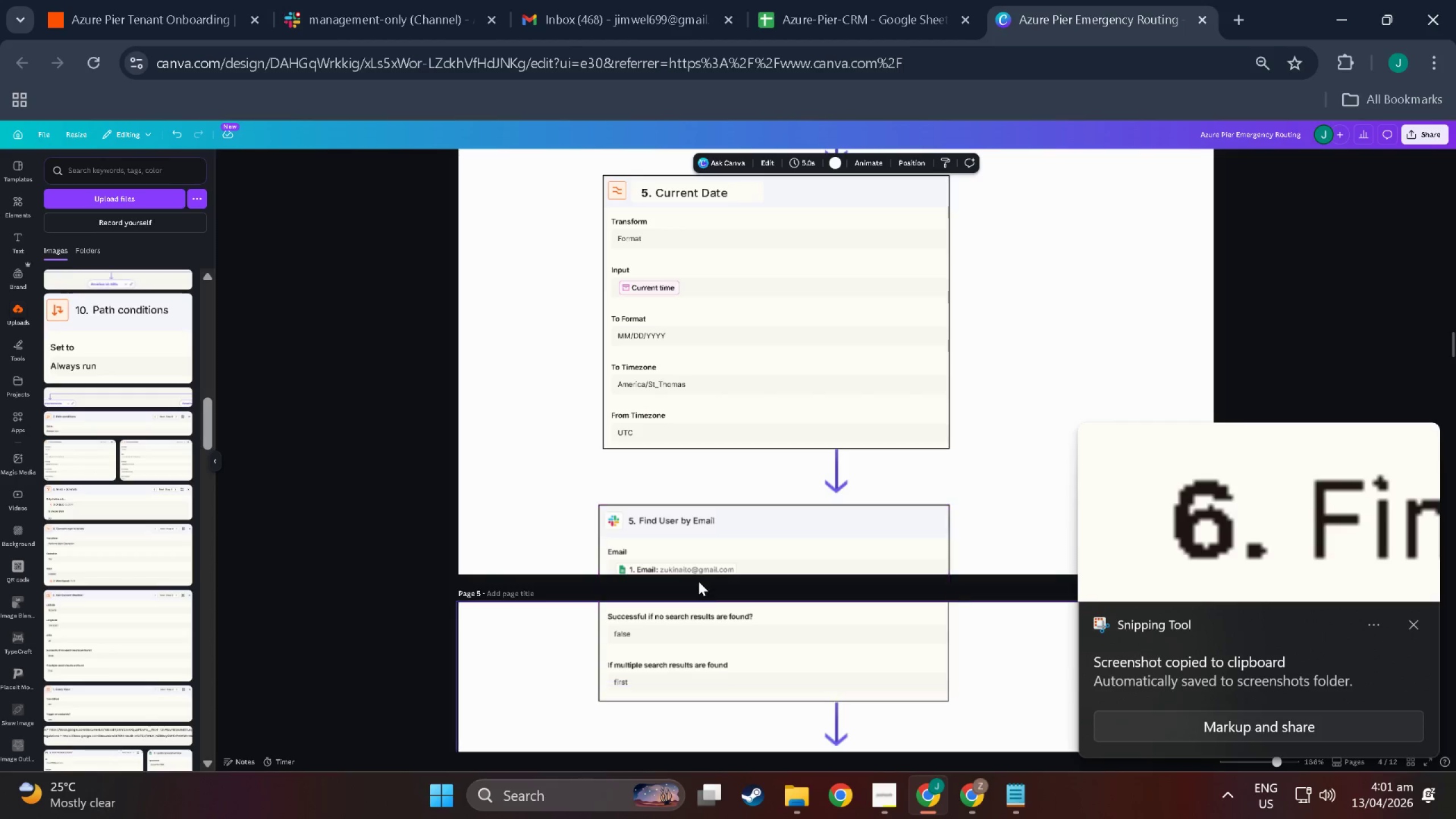 
key(Control+V)
 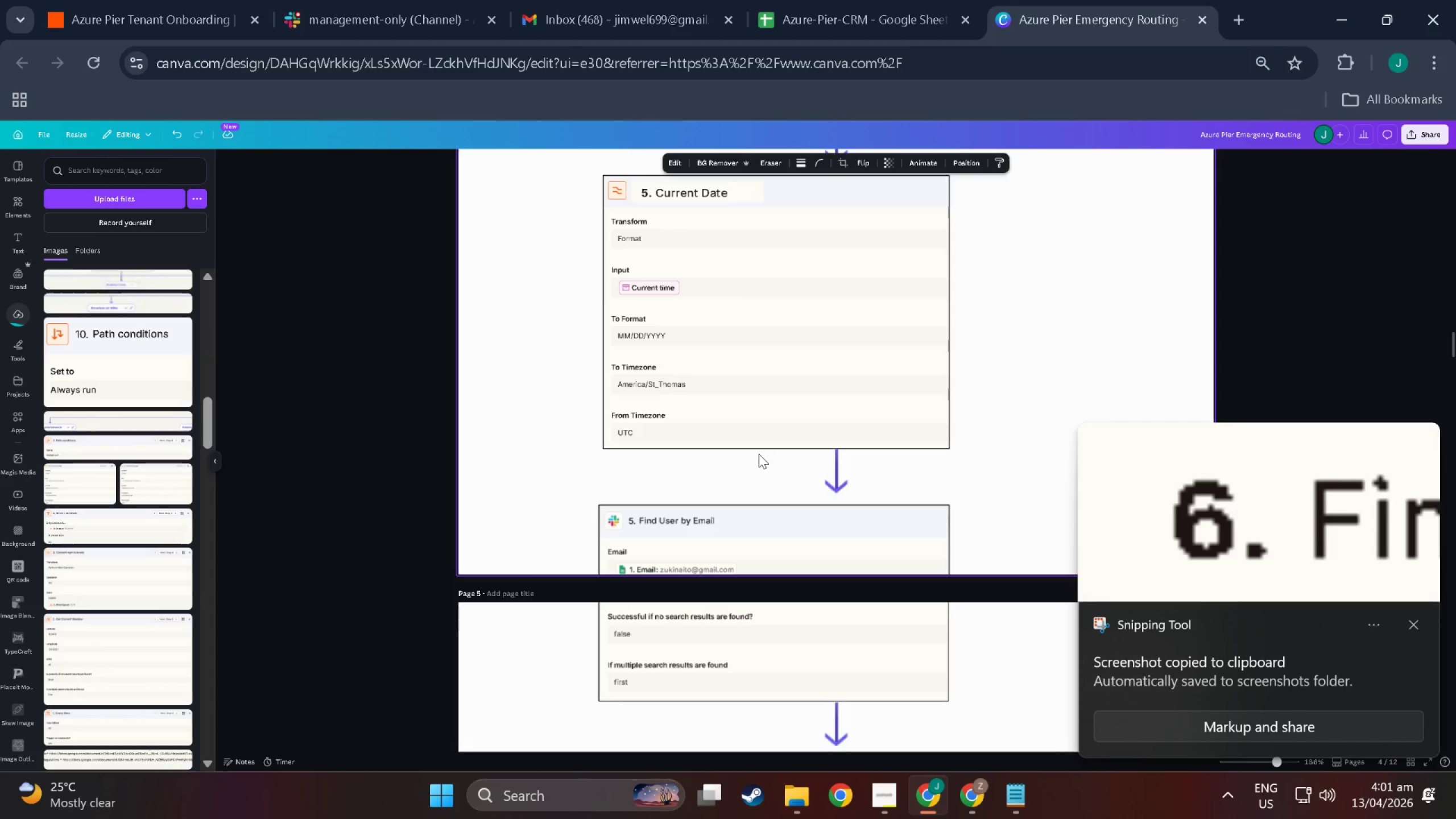 
scroll: coordinate [762, 513], scroll_direction: up, amount: 12.0
 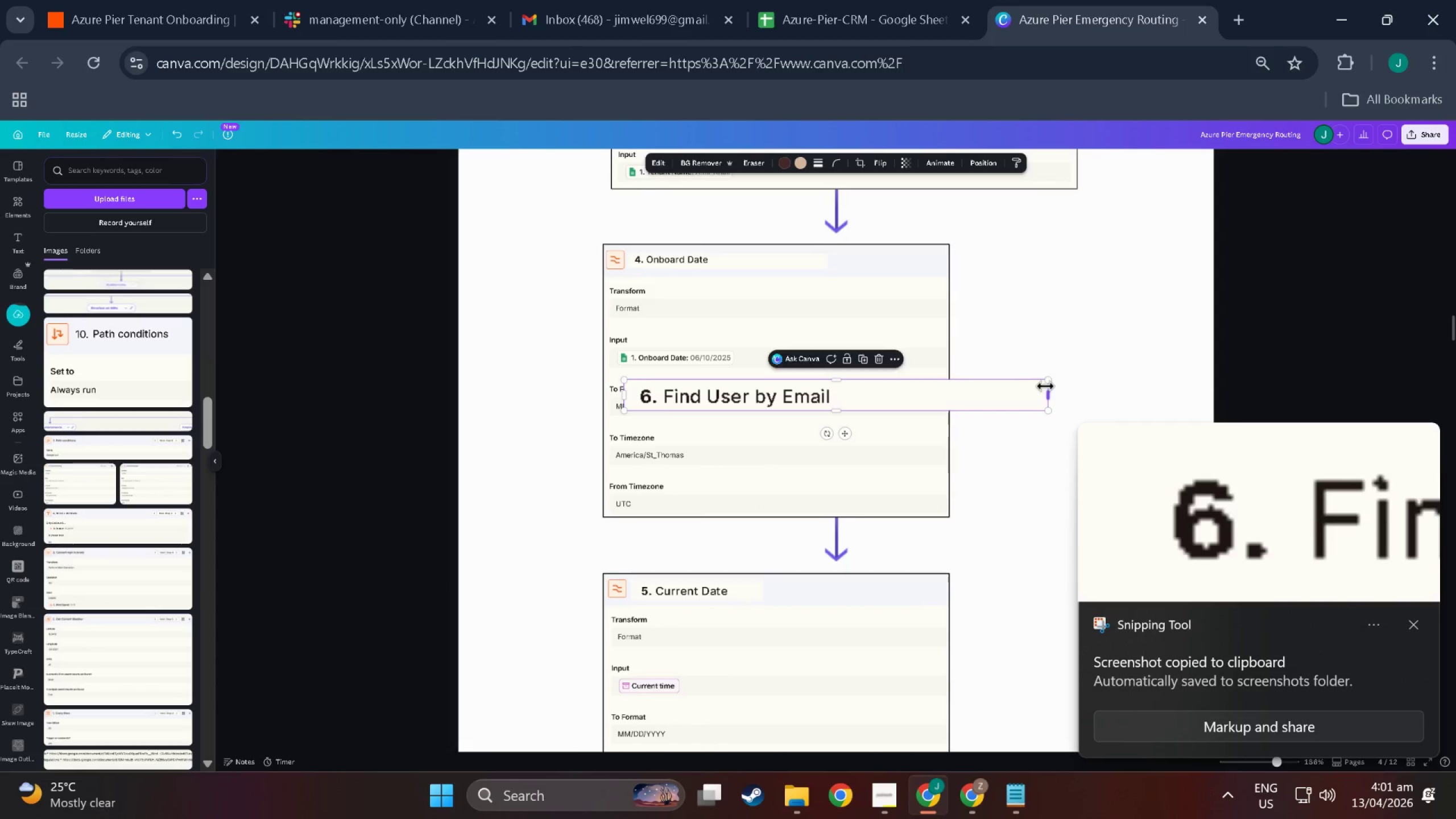 
left_click_drag(start_coordinate=[1047, 393], to_coordinate=[1041, 394])
 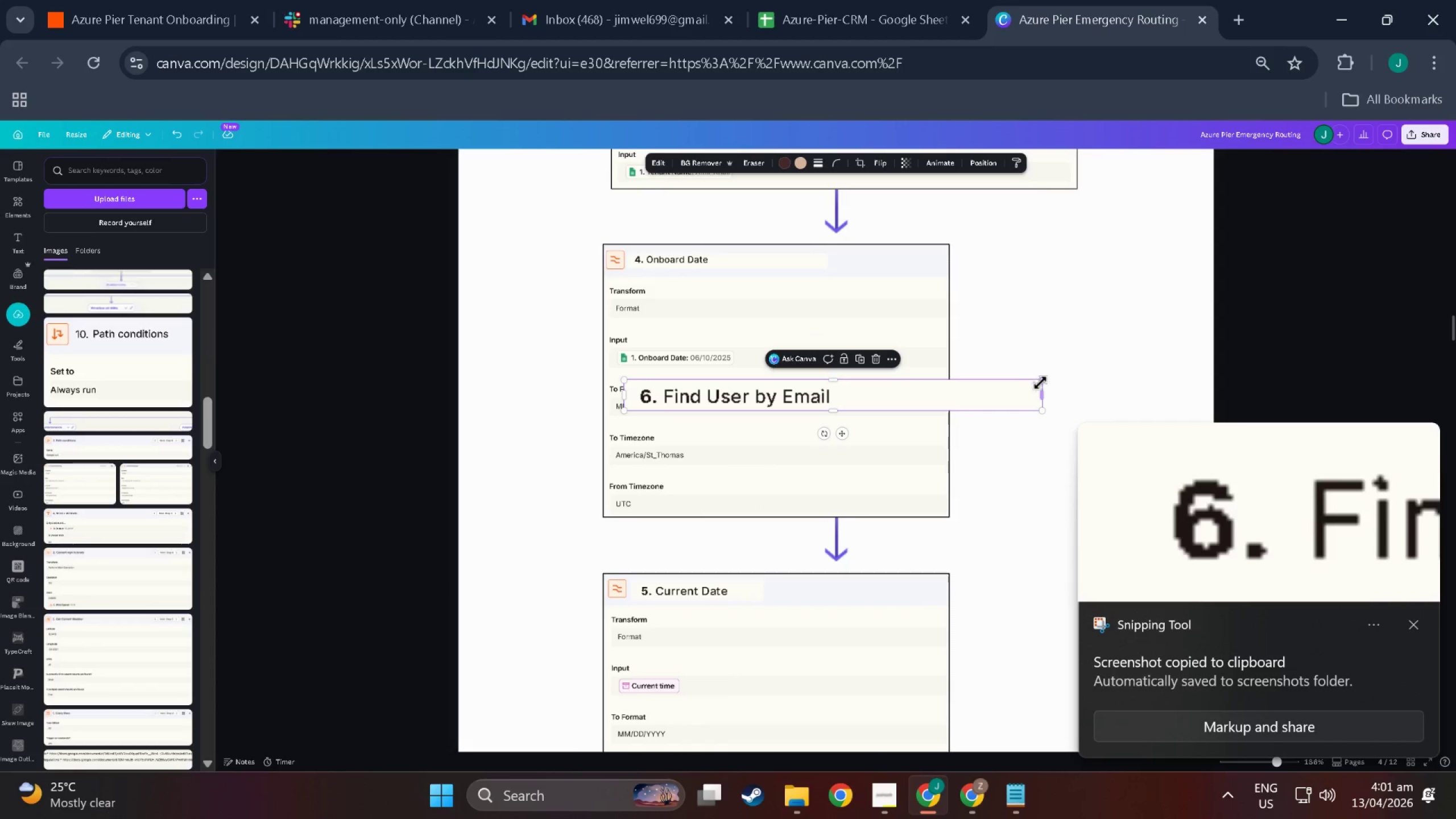 
left_click_drag(start_coordinate=[1040, 382], to_coordinate=[881, 386])
 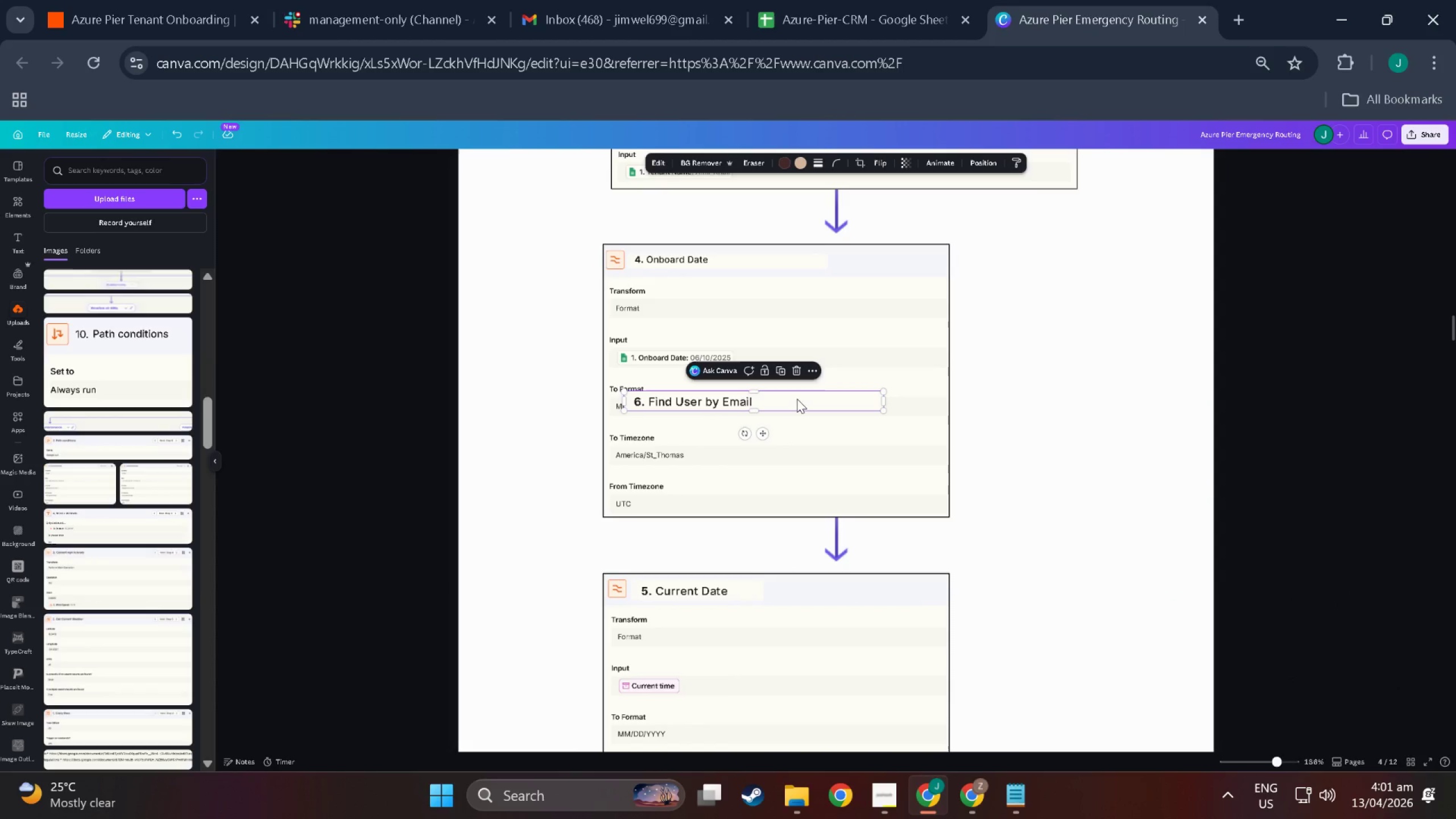 
left_click_drag(start_coordinate=[797, 399], to_coordinate=[797, 452])
 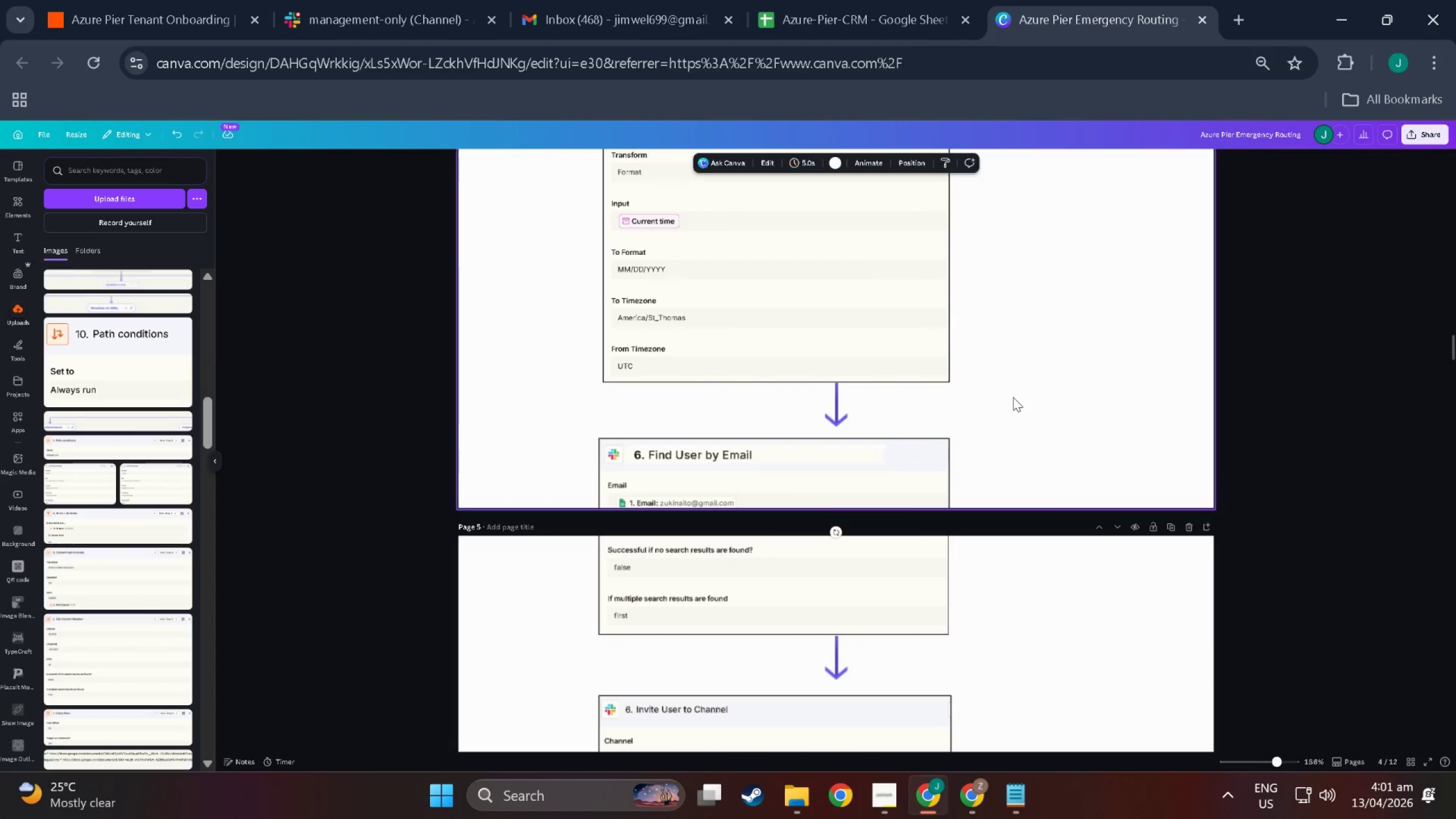 
scroll: coordinate [781, 580], scroll_direction: down, amount: 14.0
 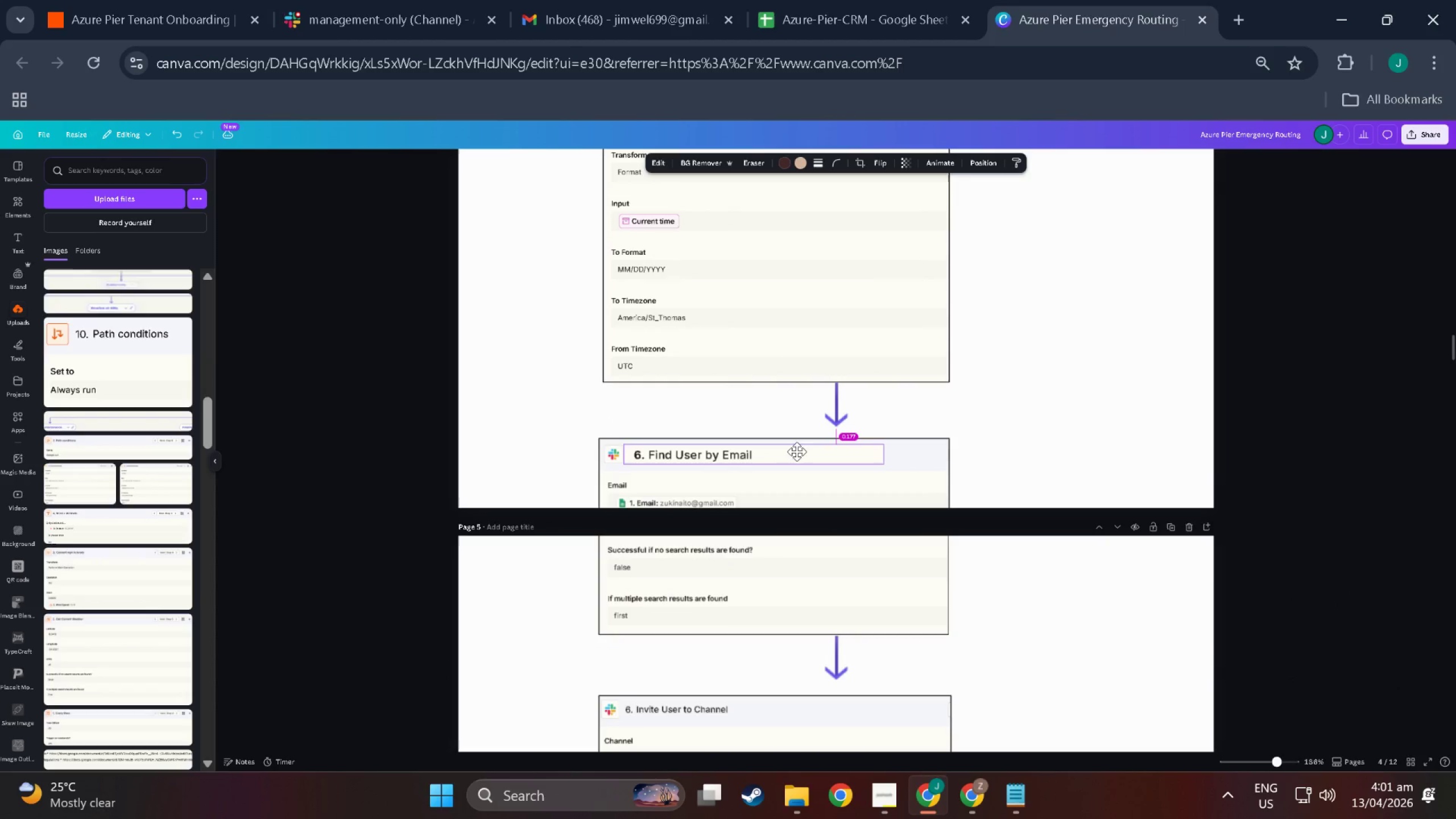 
left_click([1013, 397])
 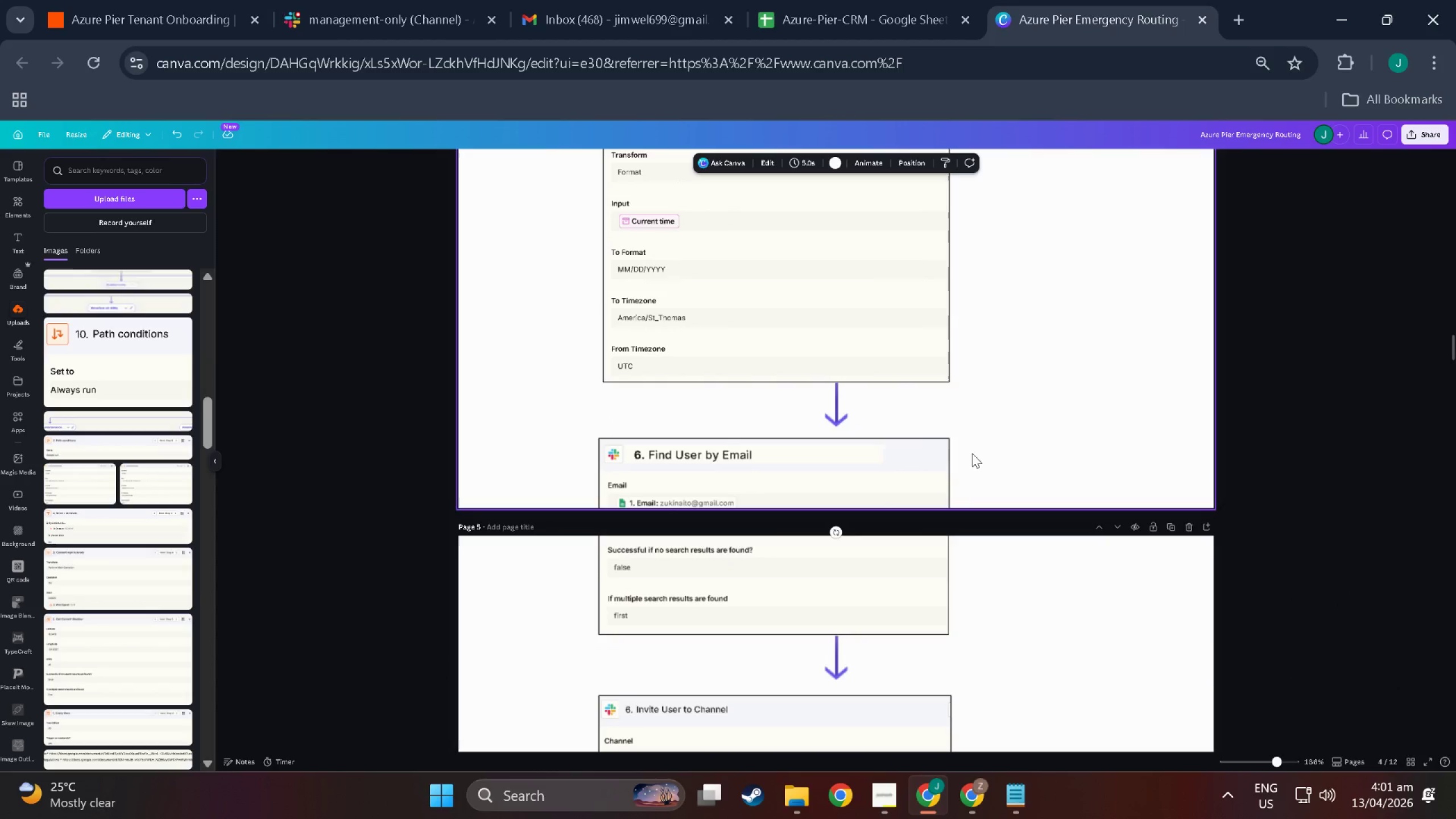 
scroll: coordinate [948, 431], scroll_direction: up, amount: 4.0
 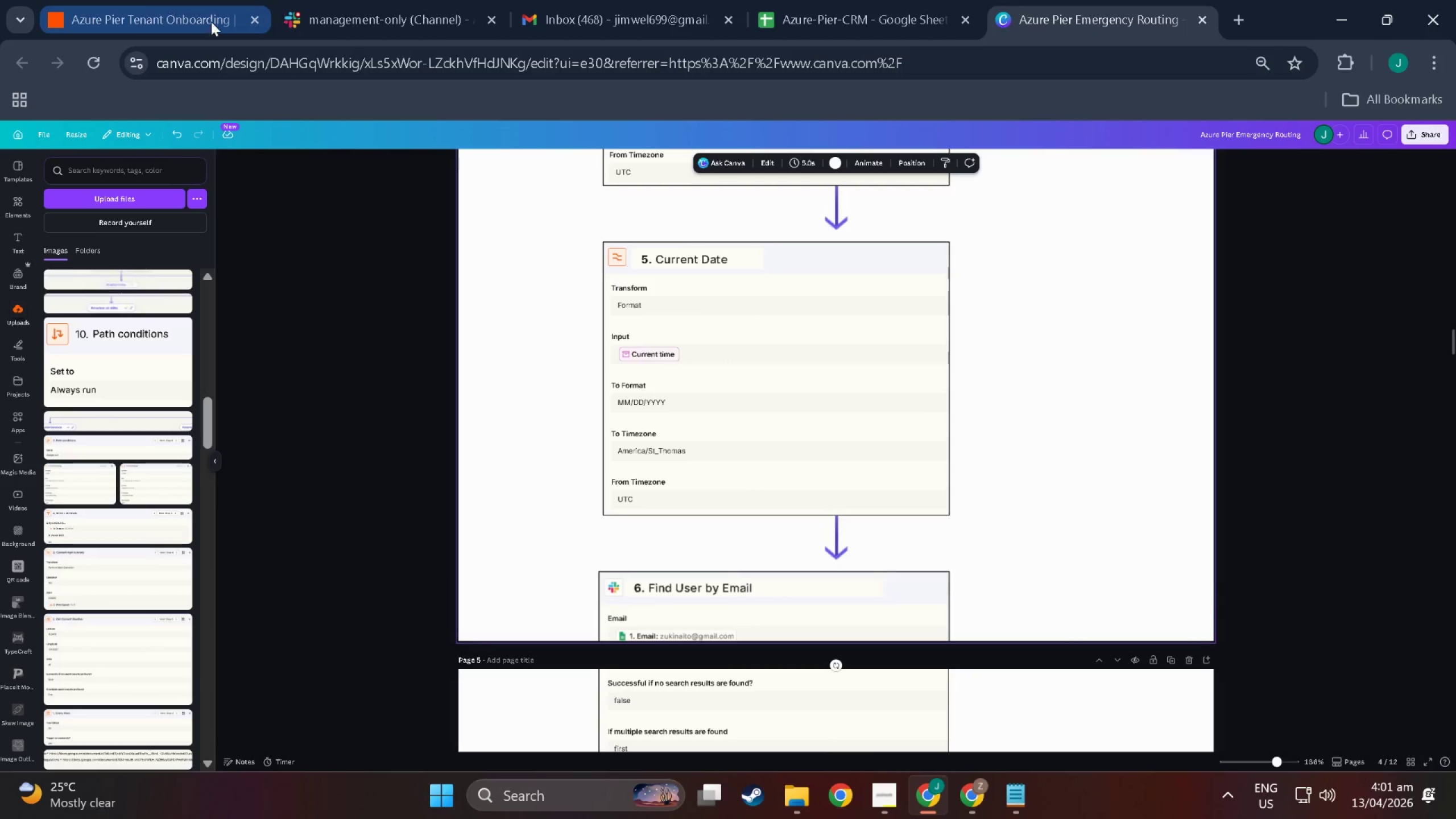 
scroll: coordinate [614, 604], scroll_direction: down, amount: 10.0
 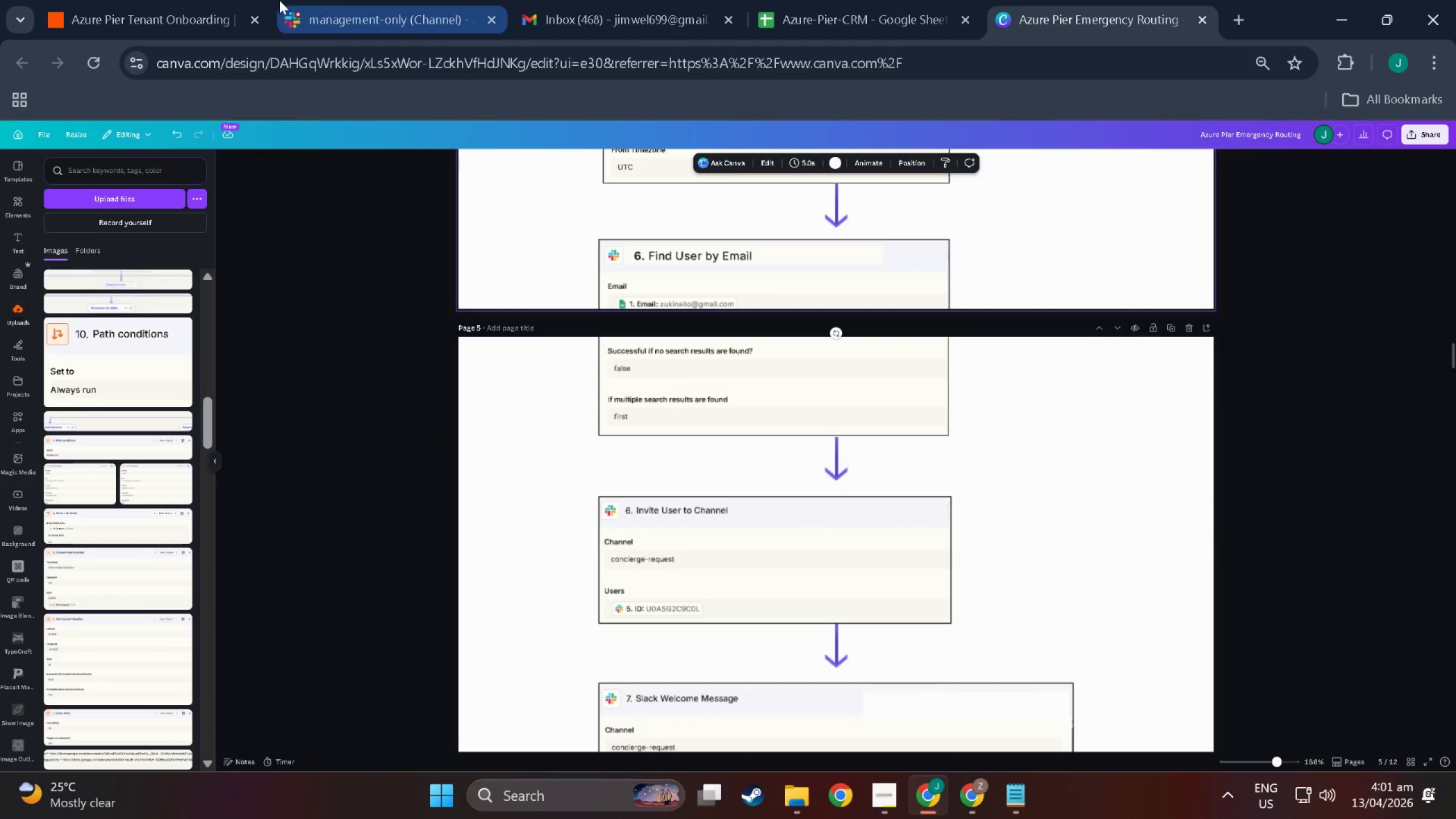 
left_click([88, 1])
 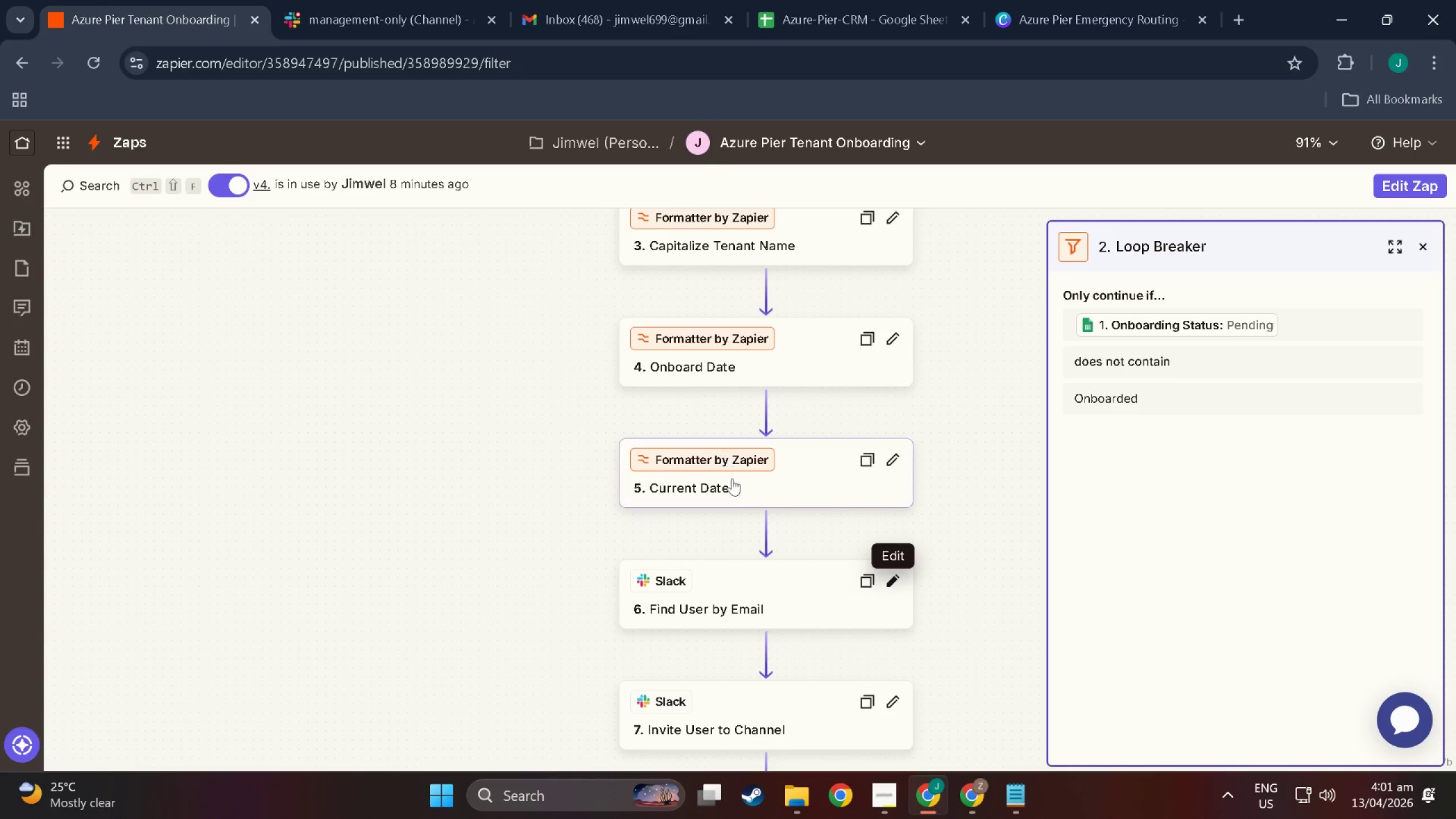 
key(Shift+ShiftLeft)
 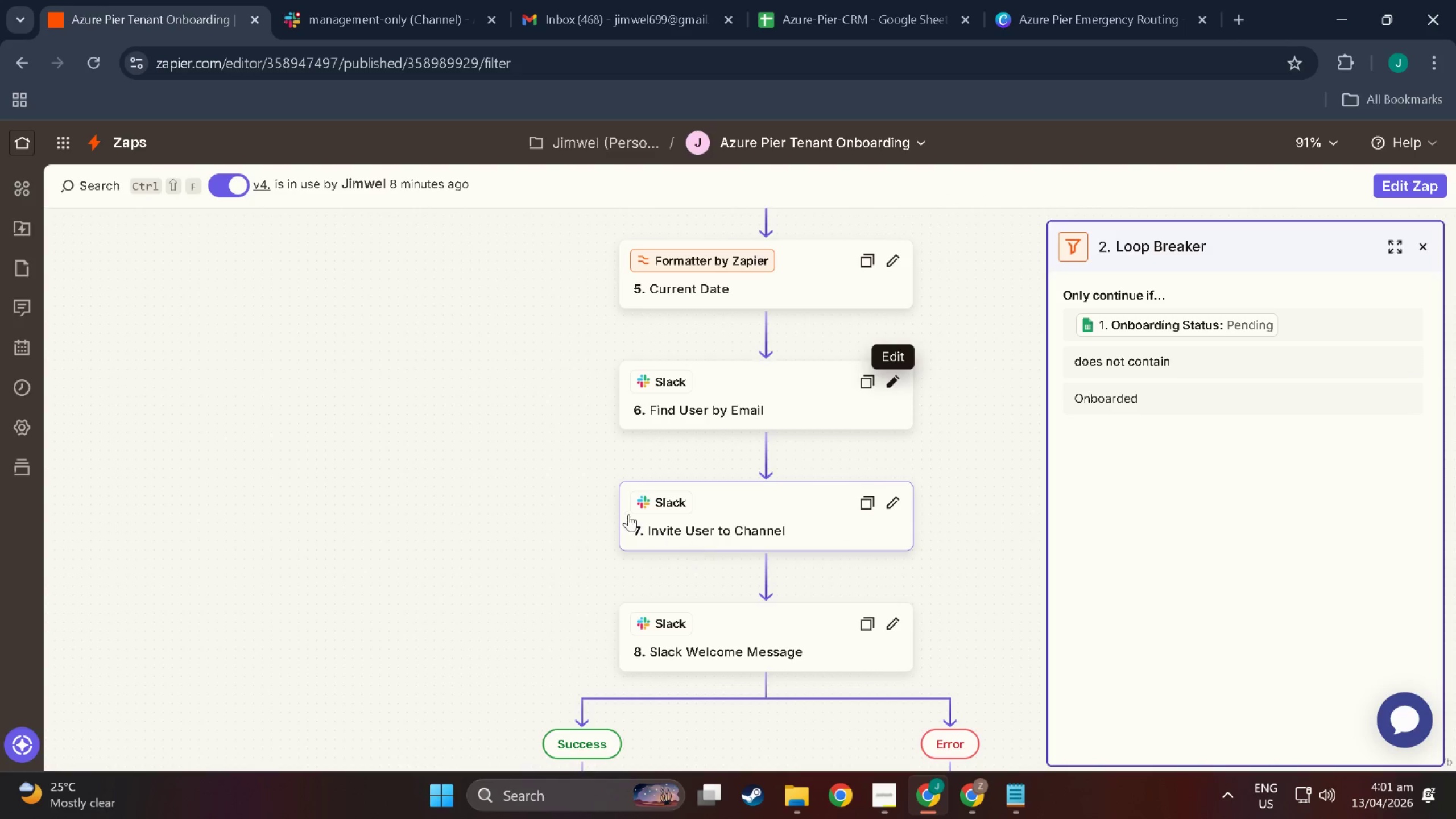 
key(Meta+Shift+MetaLeft)
 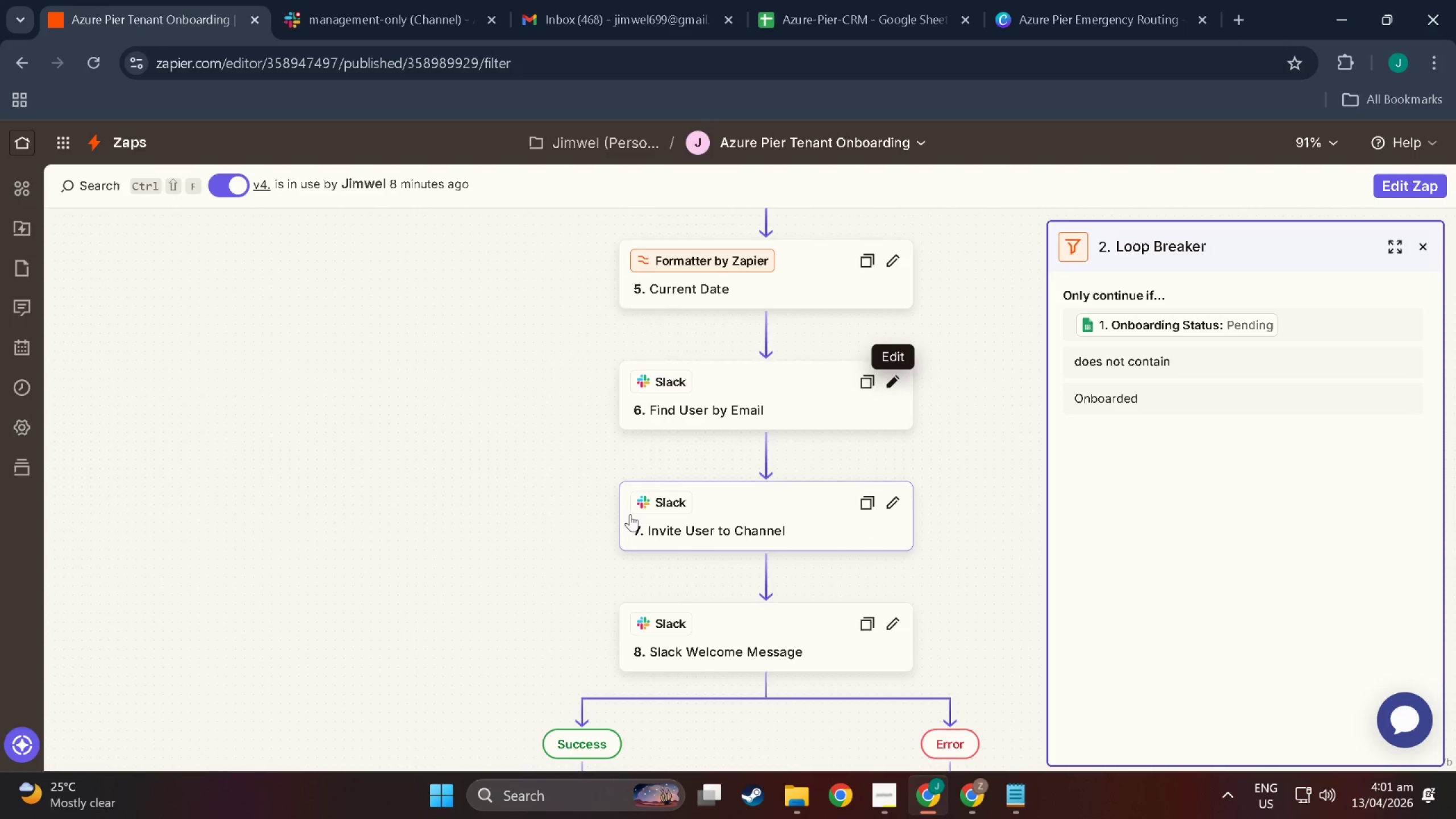 
key(Meta+Shift+S)
 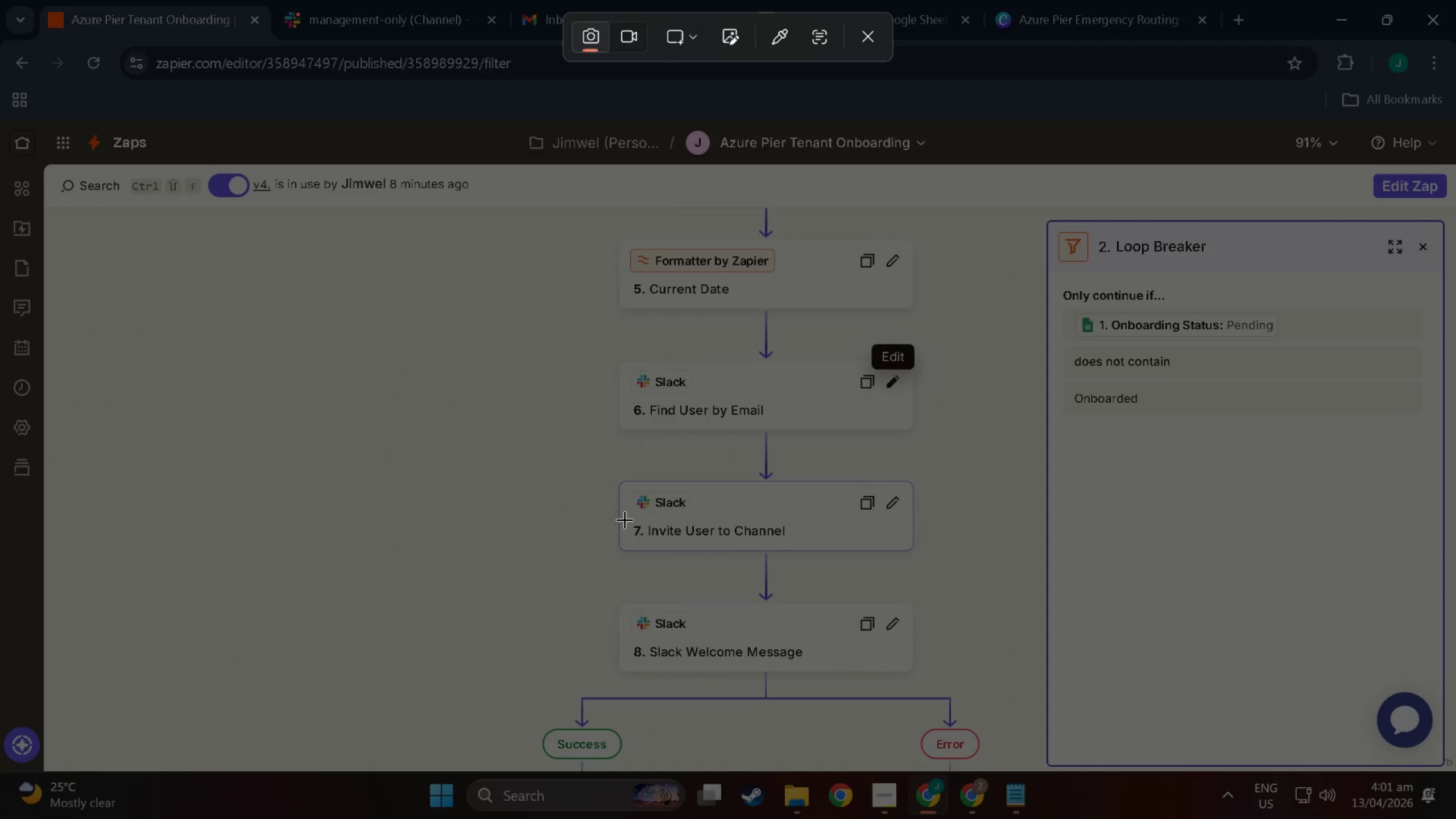 
scroll: coordinate [725, 566], scroll_direction: down, amount: 12.0
 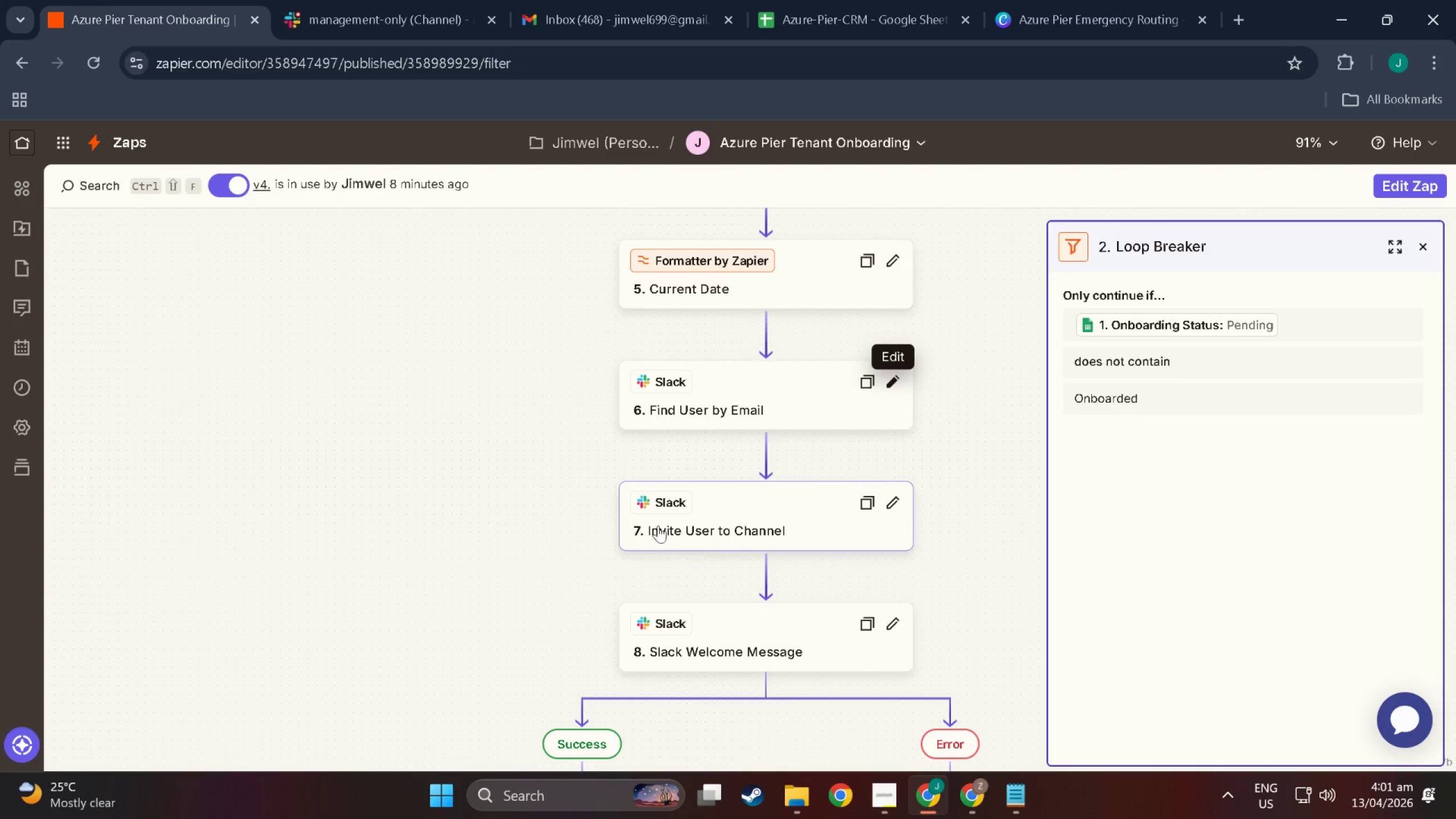 
left_click_drag(start_coordinate=[626, 519], to_coordinate=[908, 541])
 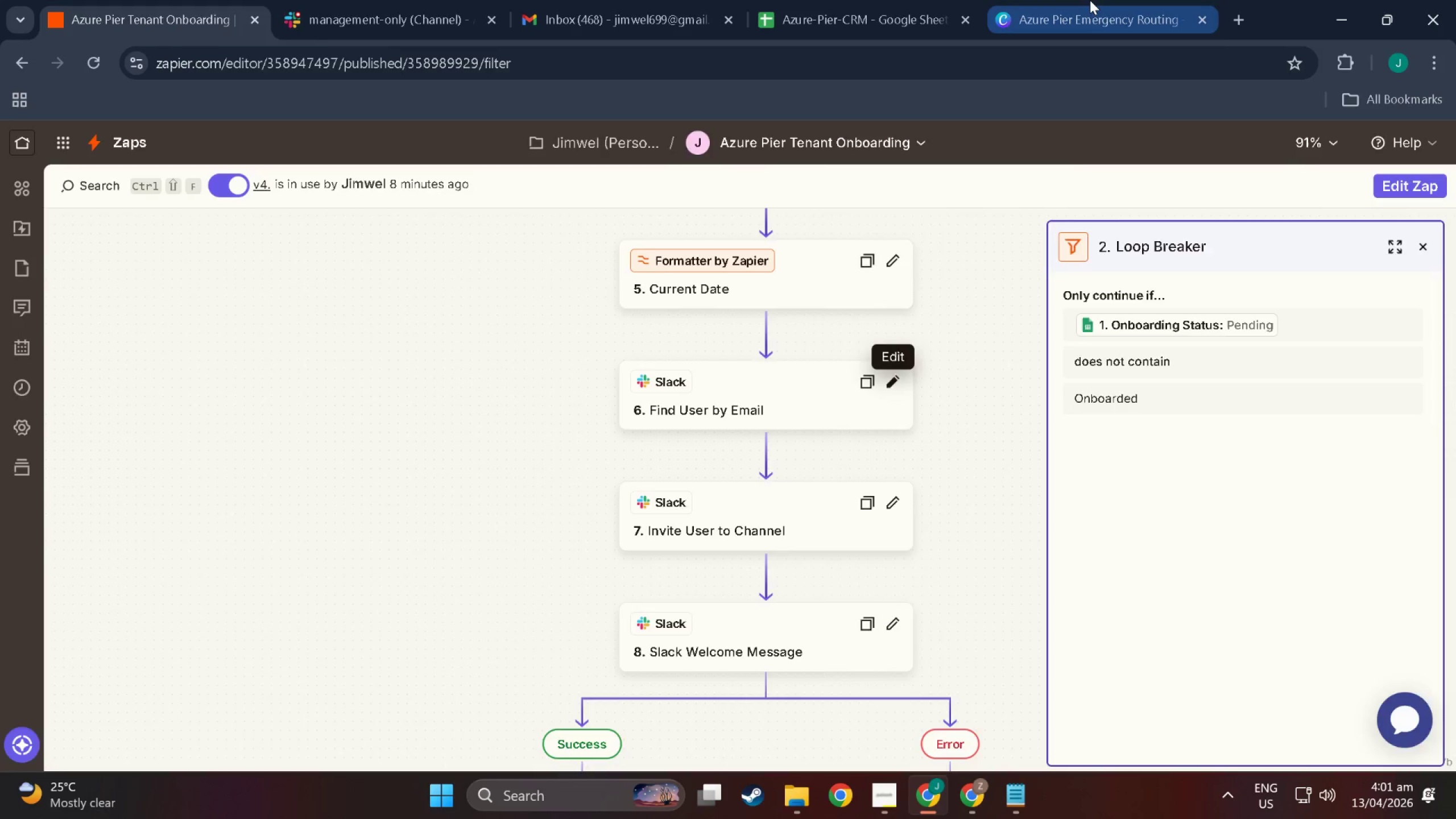 
left_click([1091, 0])
 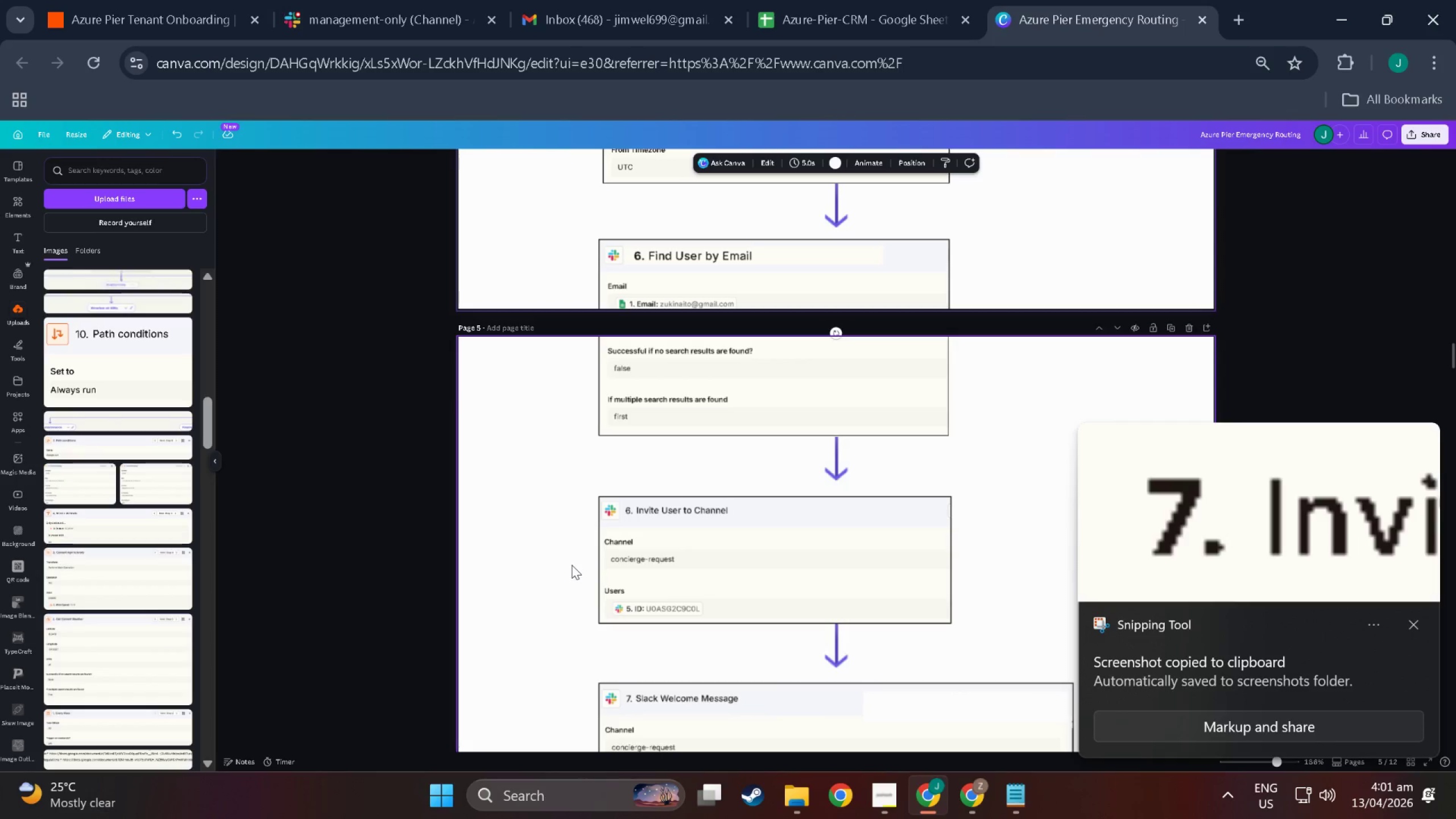 
key(Control+V)
 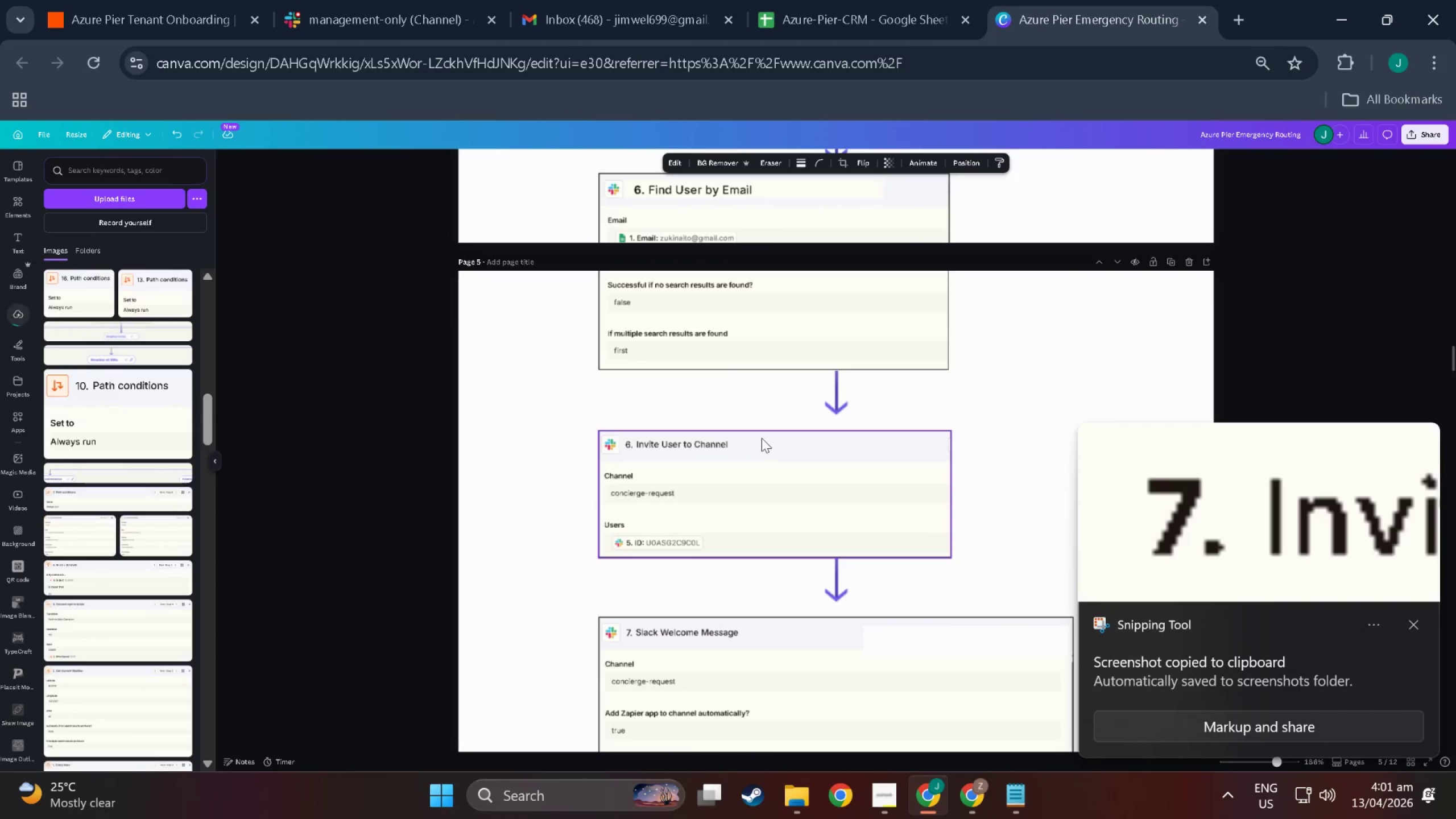 
scroll: coordinate [845, 564], scroll_direction: down, amount: 12.0
 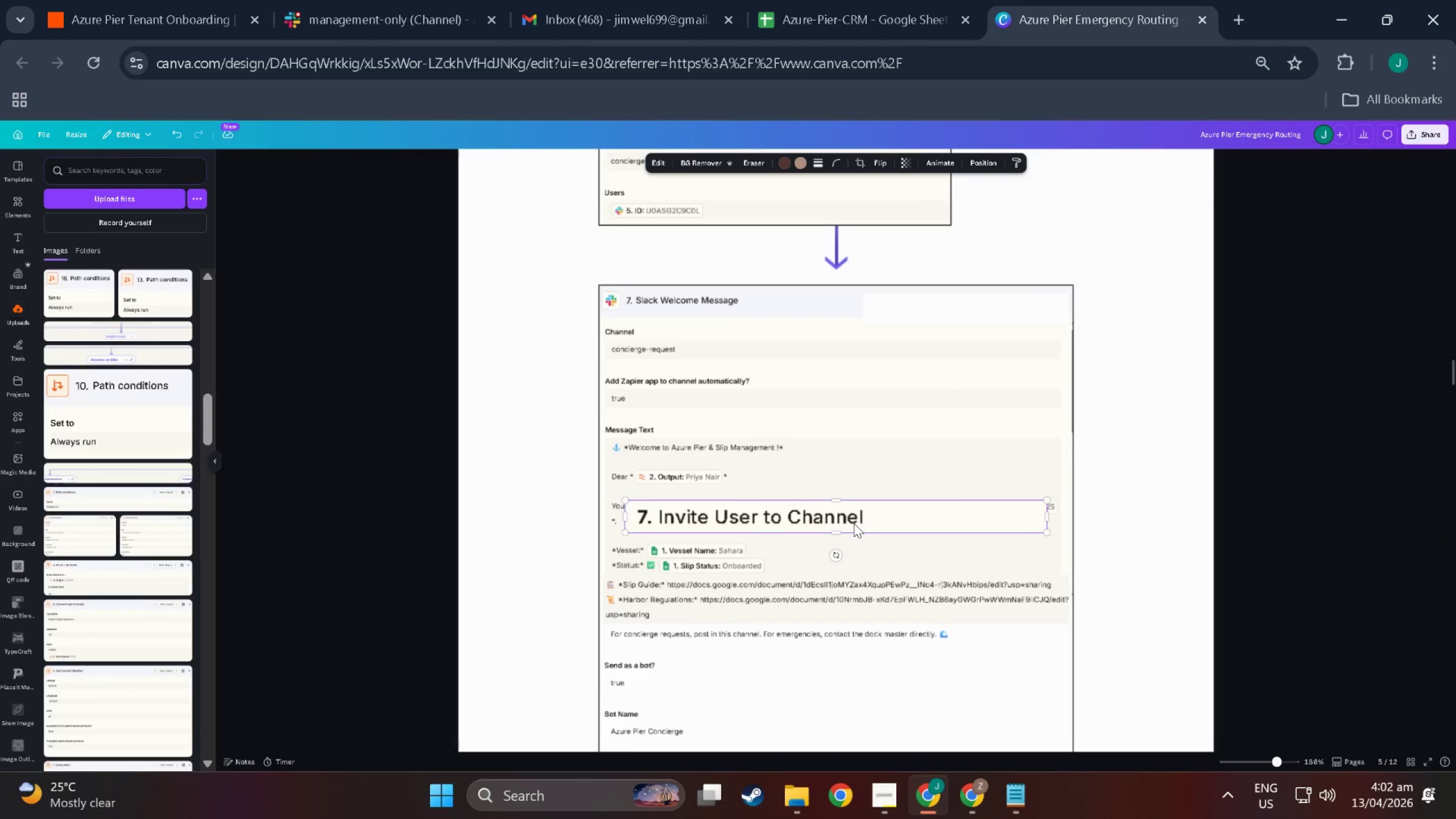 
left_click_drag(start_coordinate=[854, 523], to_coordinate=[850, 353])
 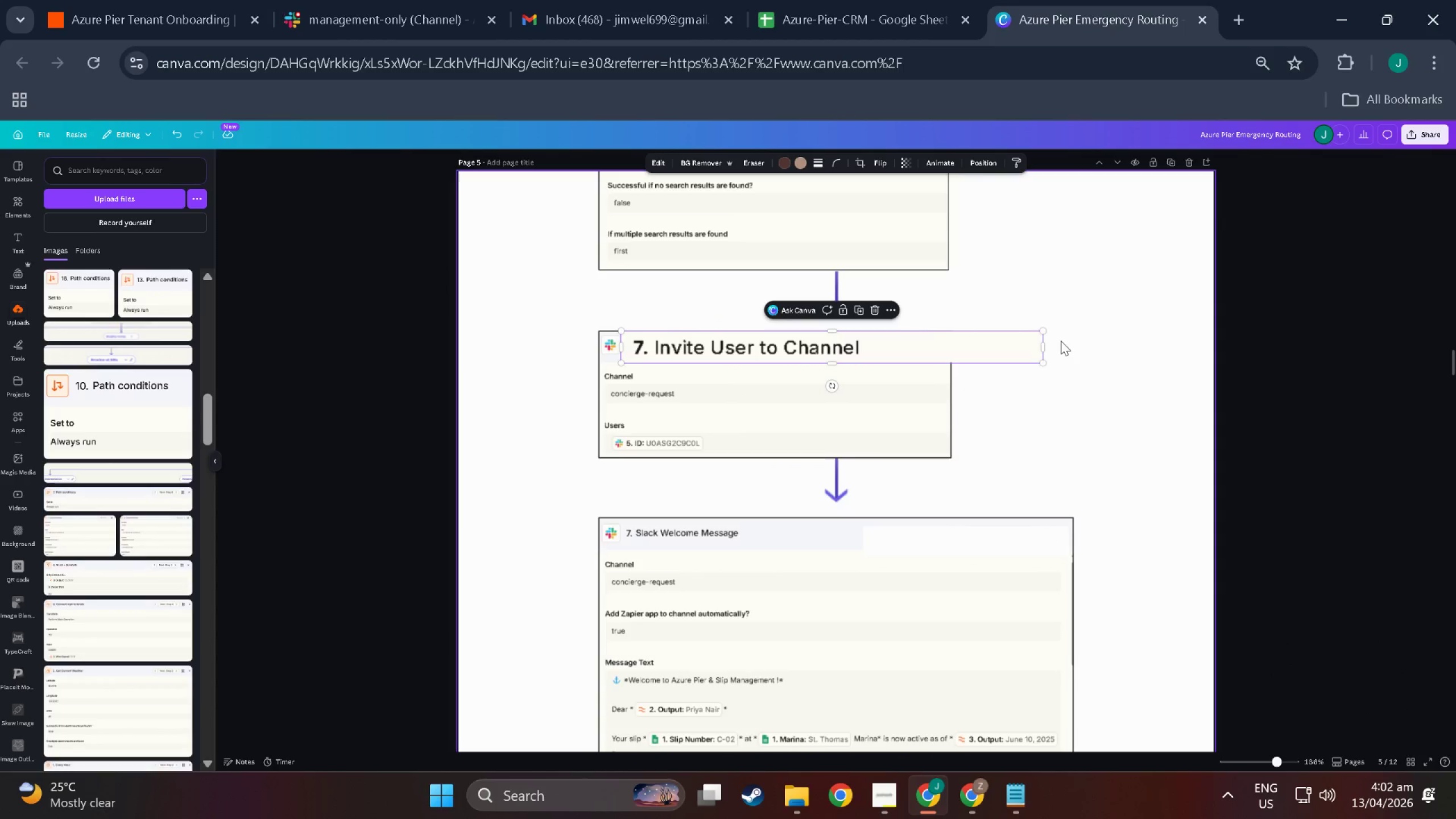 
scroll: coordinate [924, 387], scroll_direction: up, amount: 7.0
 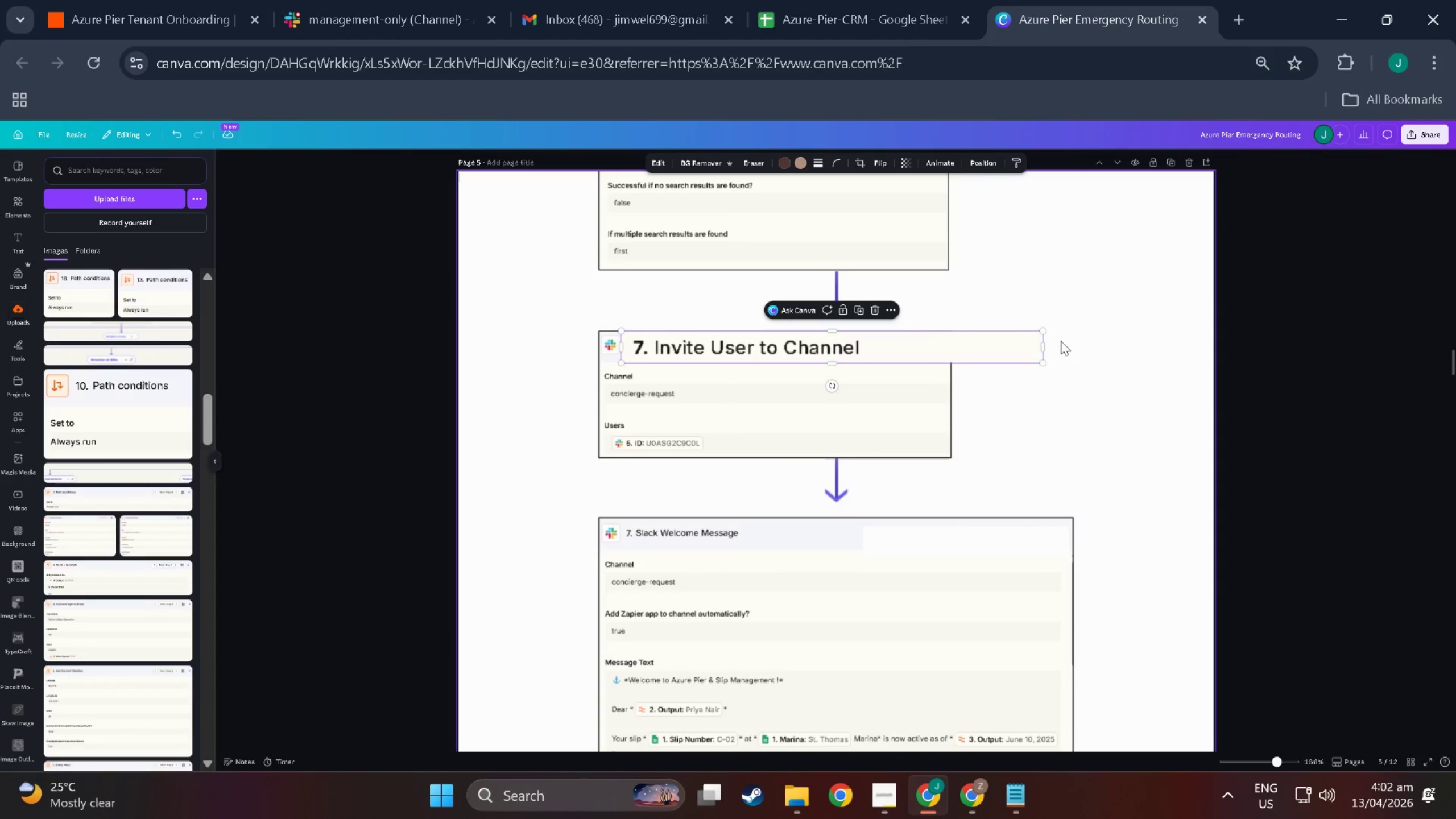 
left_click_drag(start_coordinate=[1046, 345], to_coordinate=[953, 357])
 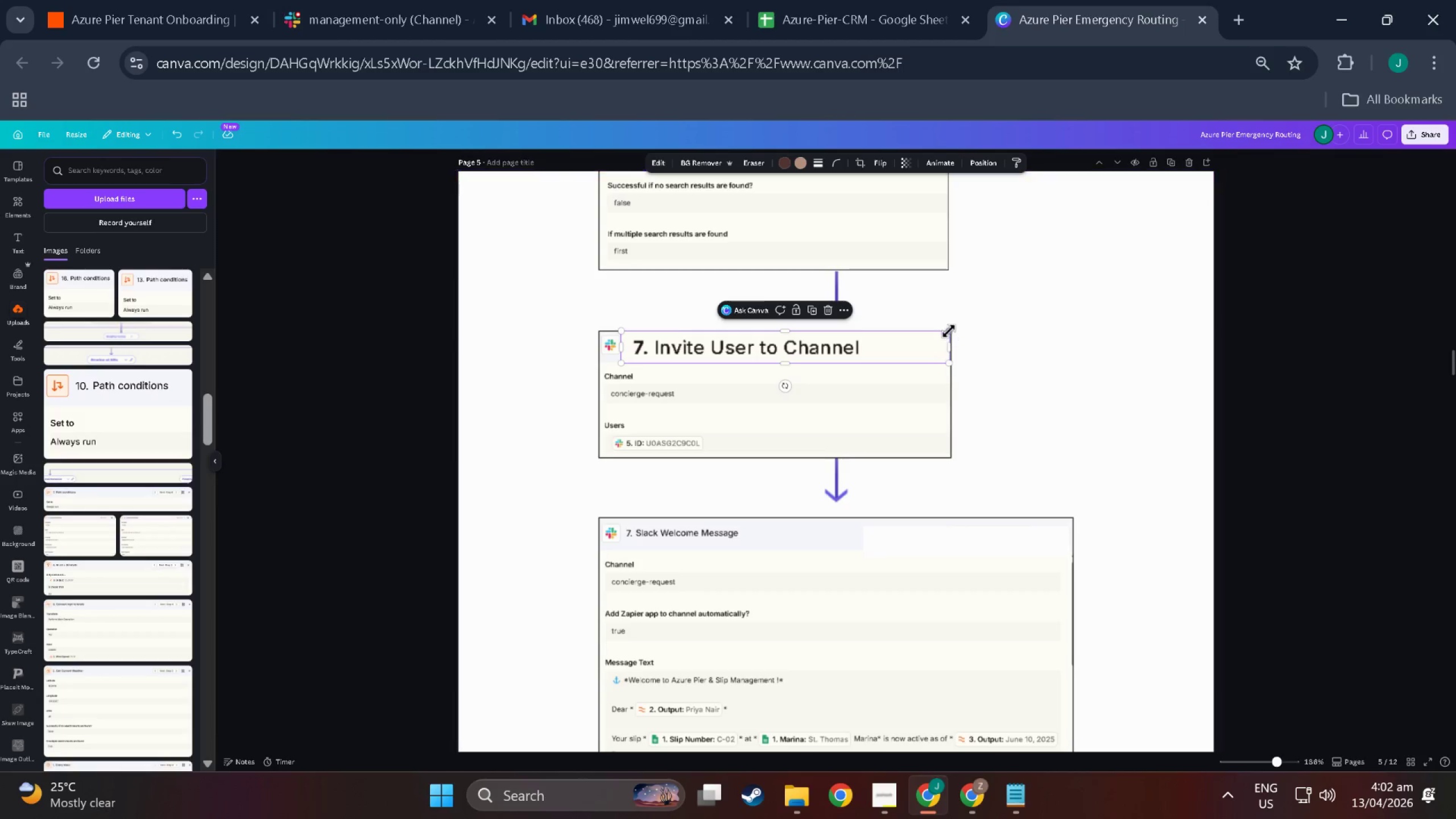 
left_click_drag(start_coordinate=[949, 331], to_coordinate=[824, 355])
 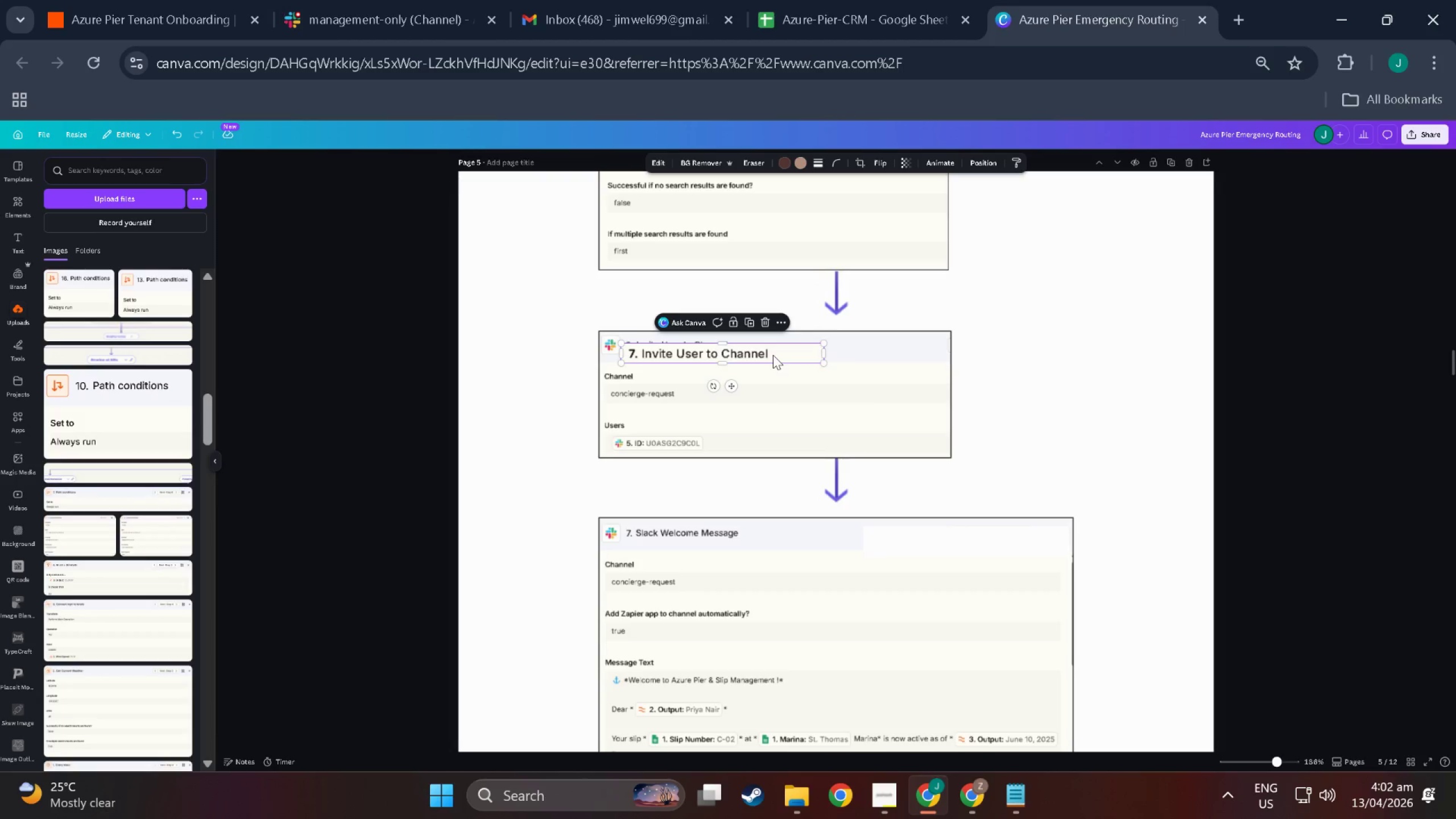 
left_click_drag(start_coordinate=[773, 355], to_coordinate=[771, 349])
 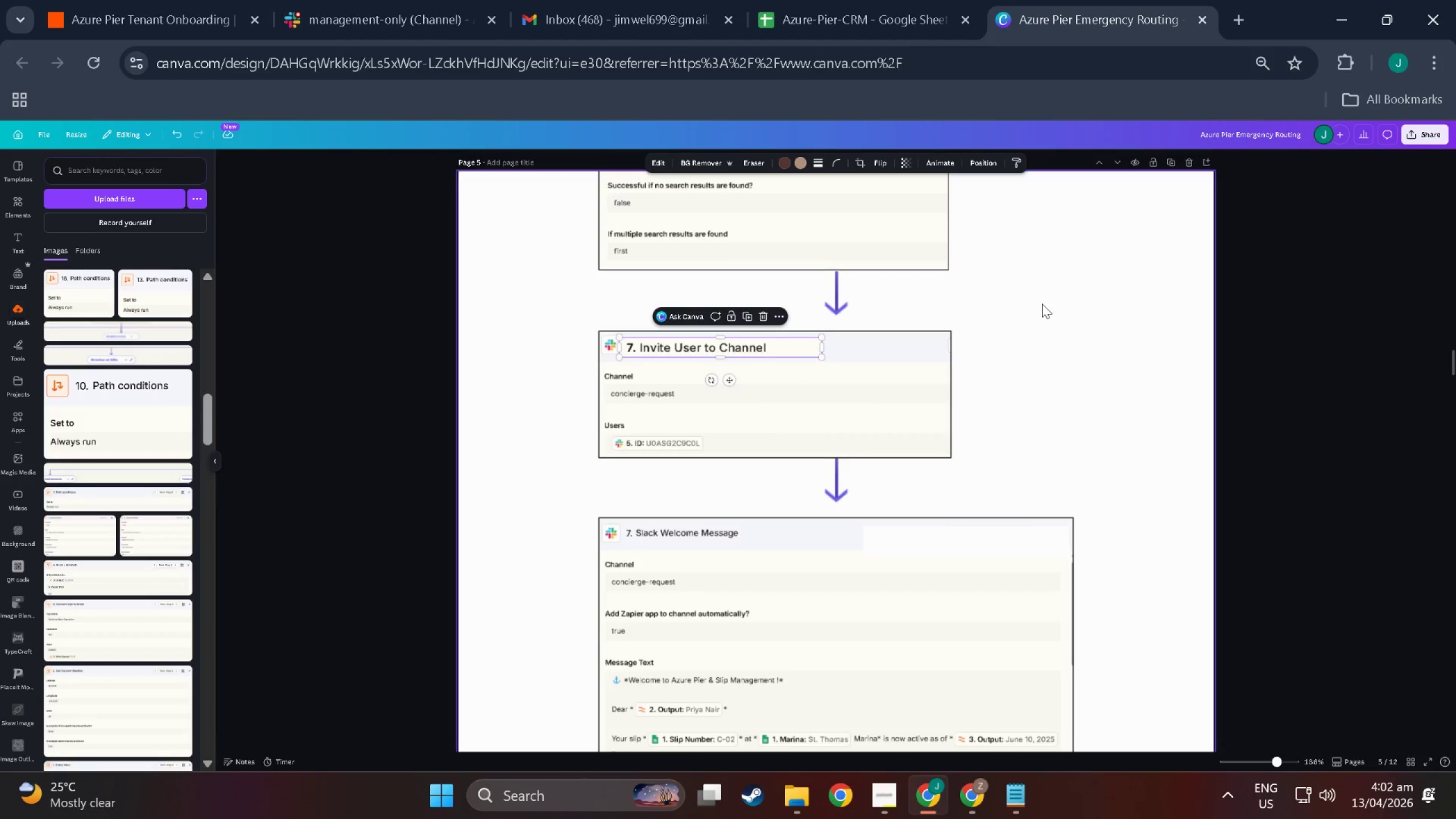 
left_click([1045, 304])
 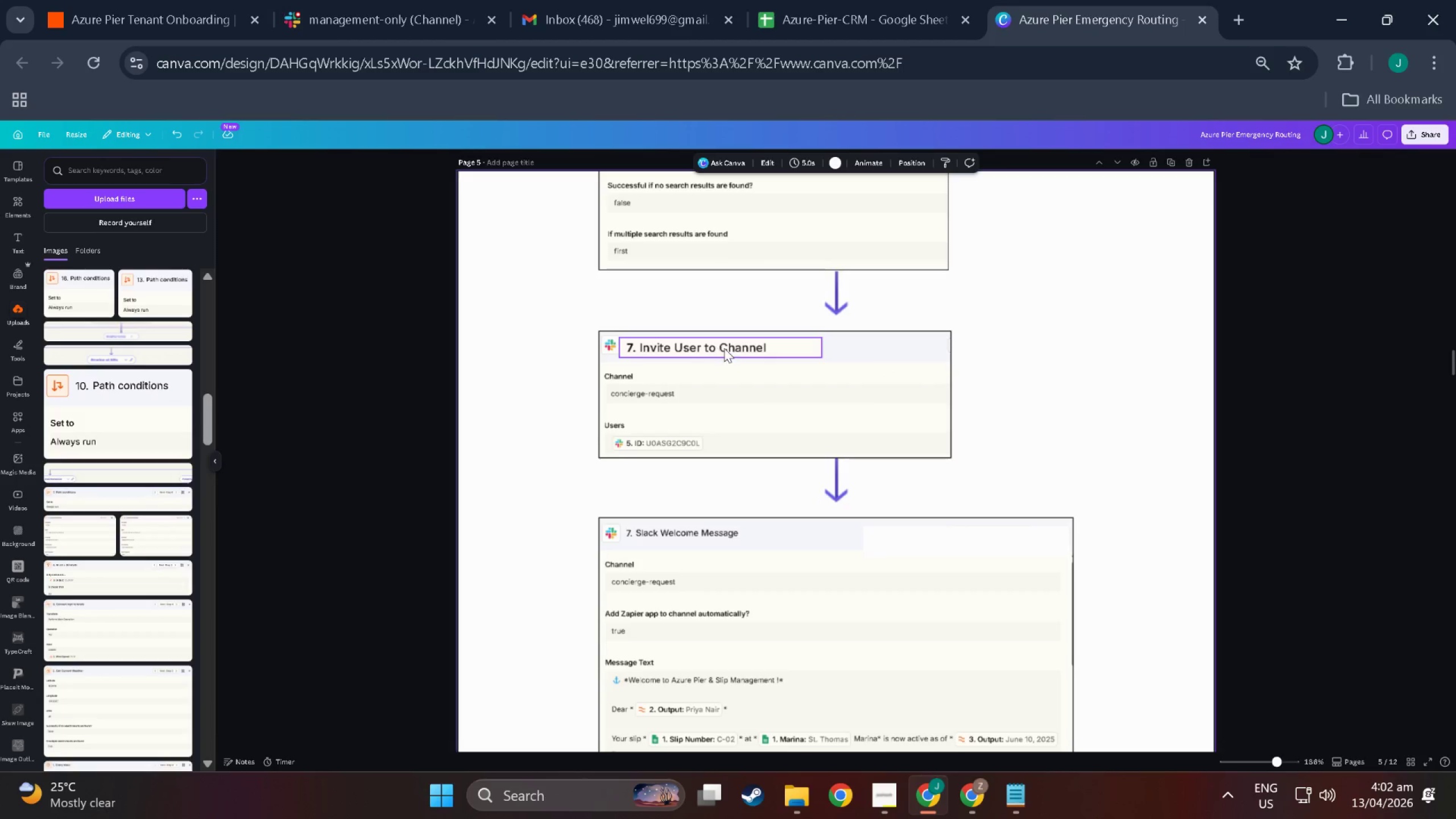 
scroll: coordinate [724, 423], scroll_direction: down, amount: 7.0
 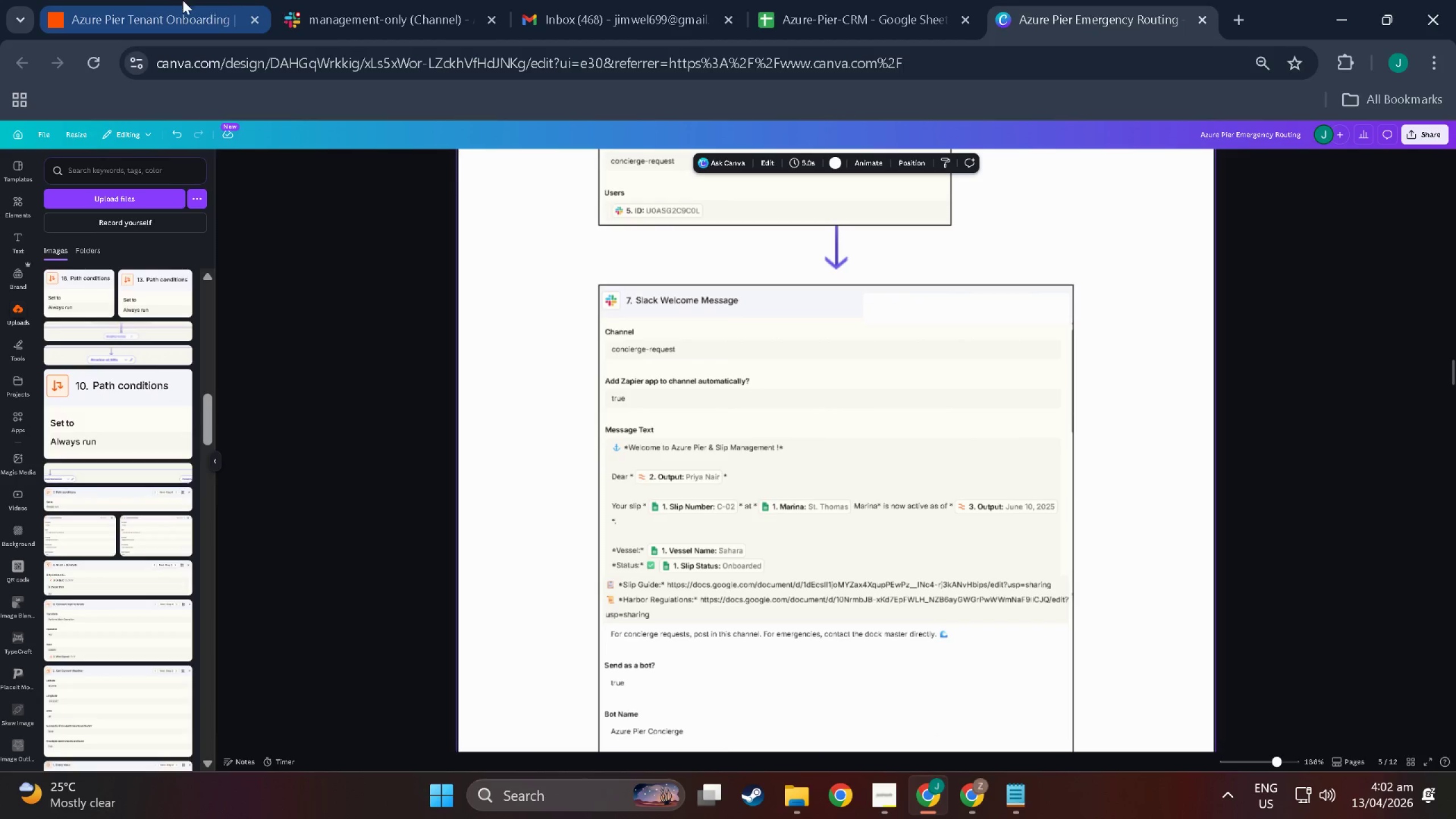 
left_click([154, 0])
 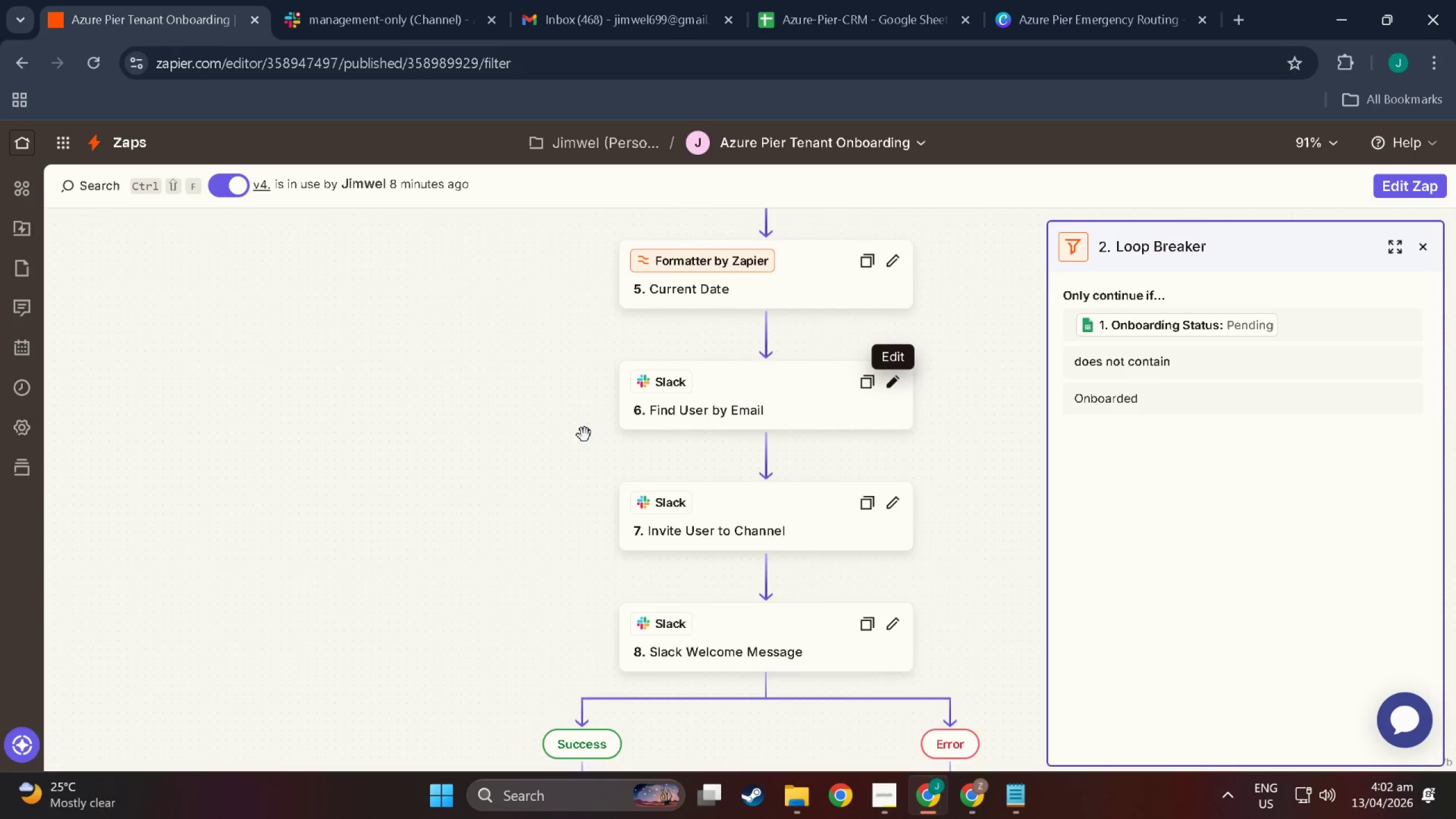 
scroll: coordinate [636, 478], scroll_direction: down, amount: 3.0
 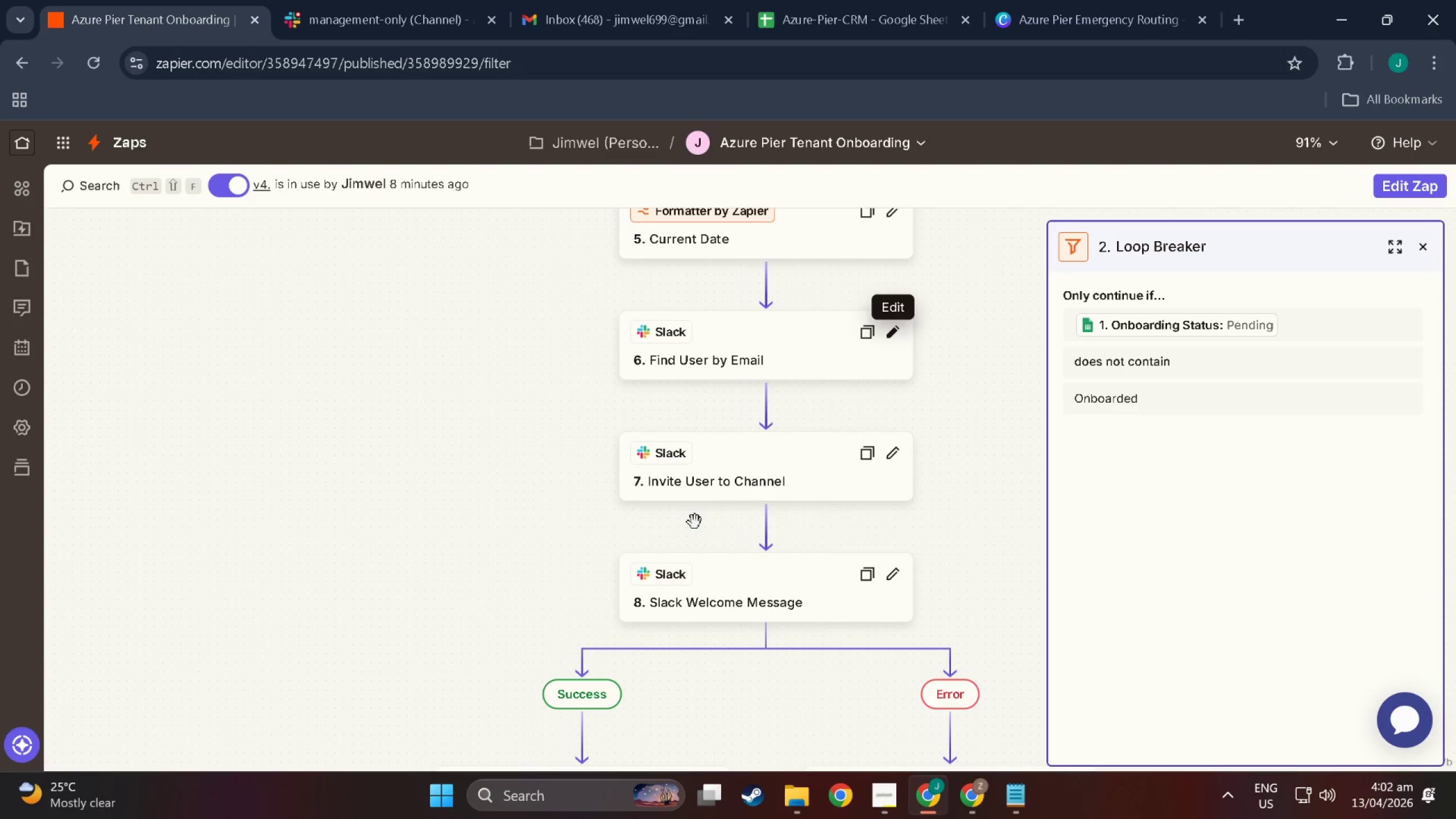 
key(Control+Meta+MetaLeft)
 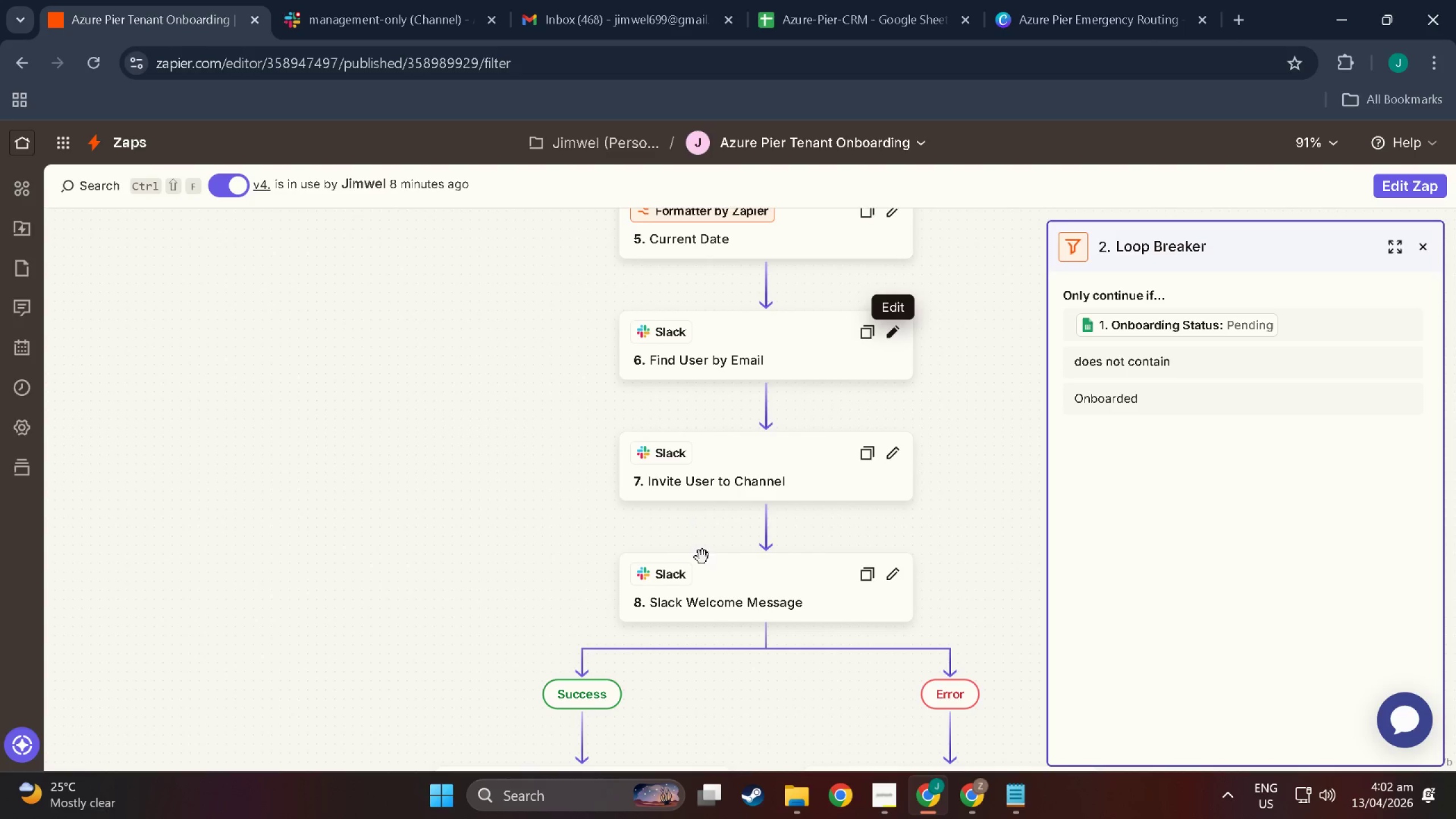 
key(Control+ControlLeft)
 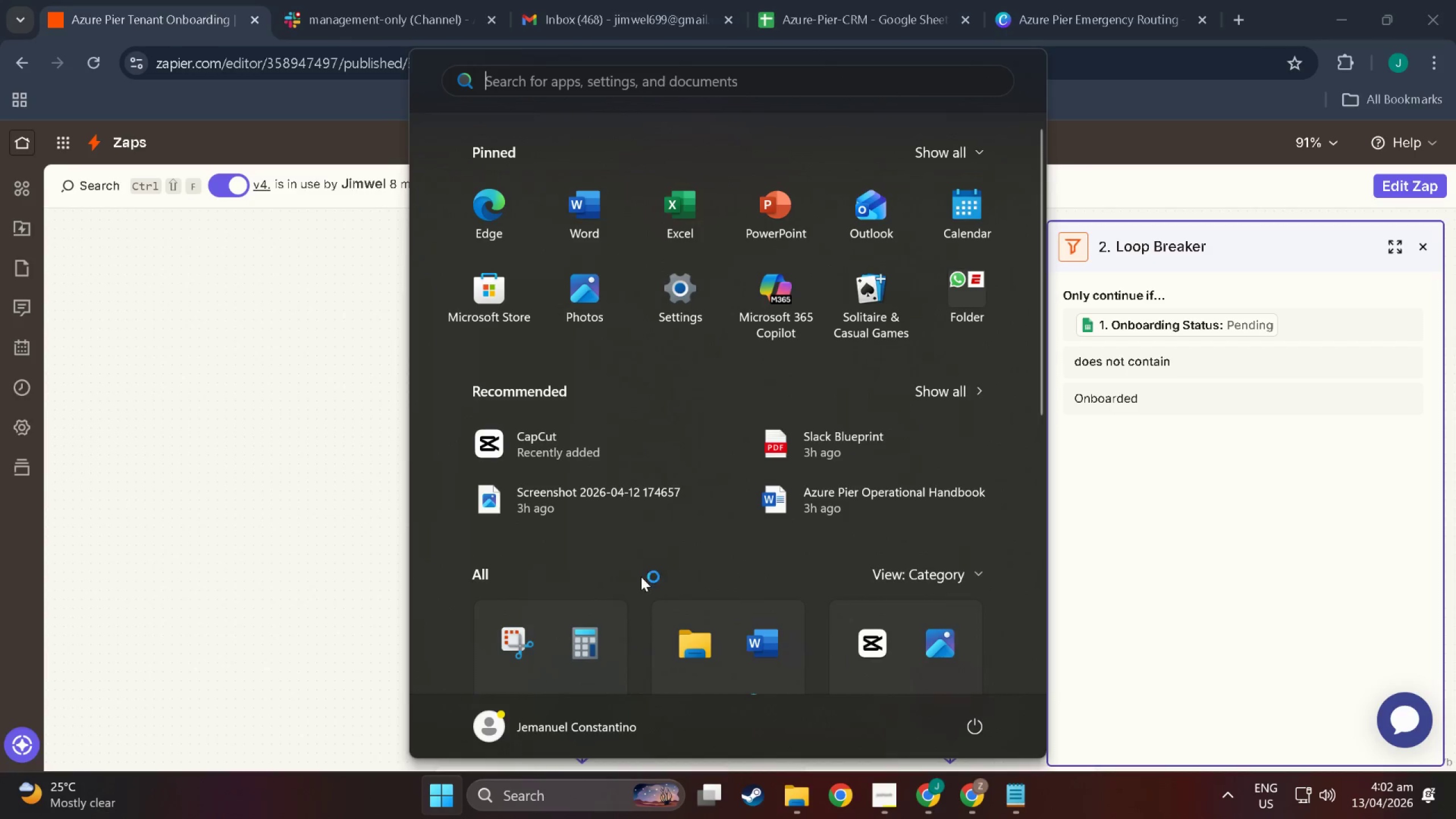 
key(Control+Meta+S)
 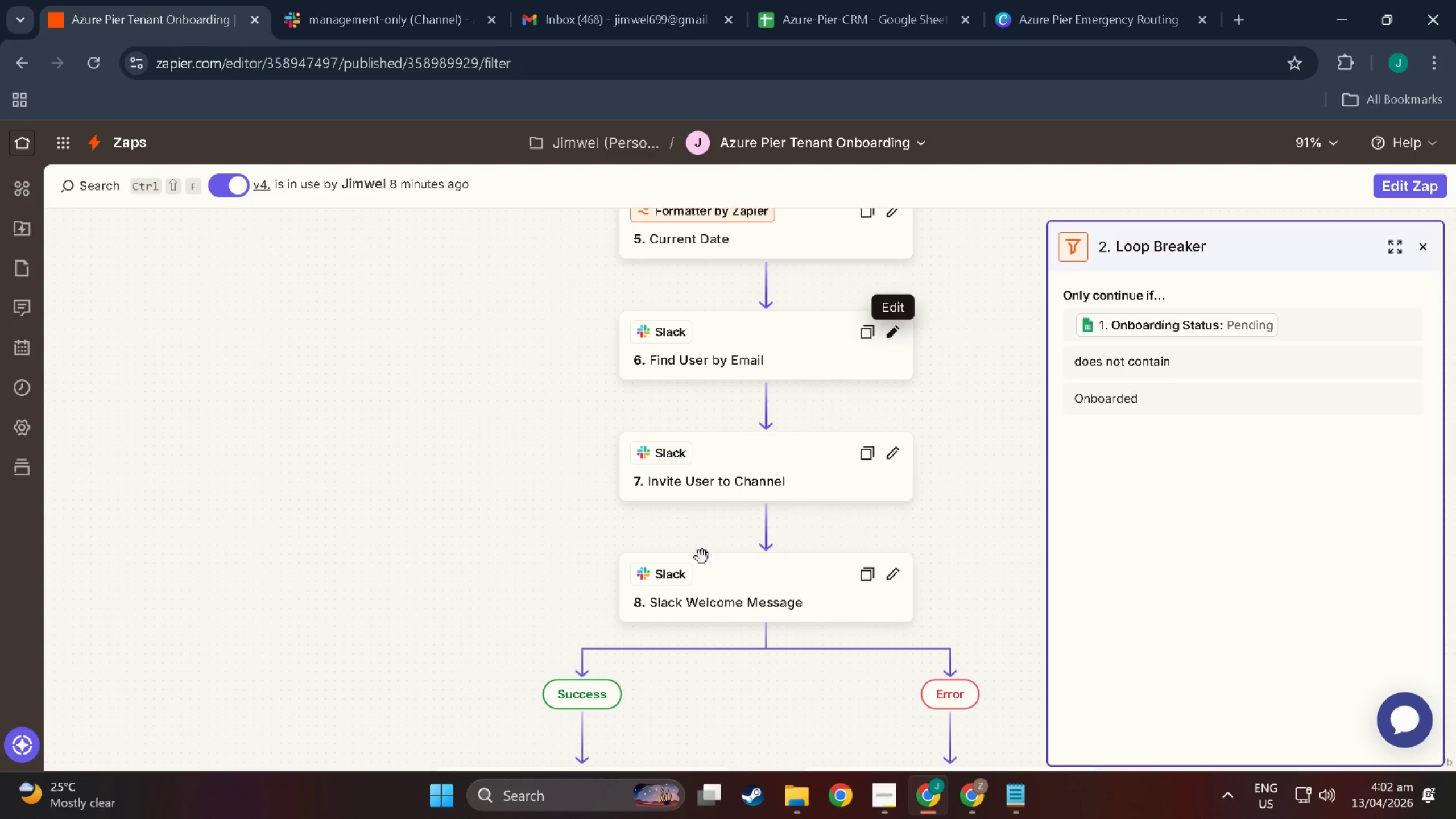 
key(Meta+MetaLeft)
 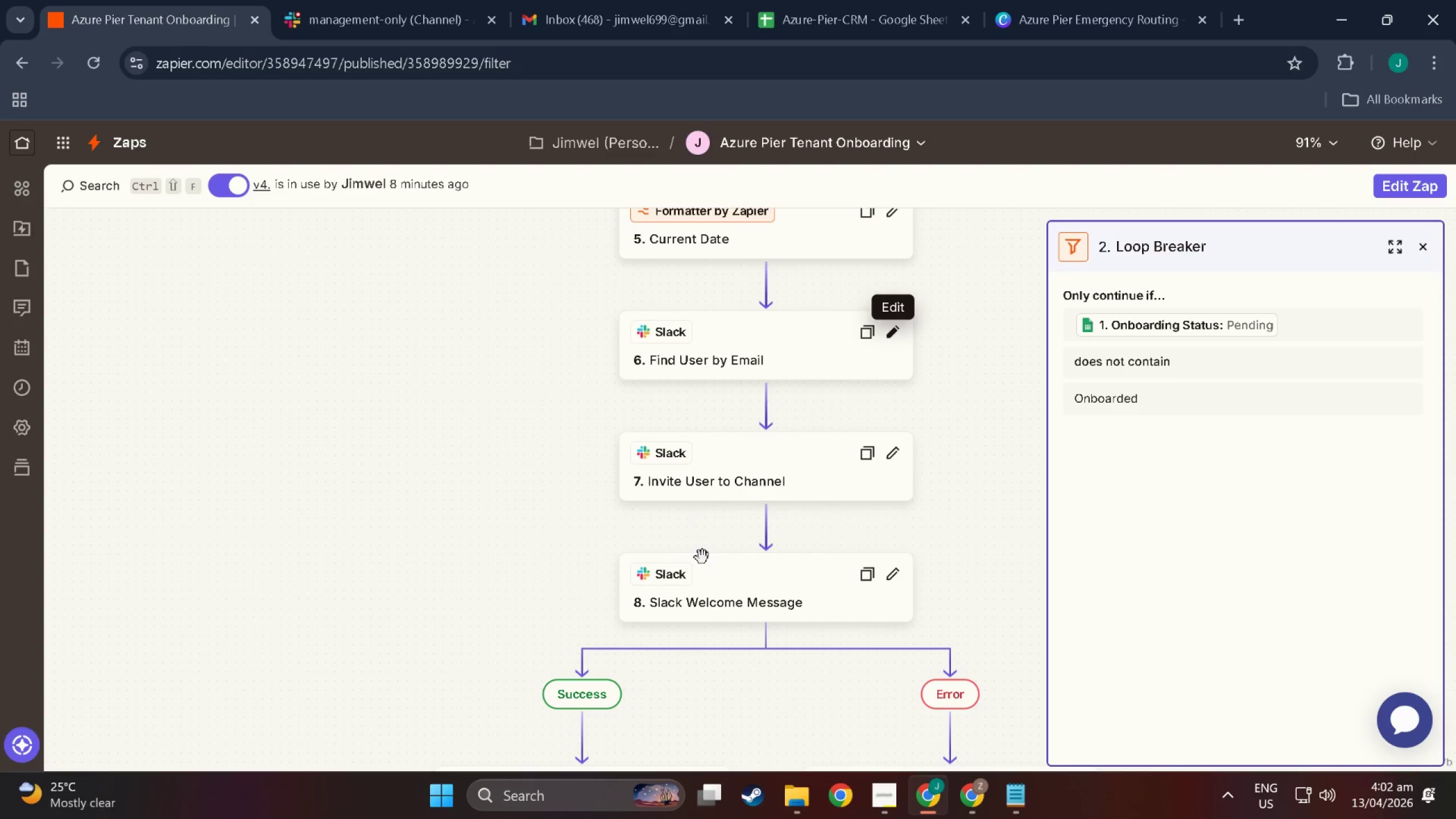 
key(Meta+U)
 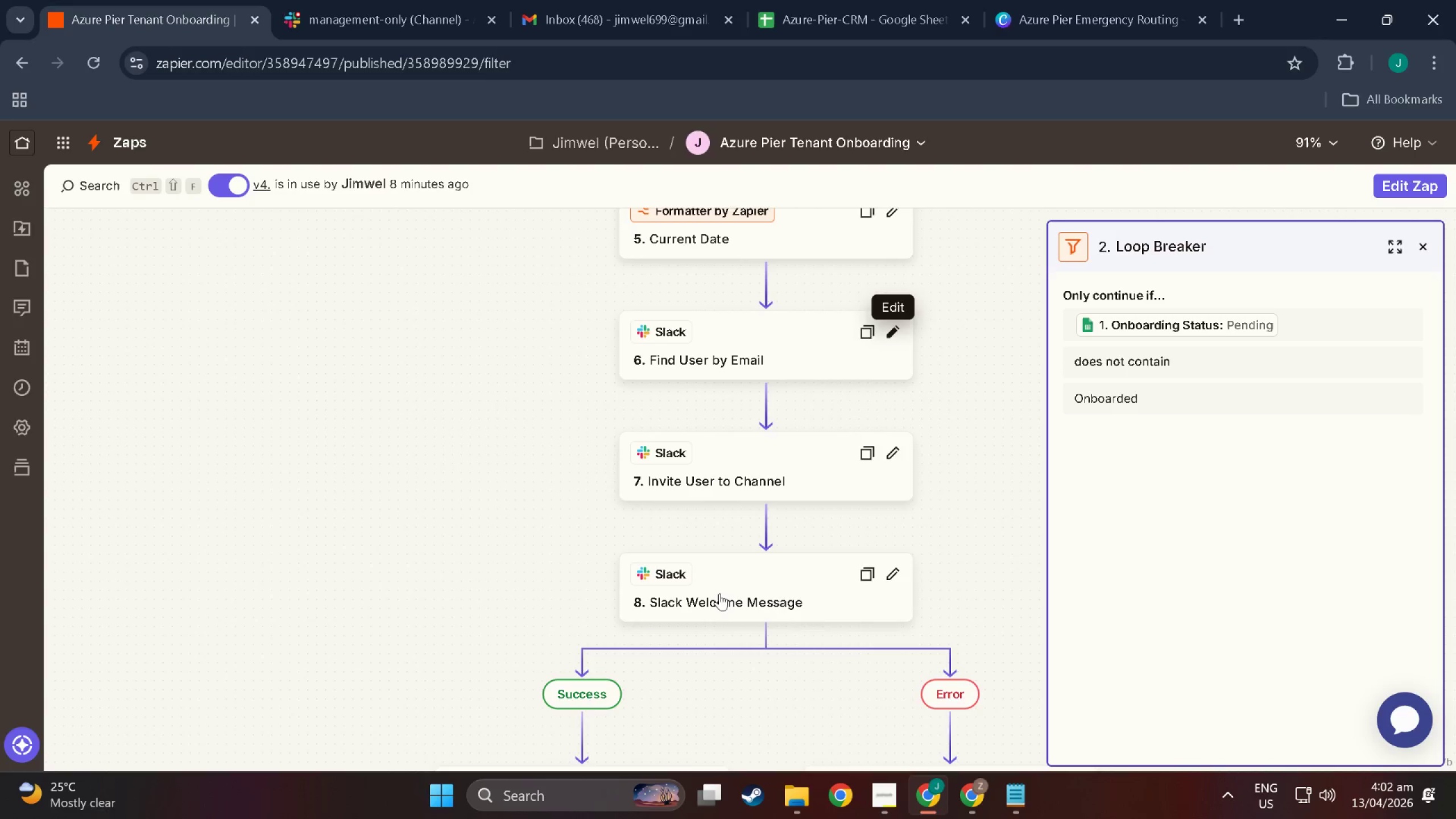 
key(Meta+MetaLeft)
 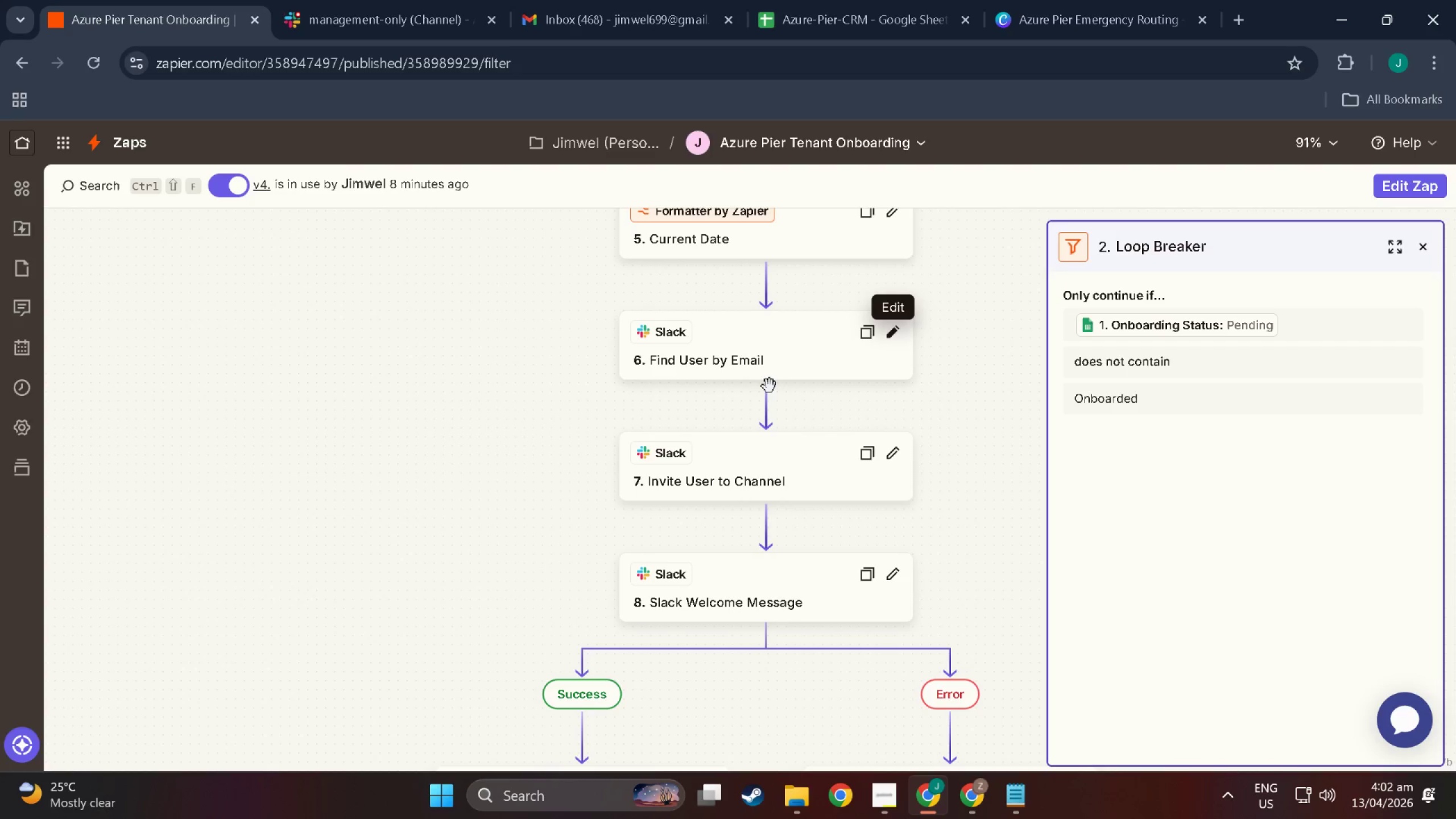 
key(Meta+Shift+S)
 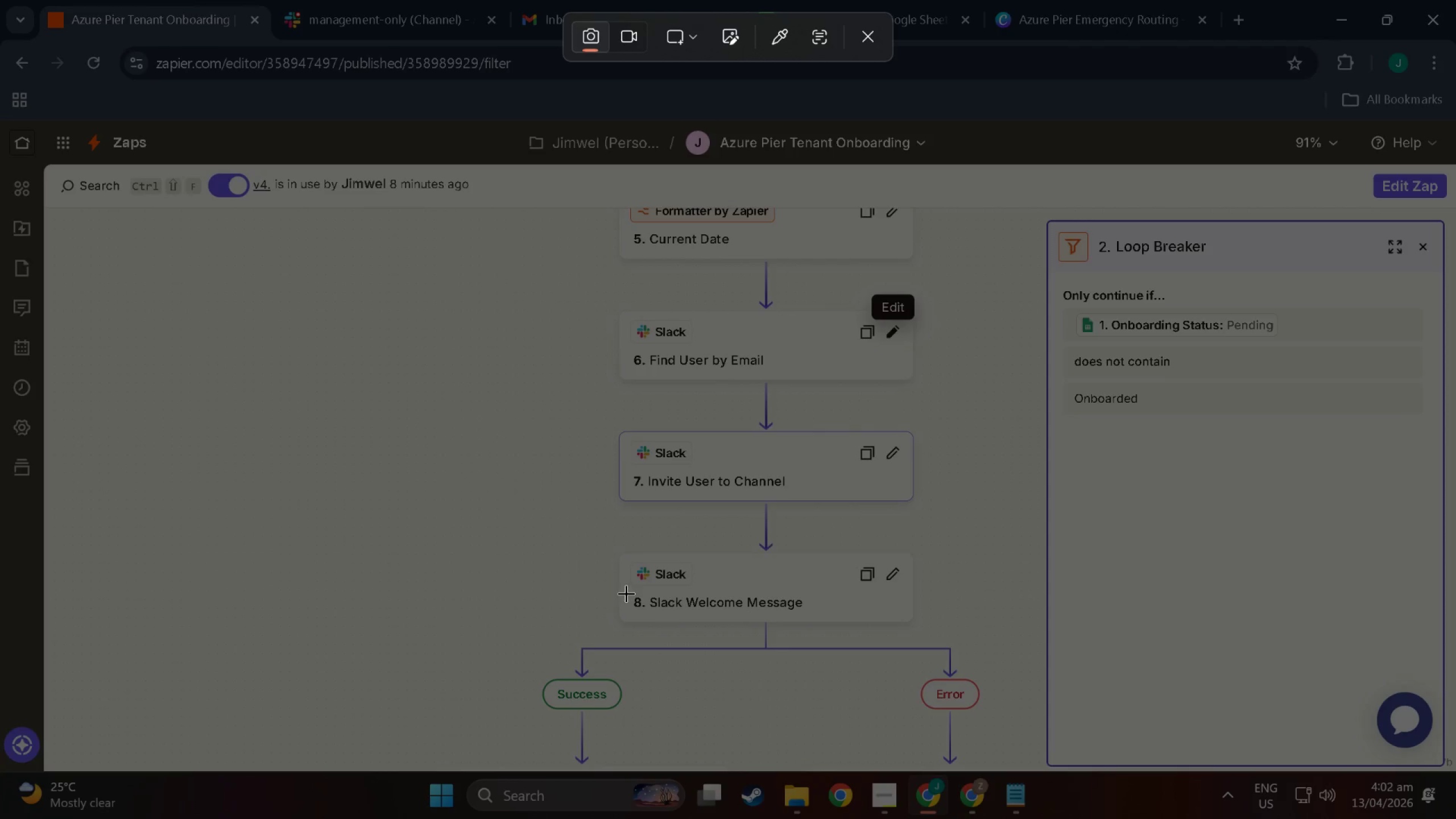 
left_click_drag(start_coordinate=[623, 593], to_coordinate=[909, 616])
 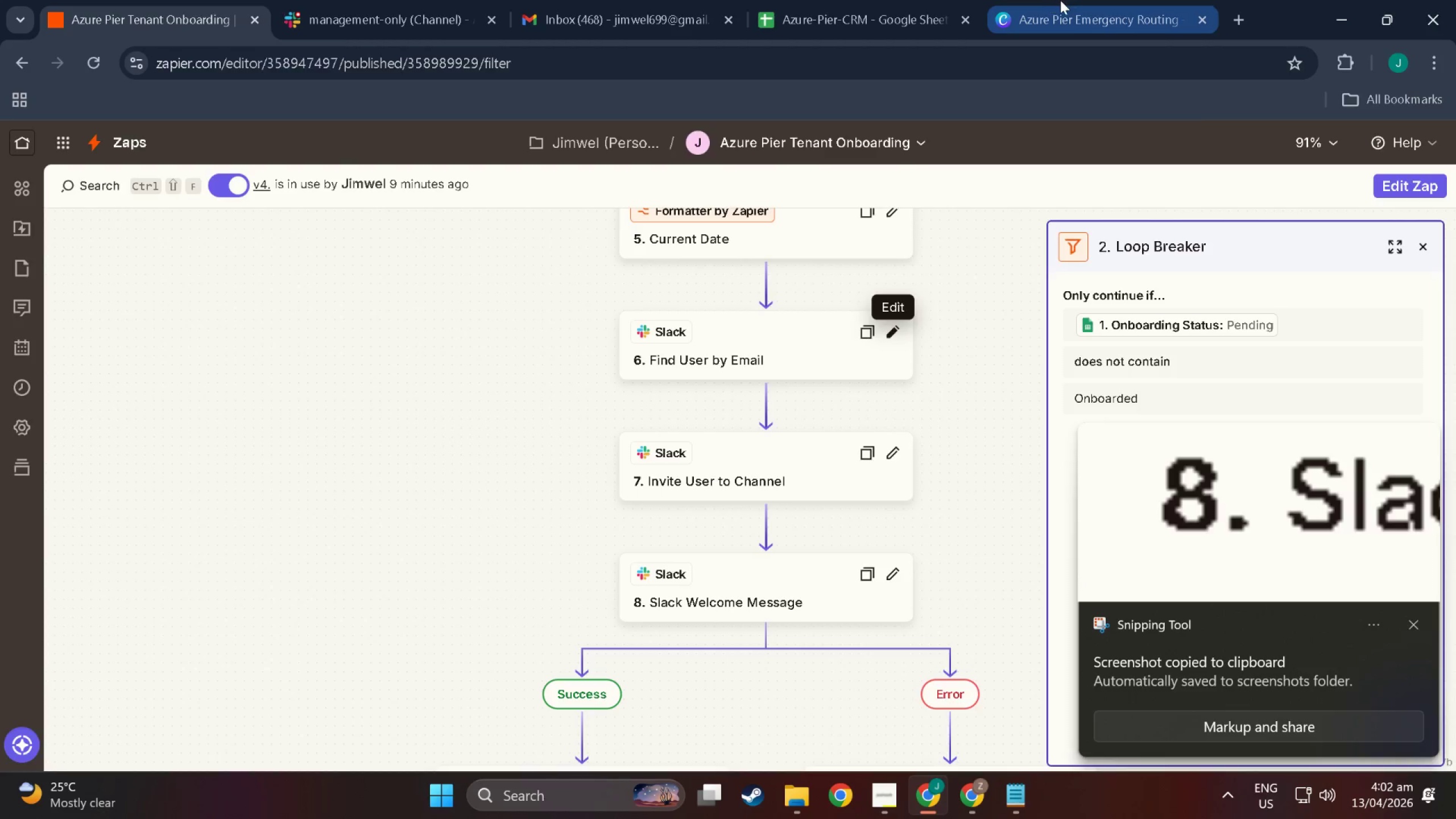 
left_click([1060, 0])
 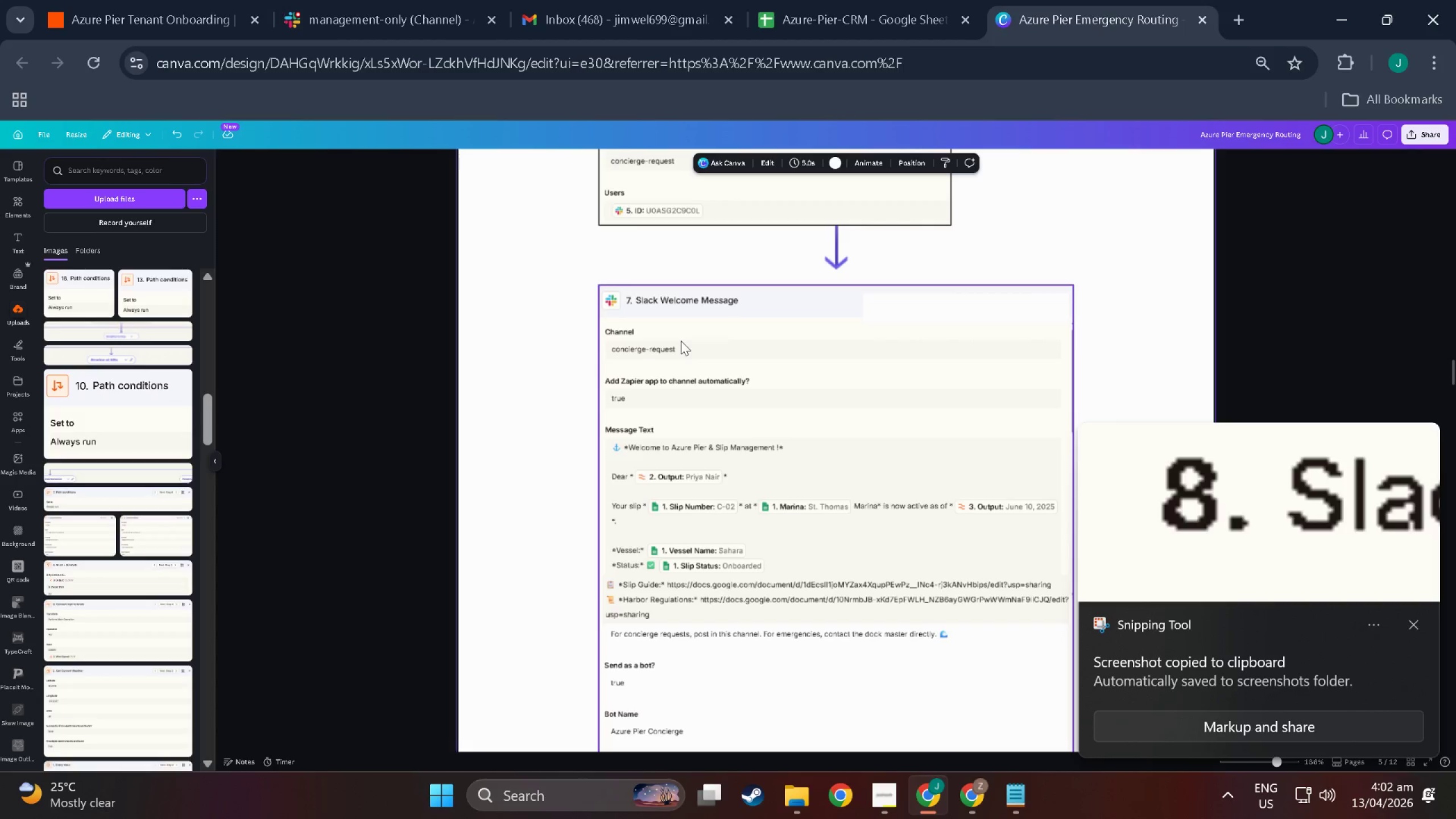 
scroll: coordinate [597, 431], scroll_direction: up, amount: 6.0
 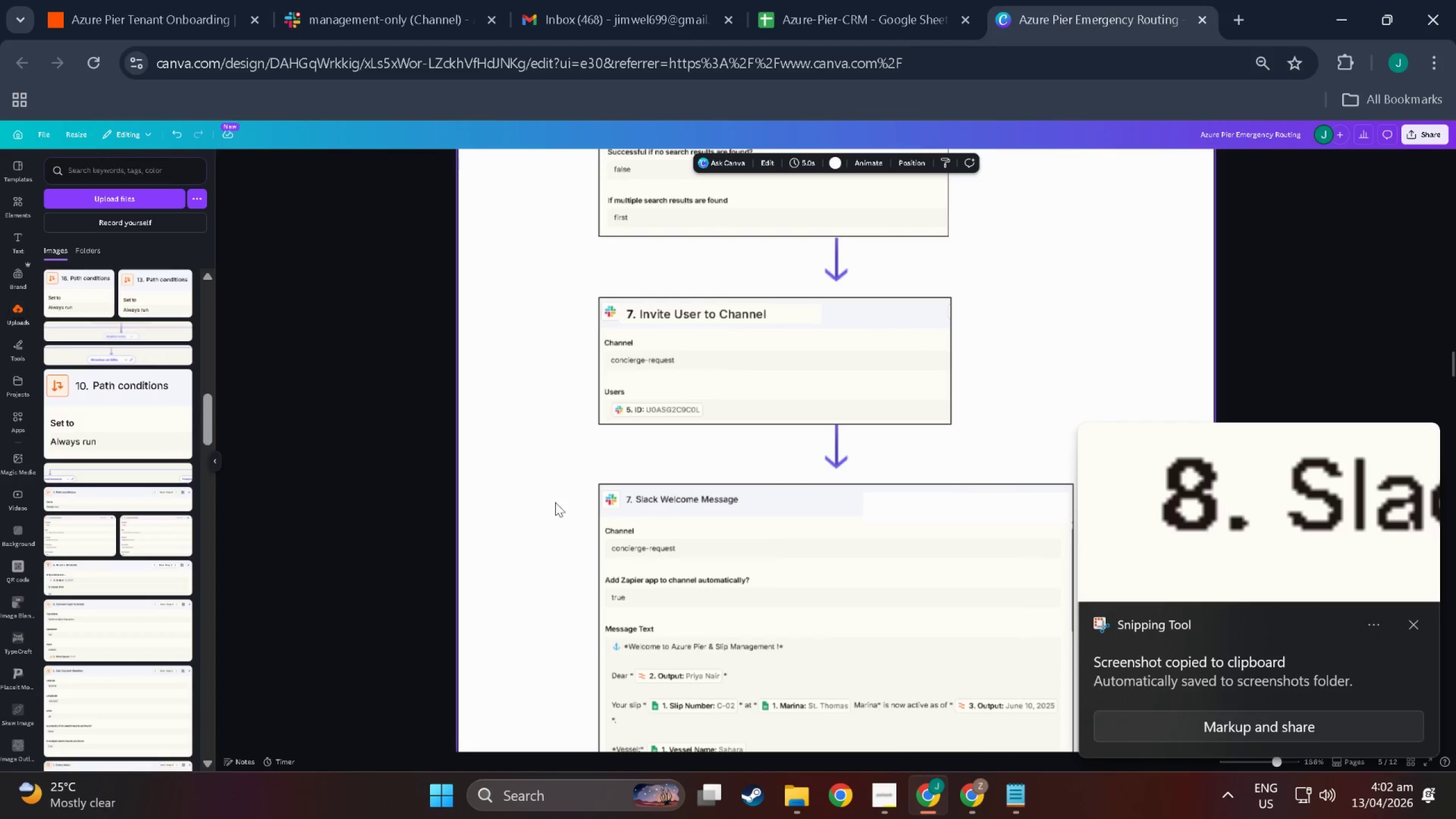 
key(Control+V)
 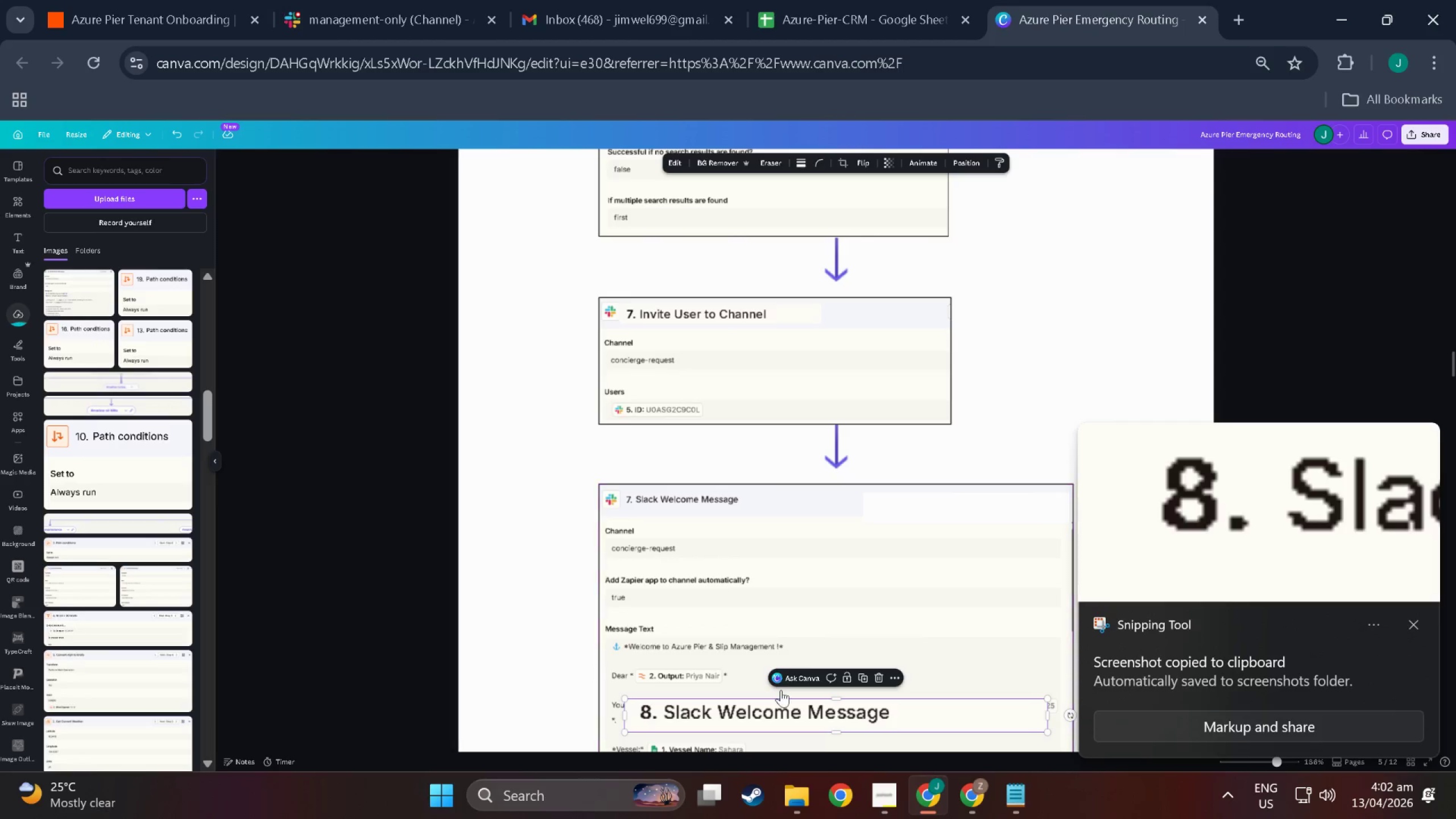 
left_click_drag(start_coordinate=[781, 713], to_coordinate=[775, 501])
 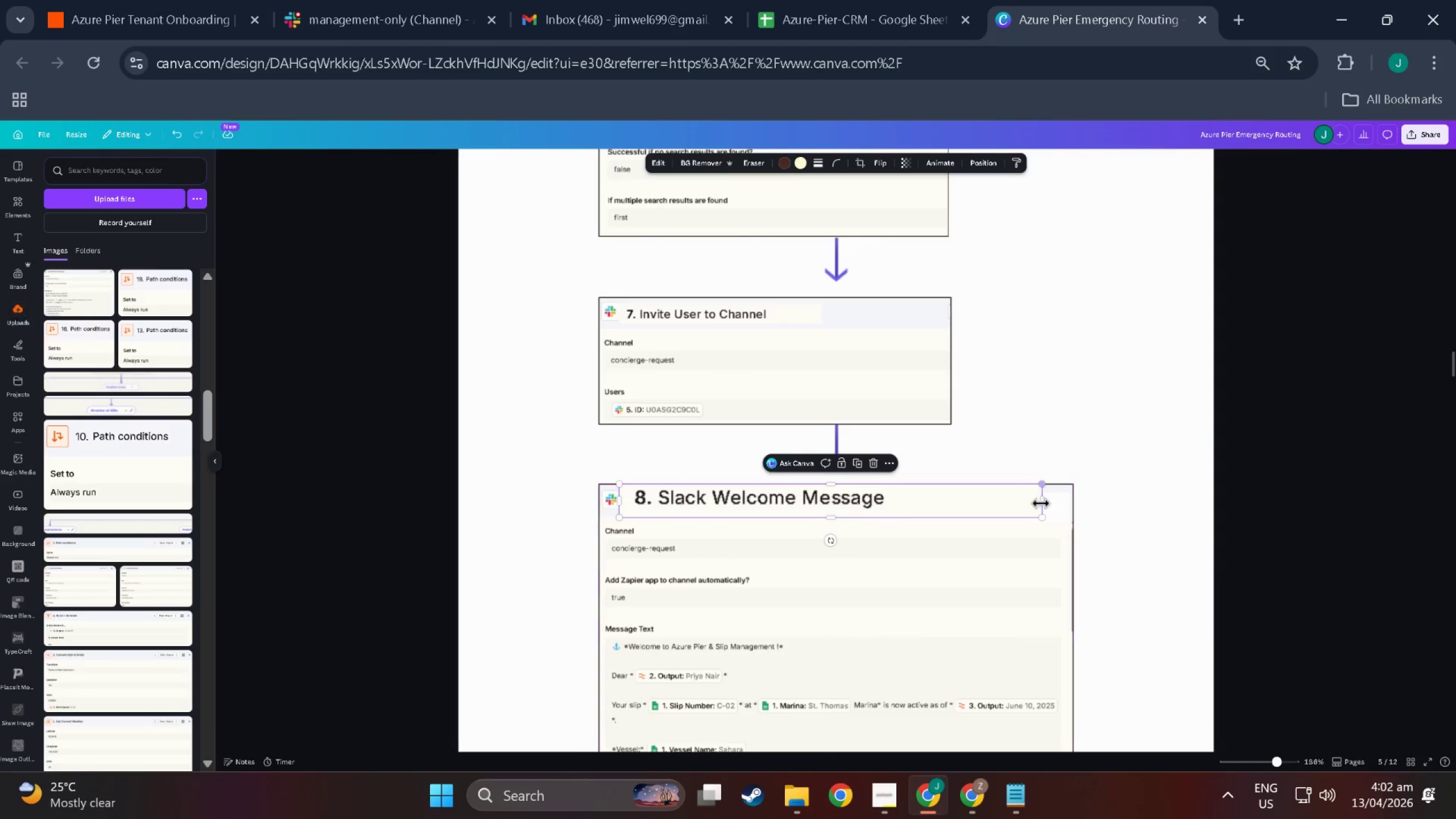 
left_click_drag(start_coordinate=[1040, 503], to_coordinate=[916, 502])
 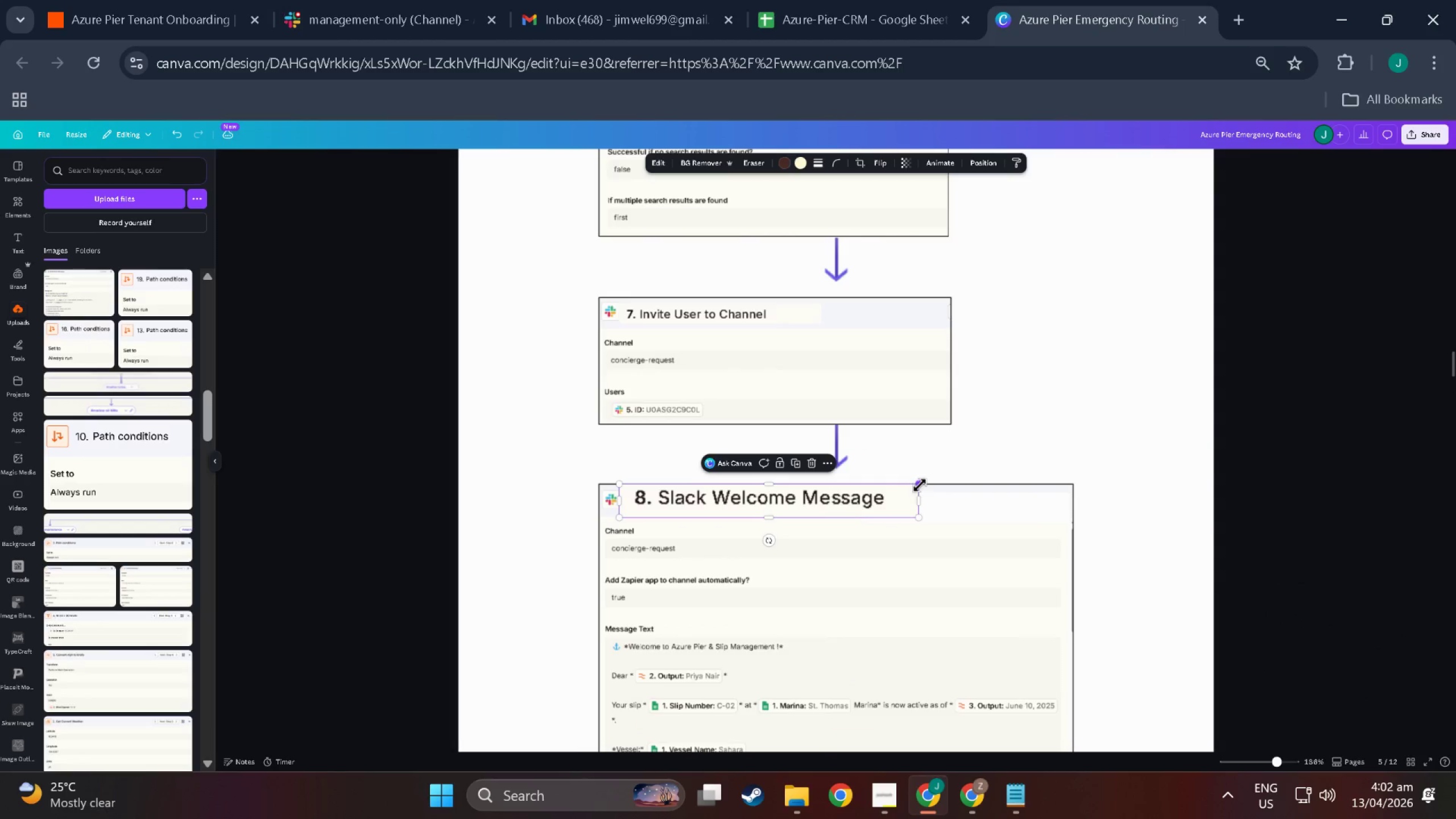 
left_click_drag(start_coordinate=[920, 485], to_coordinate=[839, 502])
 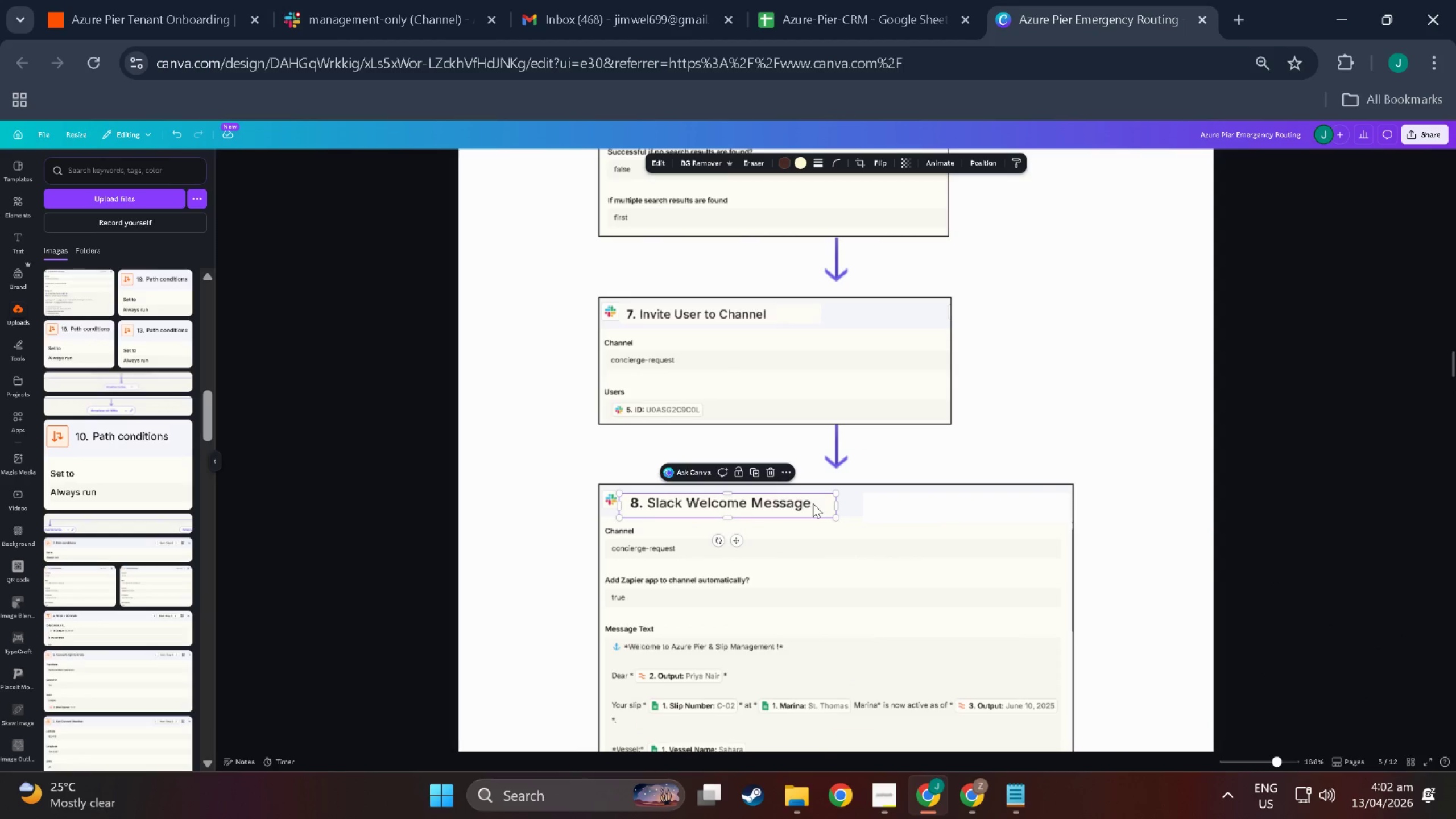 
left_click_drag(start_coordinate=[813, 503], to_coordinate=[818, 499])
 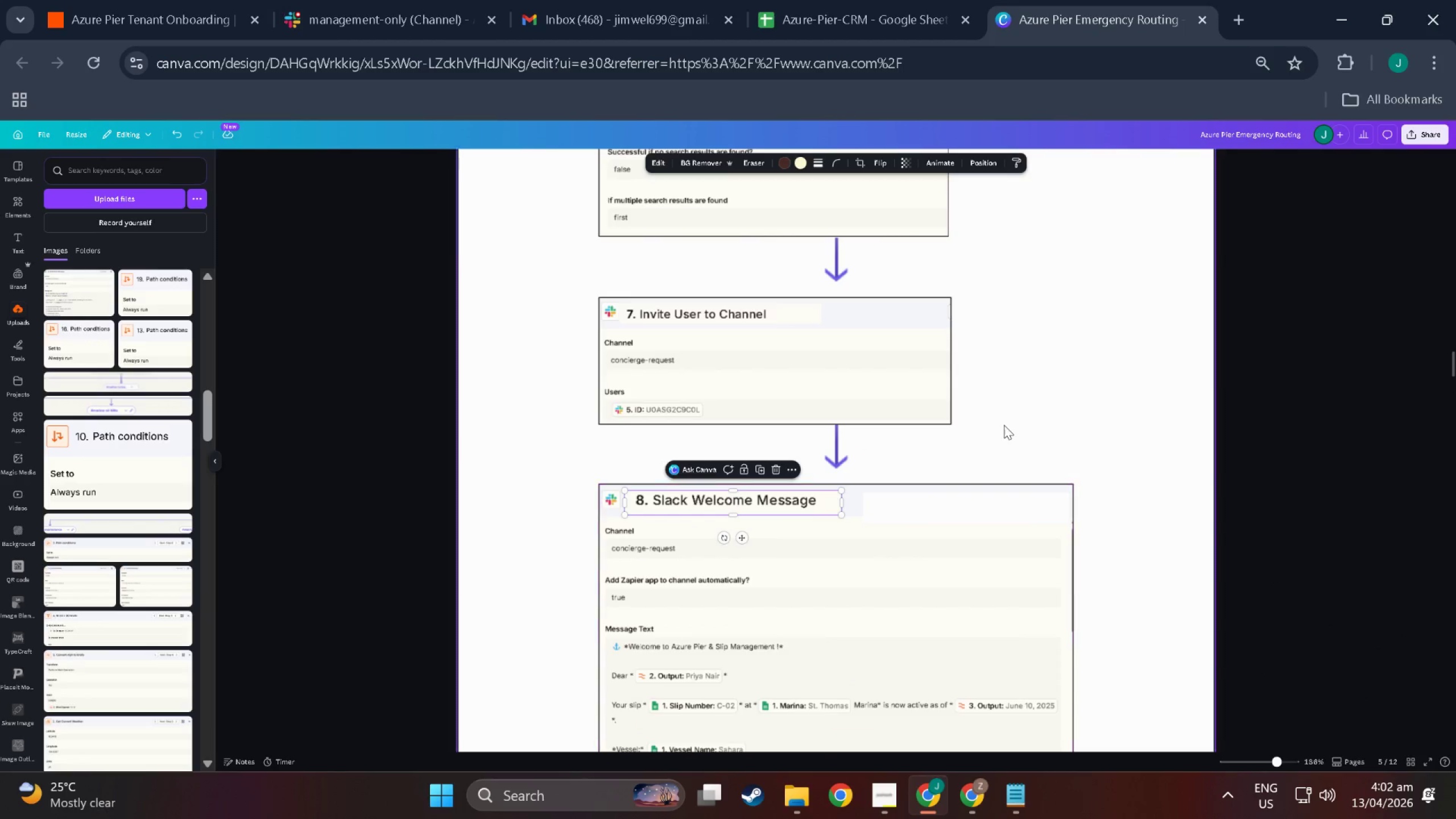 
left_click([1004, 425])
 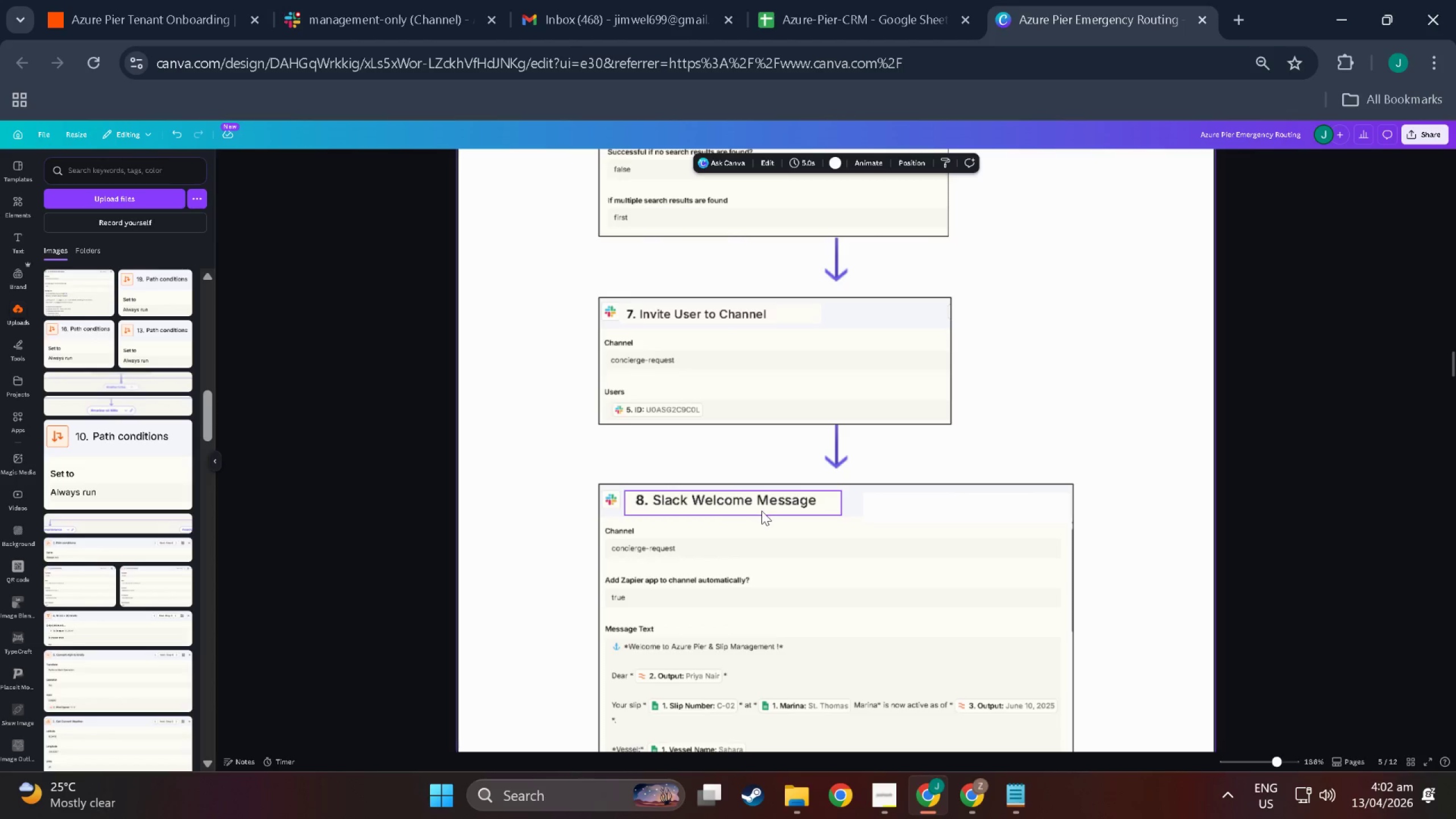 
scroll: coordinate [755, 535], scroll_direction: down, amount: 23.0
 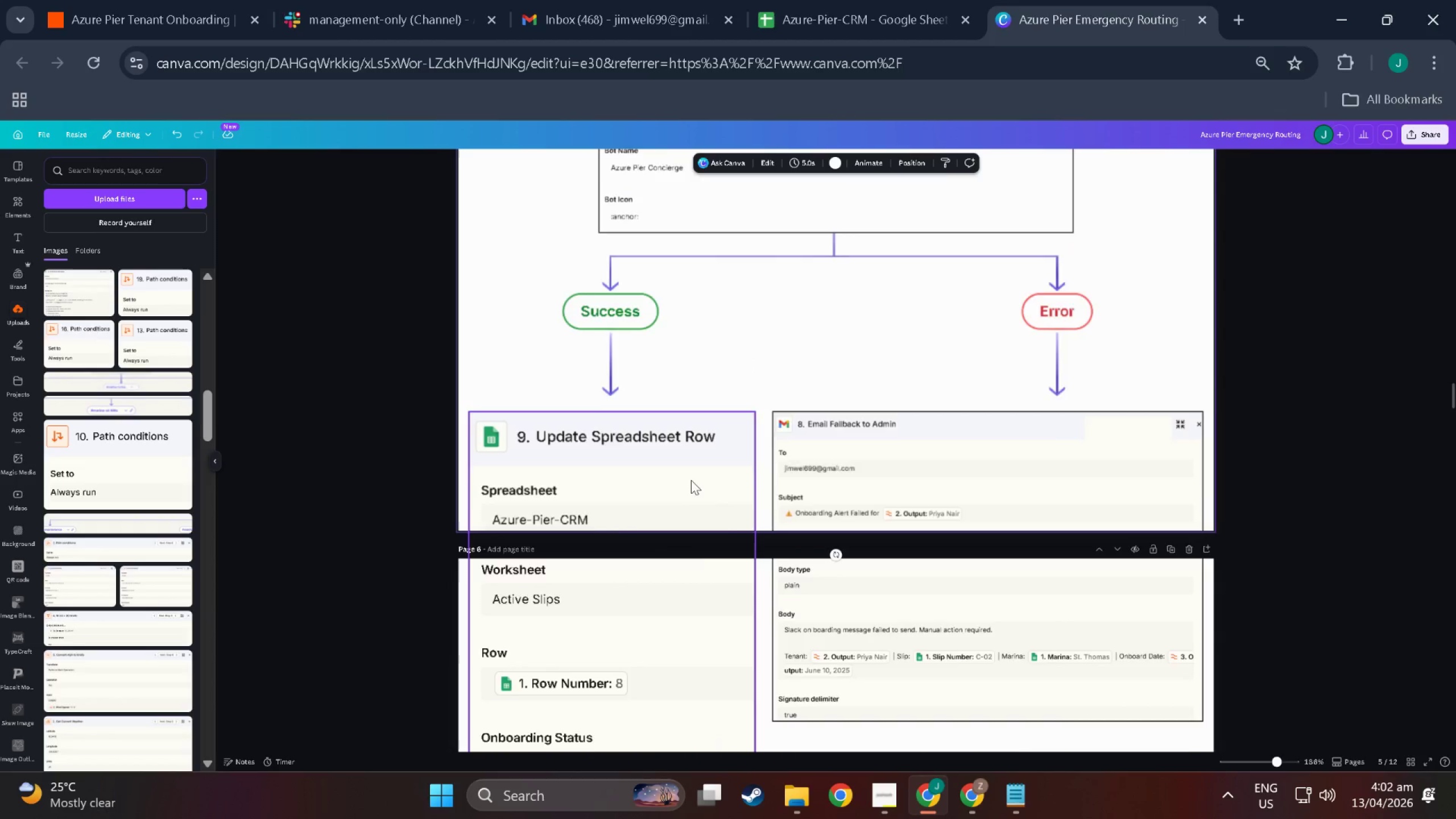 
scroll: coordinate [689, 527], scroll_direction: up, amount: 2.0
 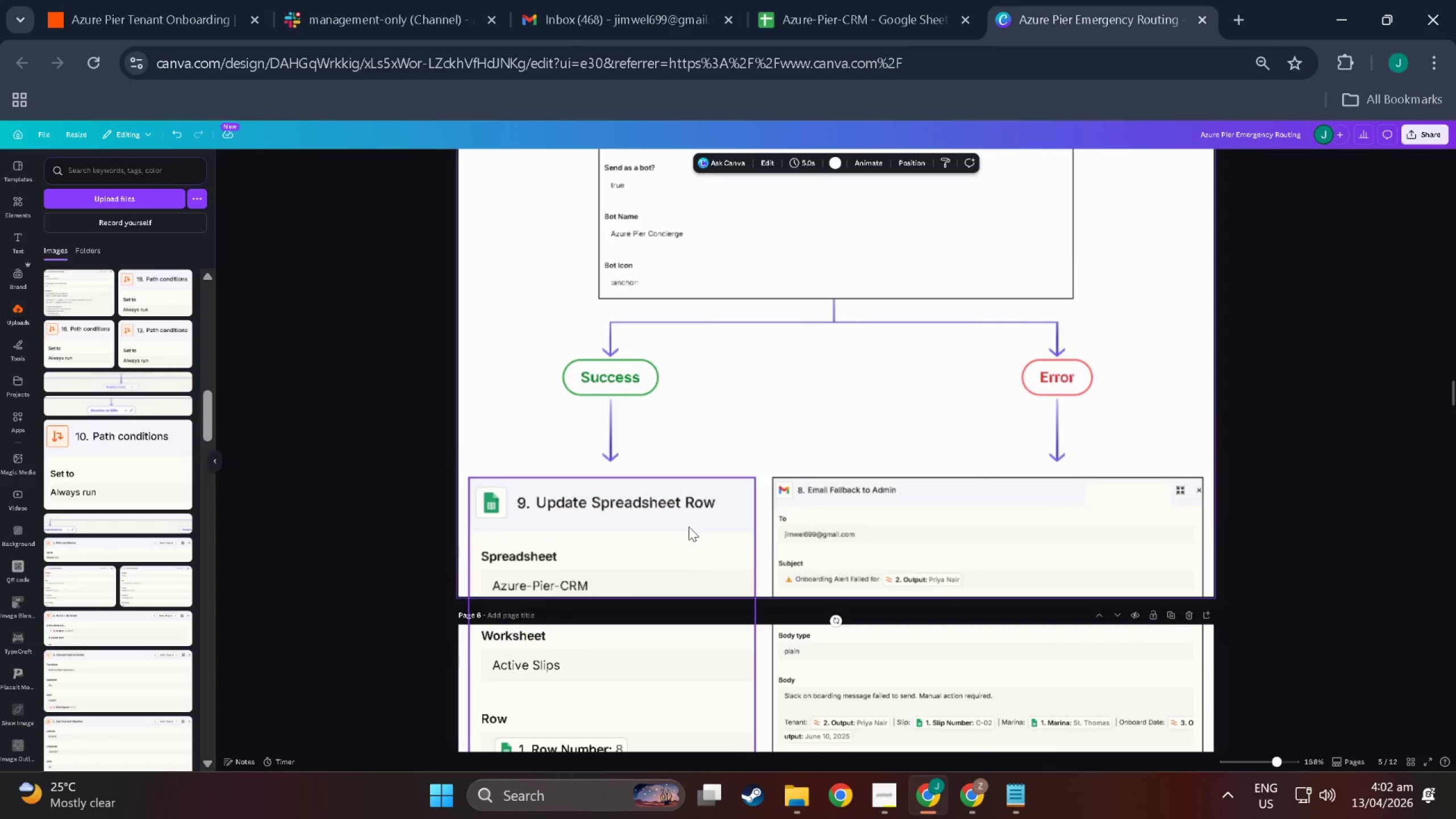 
scroll: coordinate [689, 527], scroll_direction: down, amount: 4.0
 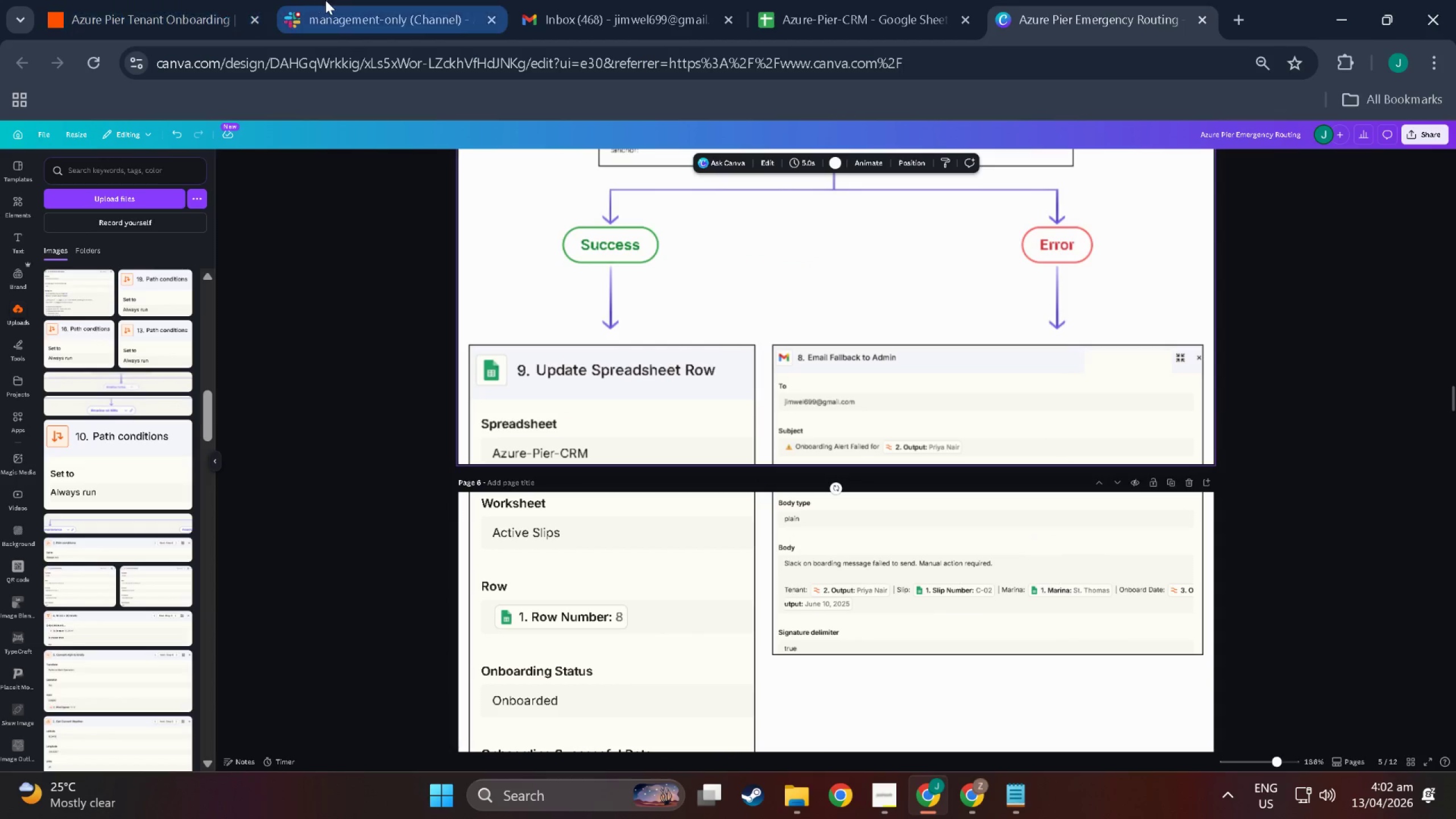 
left_click([124, 0])
 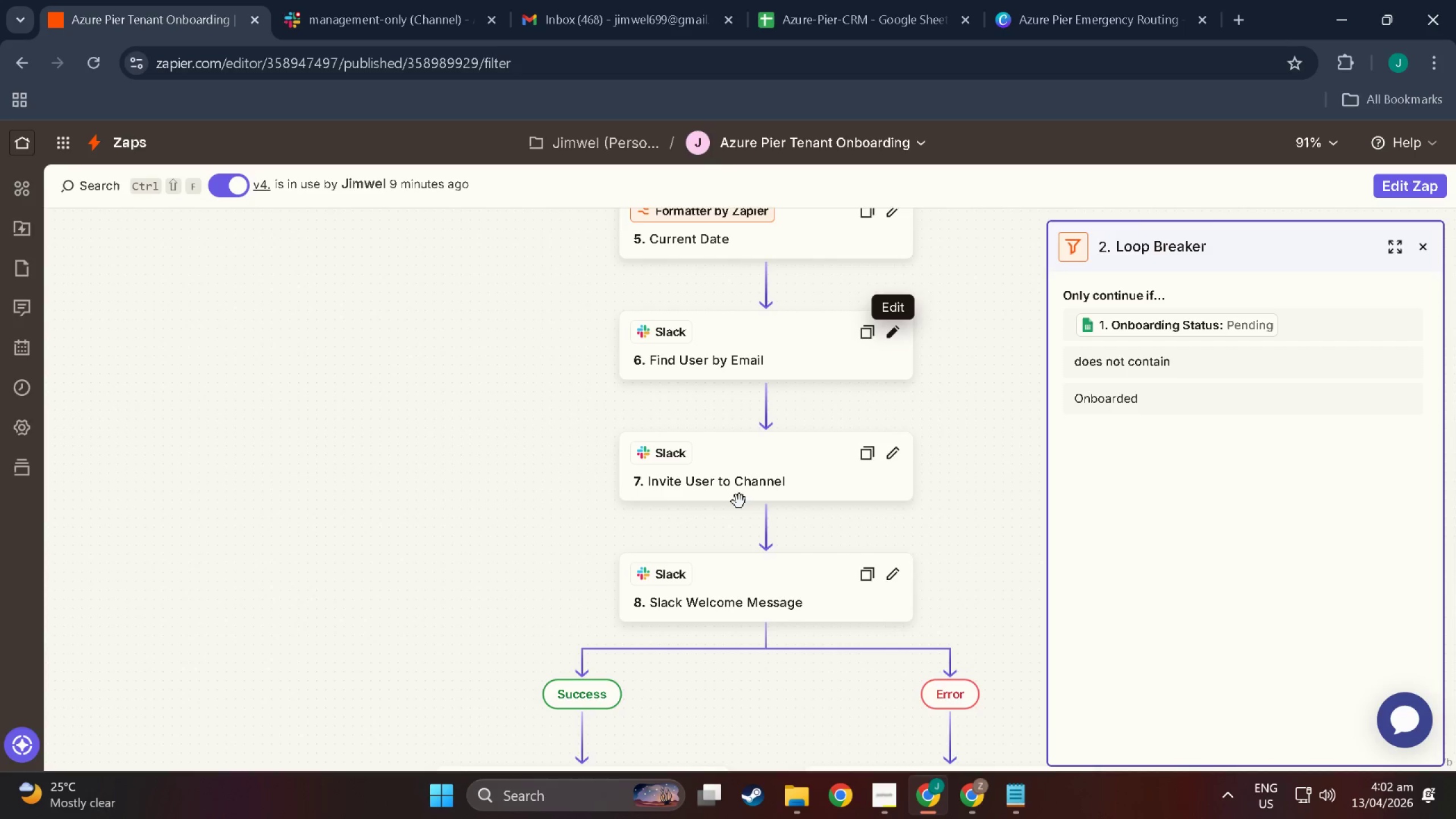 
scroll: coordinate [838, 615], scroll_direction: down, amount: 16.0
 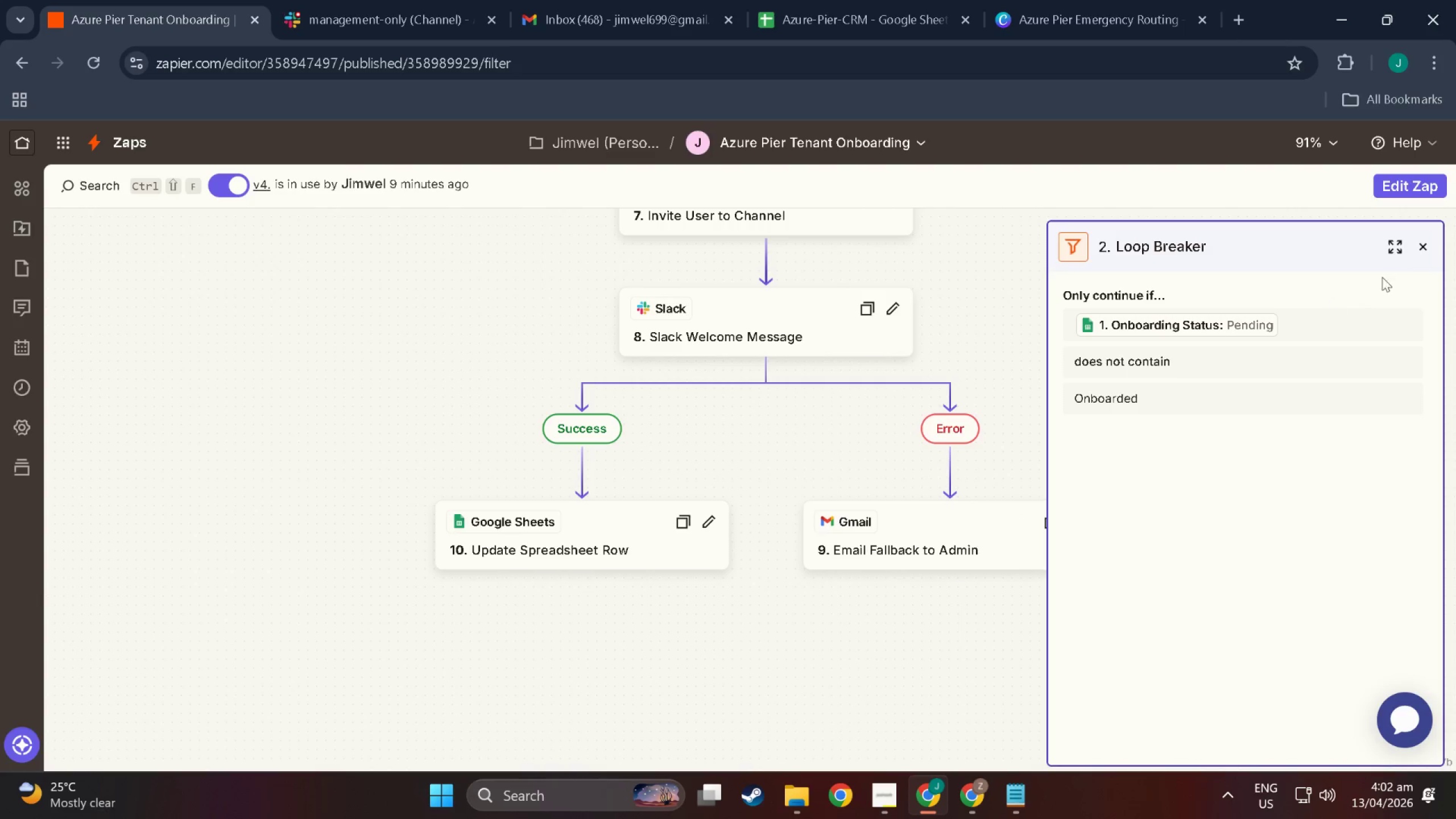 
left_click([1426, 242])
 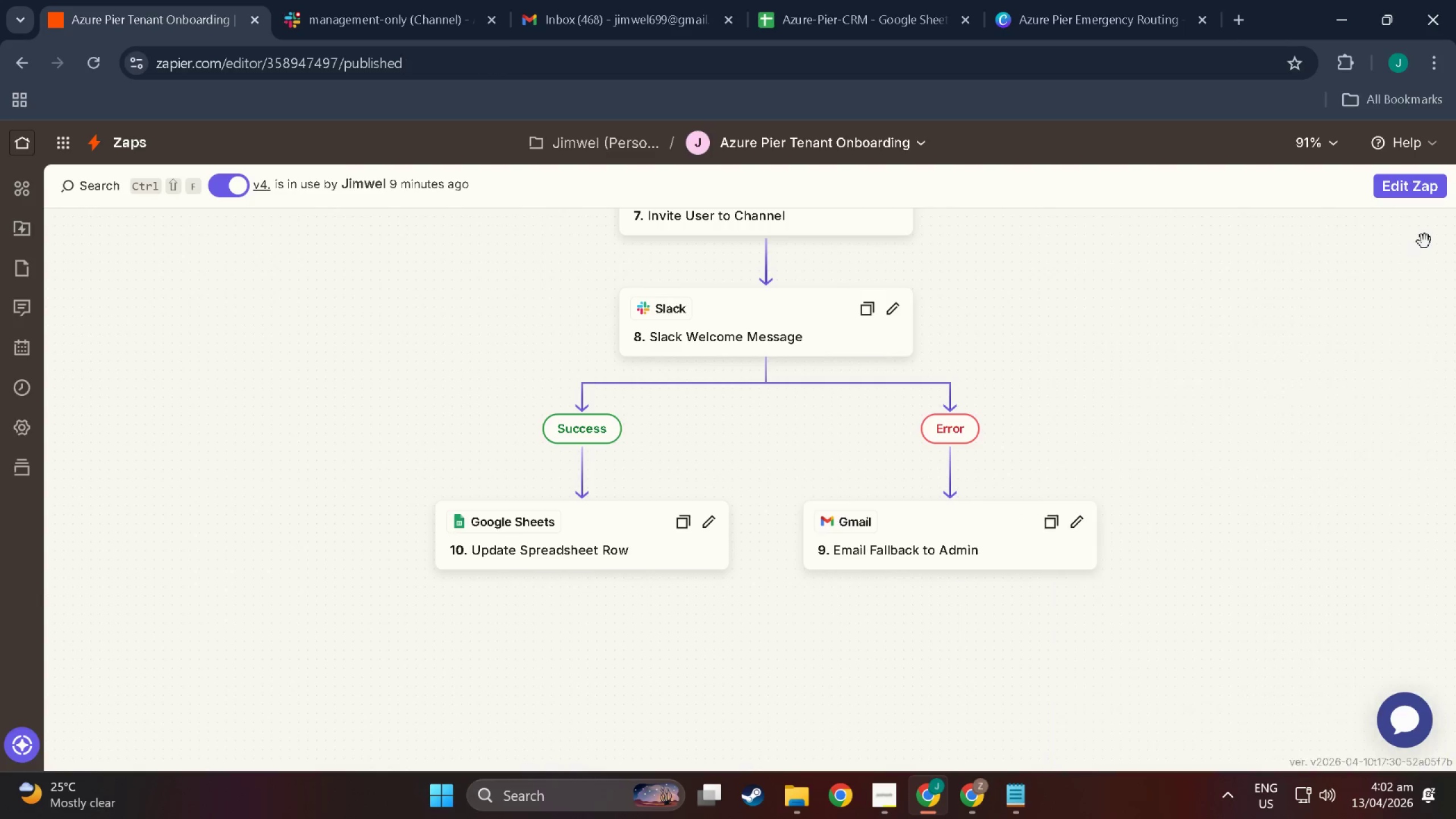 
key(Meta+Shift+ShiftLeft)
 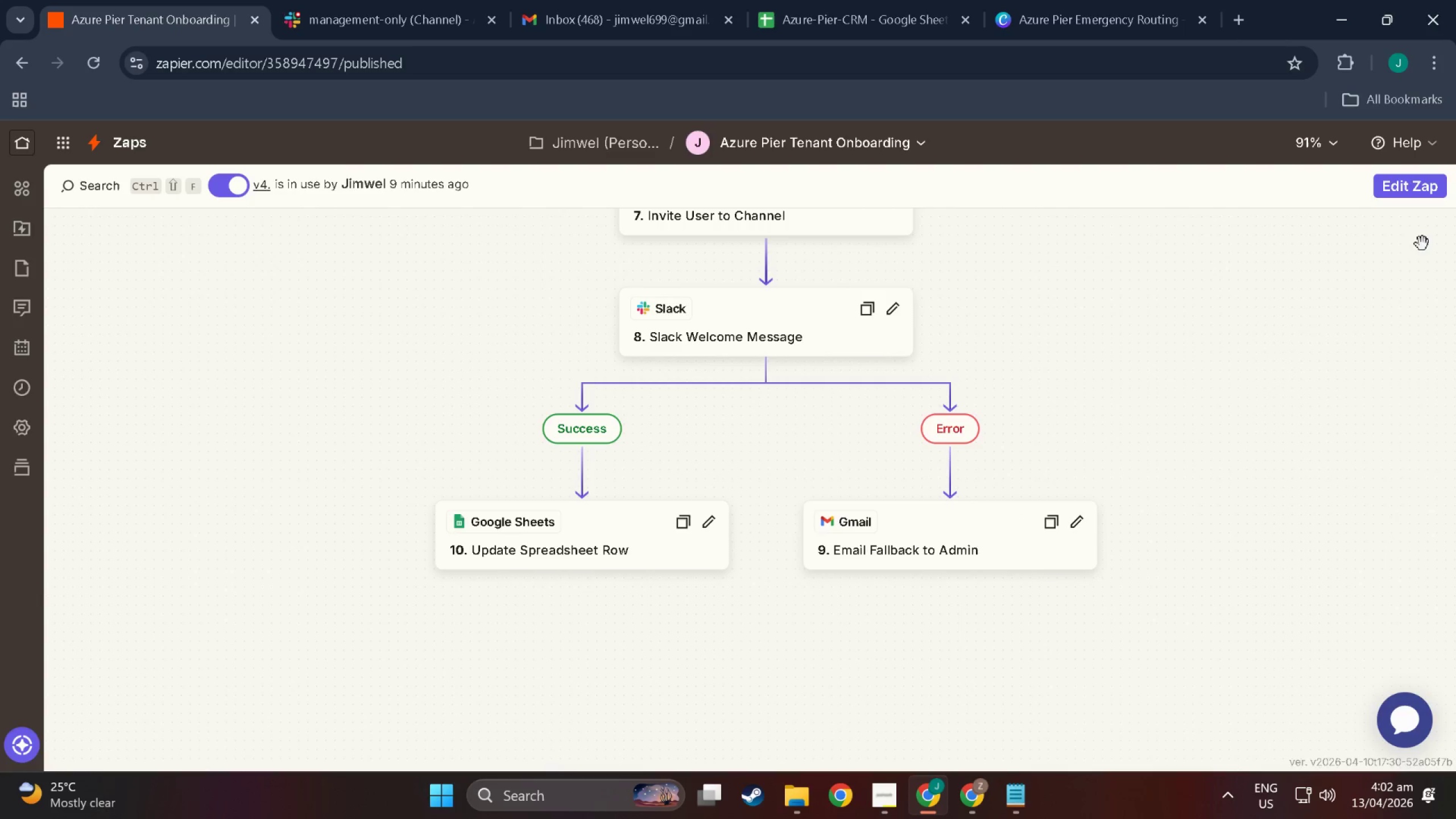 
key(Meta+Shift+S)
 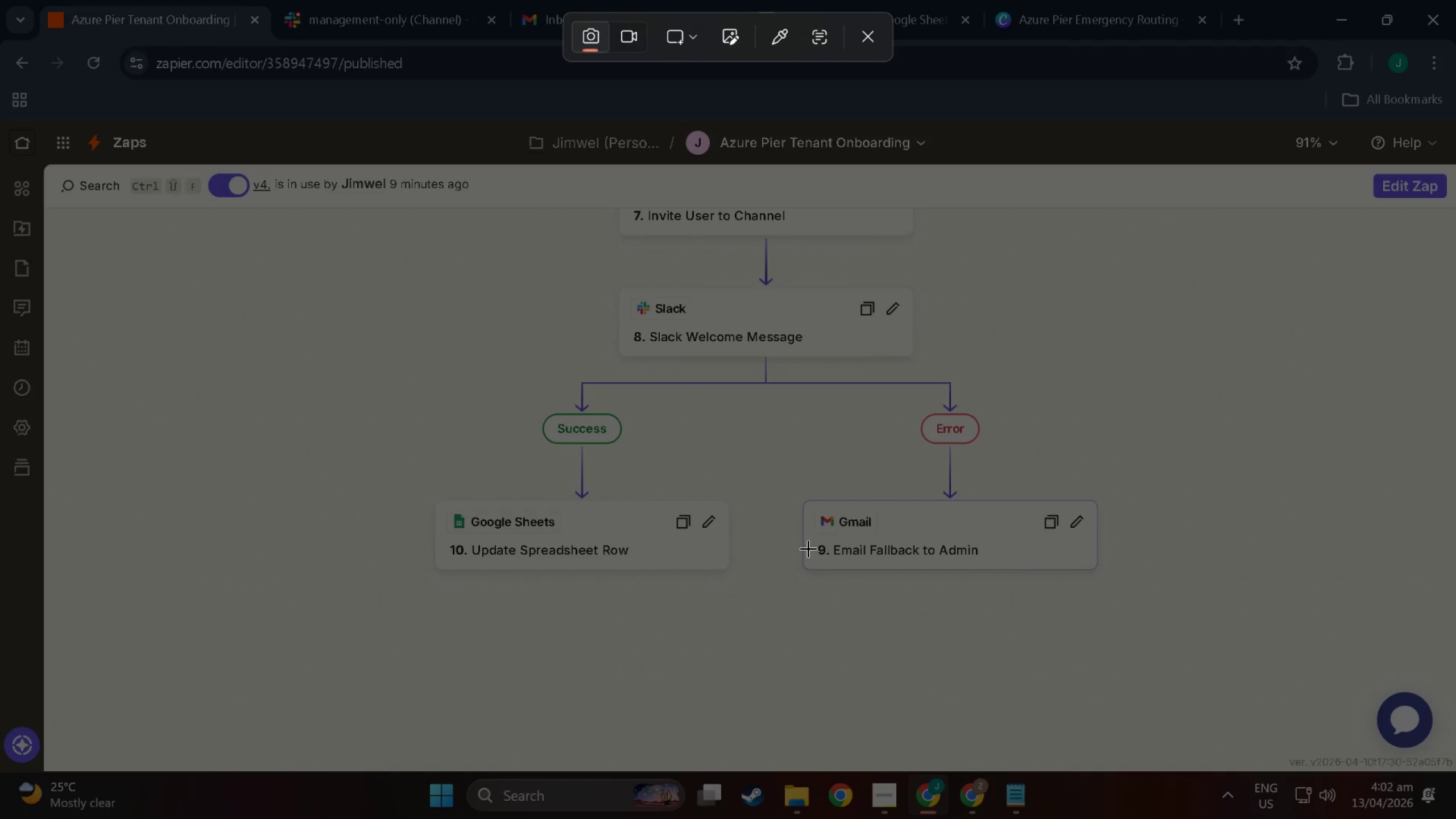 
left_click_drag(start_coordinate=[807, 541], to_coordinate=[1094, 562])
 